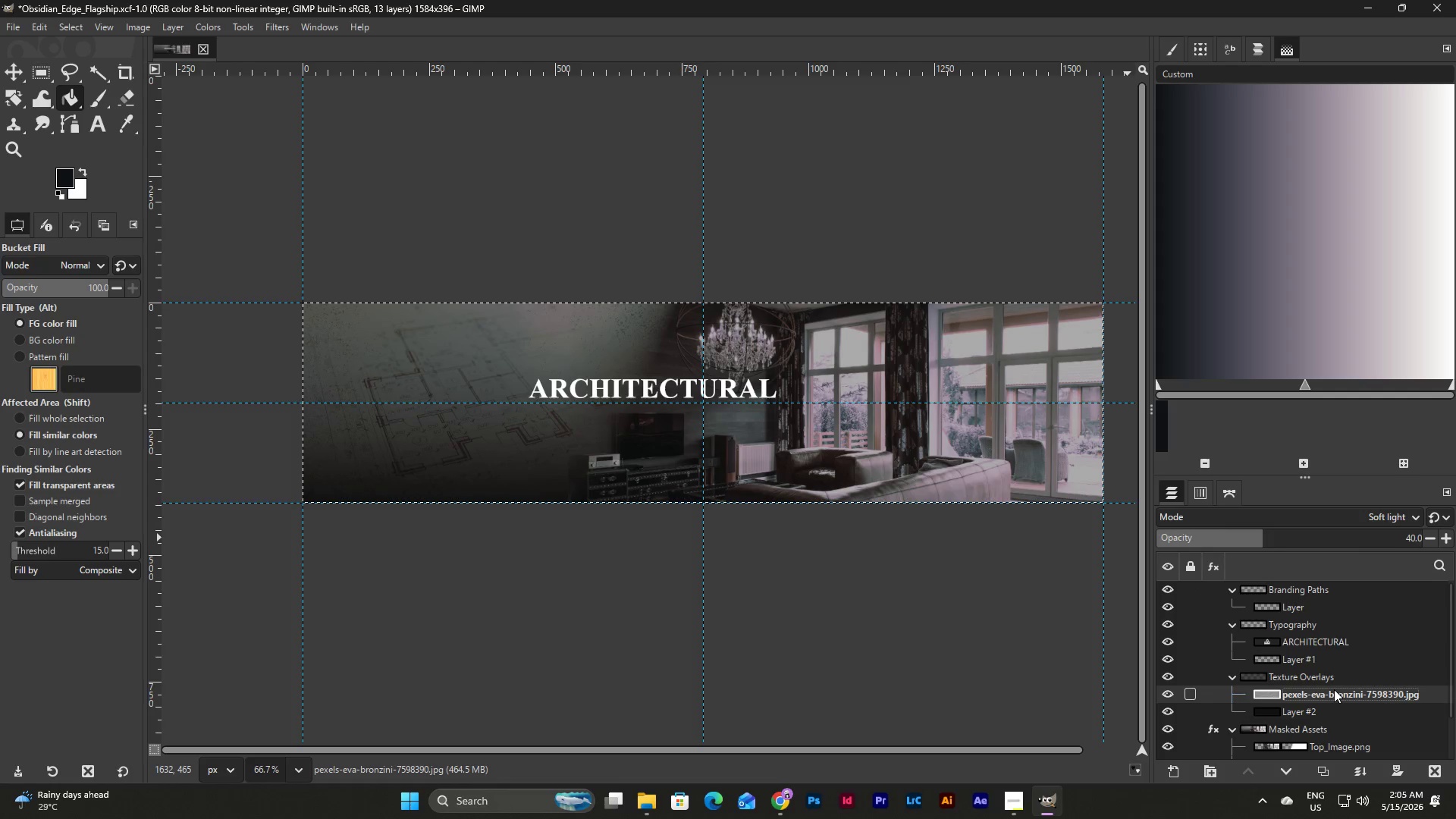 
left_click([1326, 641])
 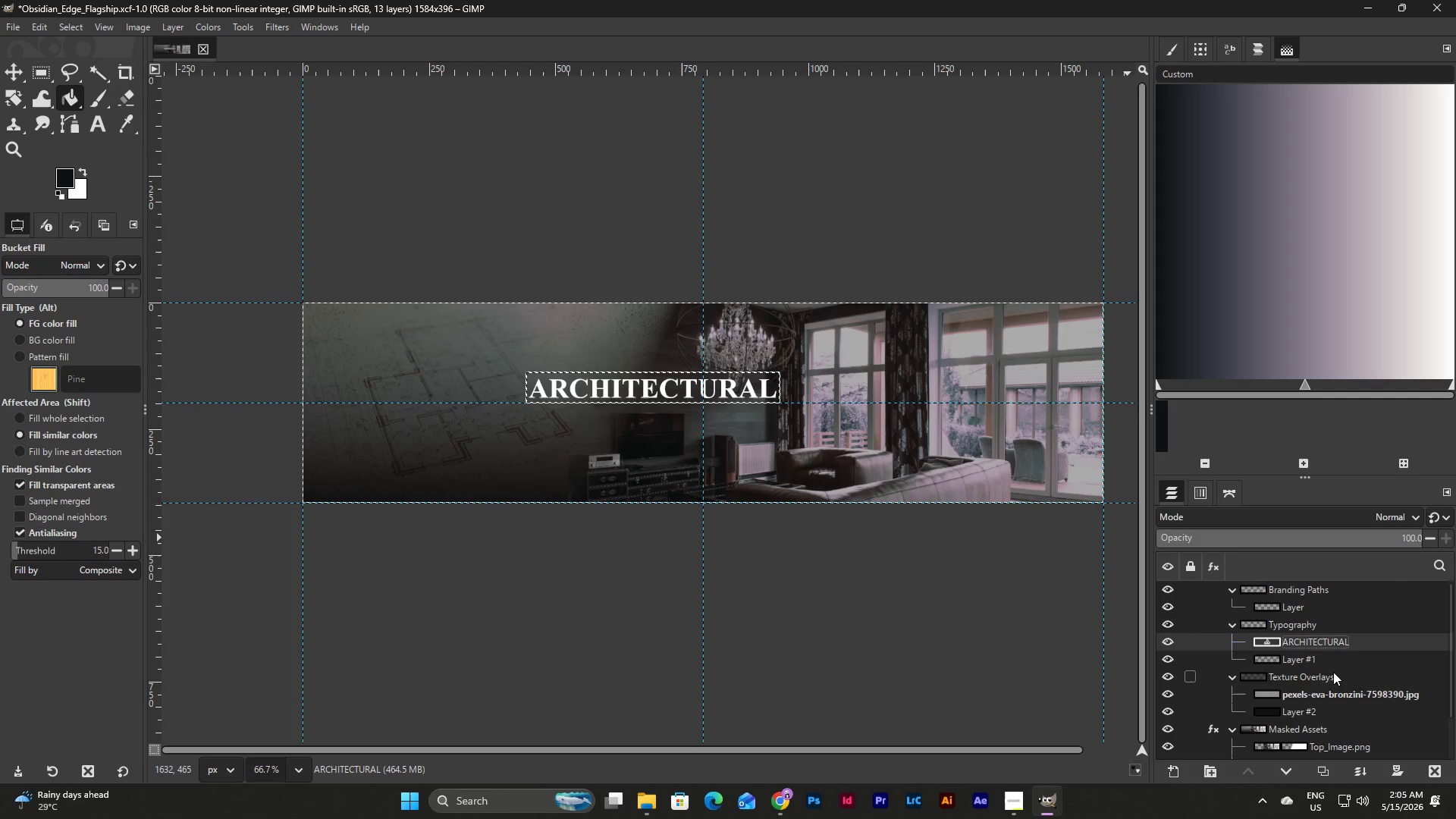 
double_click([1338, 701])
 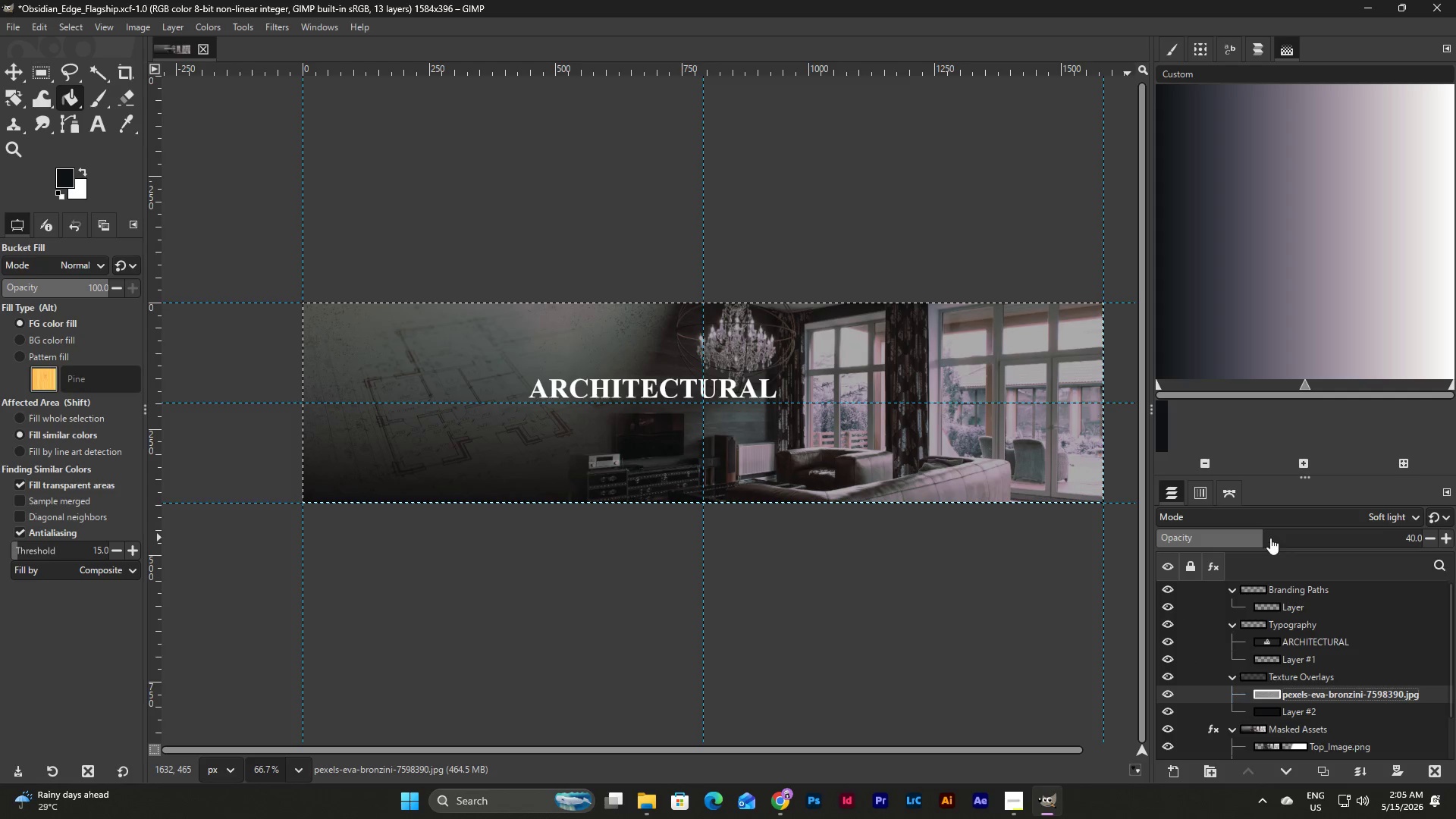 
left_click([1335, 511])
 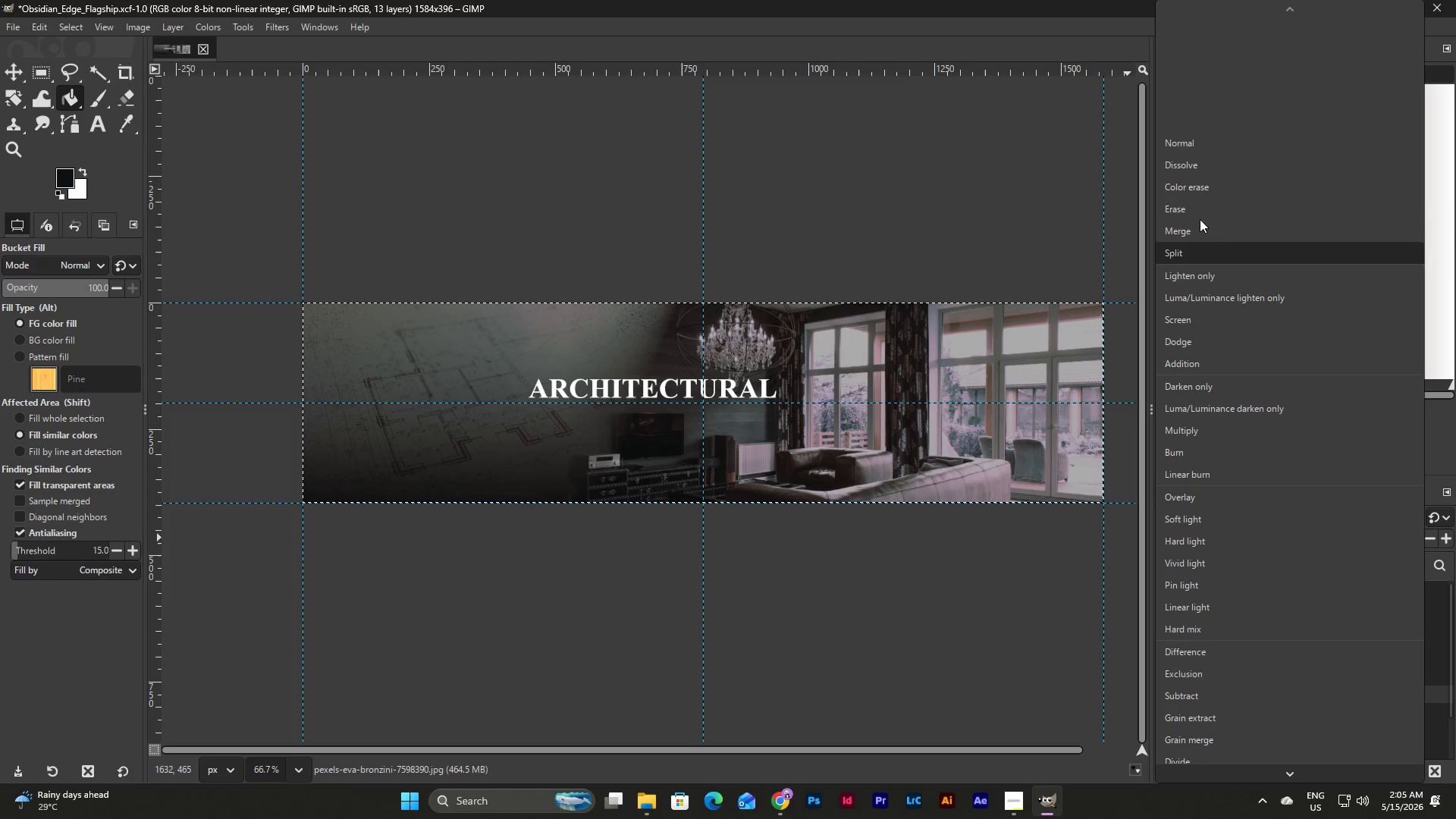 
left_click([1203, 146])
 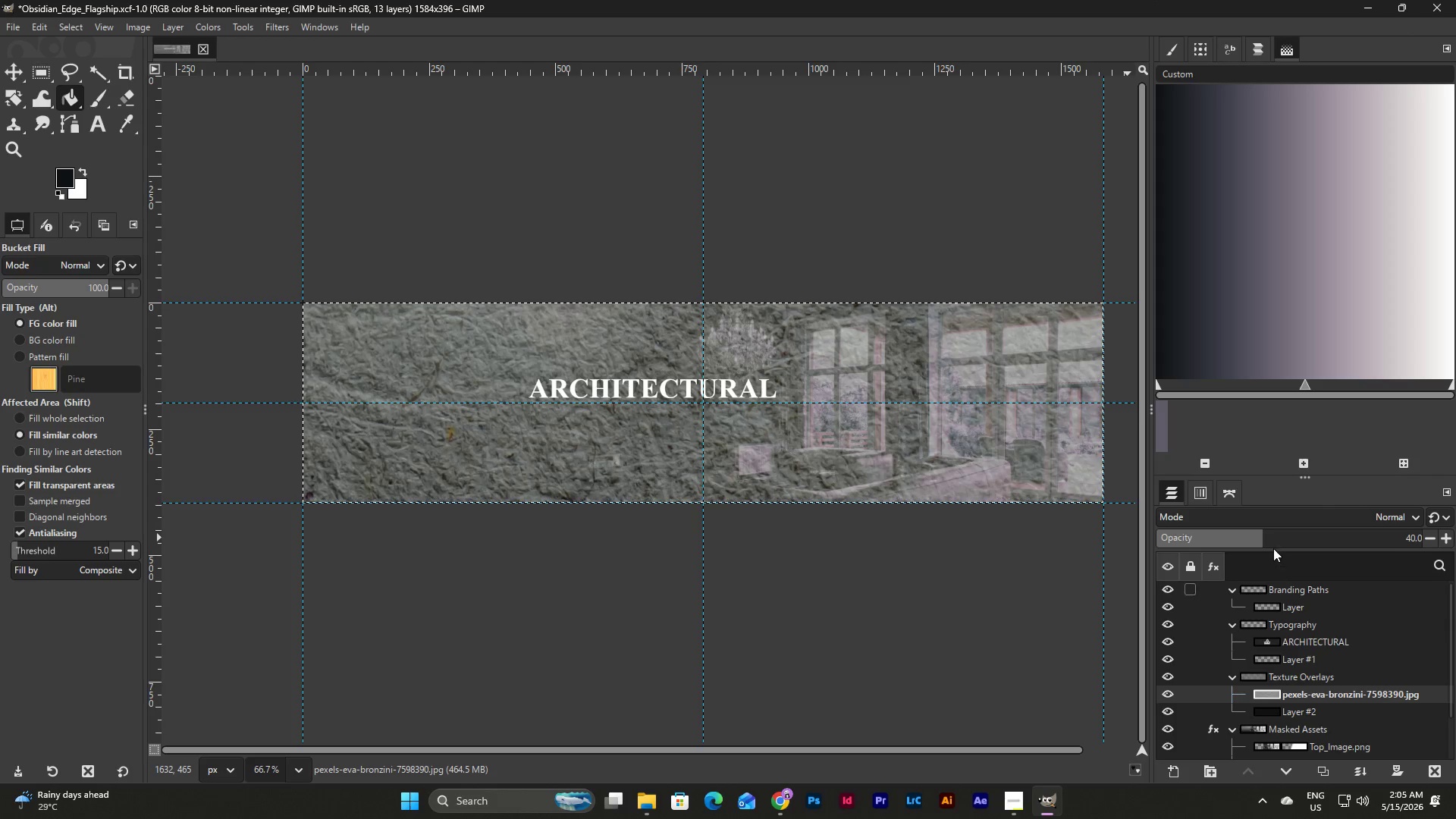 
left_click_drag(start_coordinate=[1263, 541], to_coordinate=[1168, 562])
 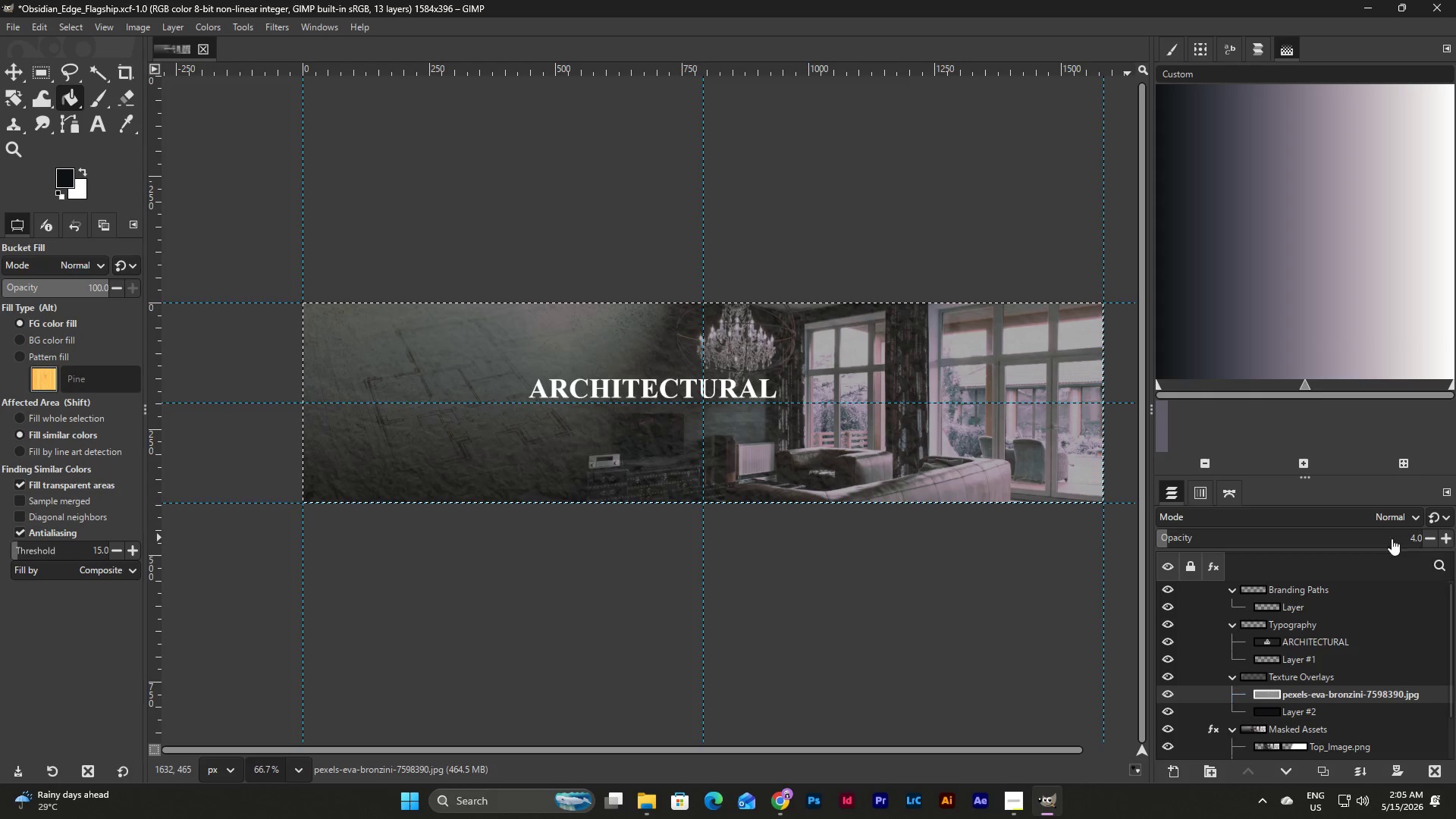 
left_click([1389, 519])
 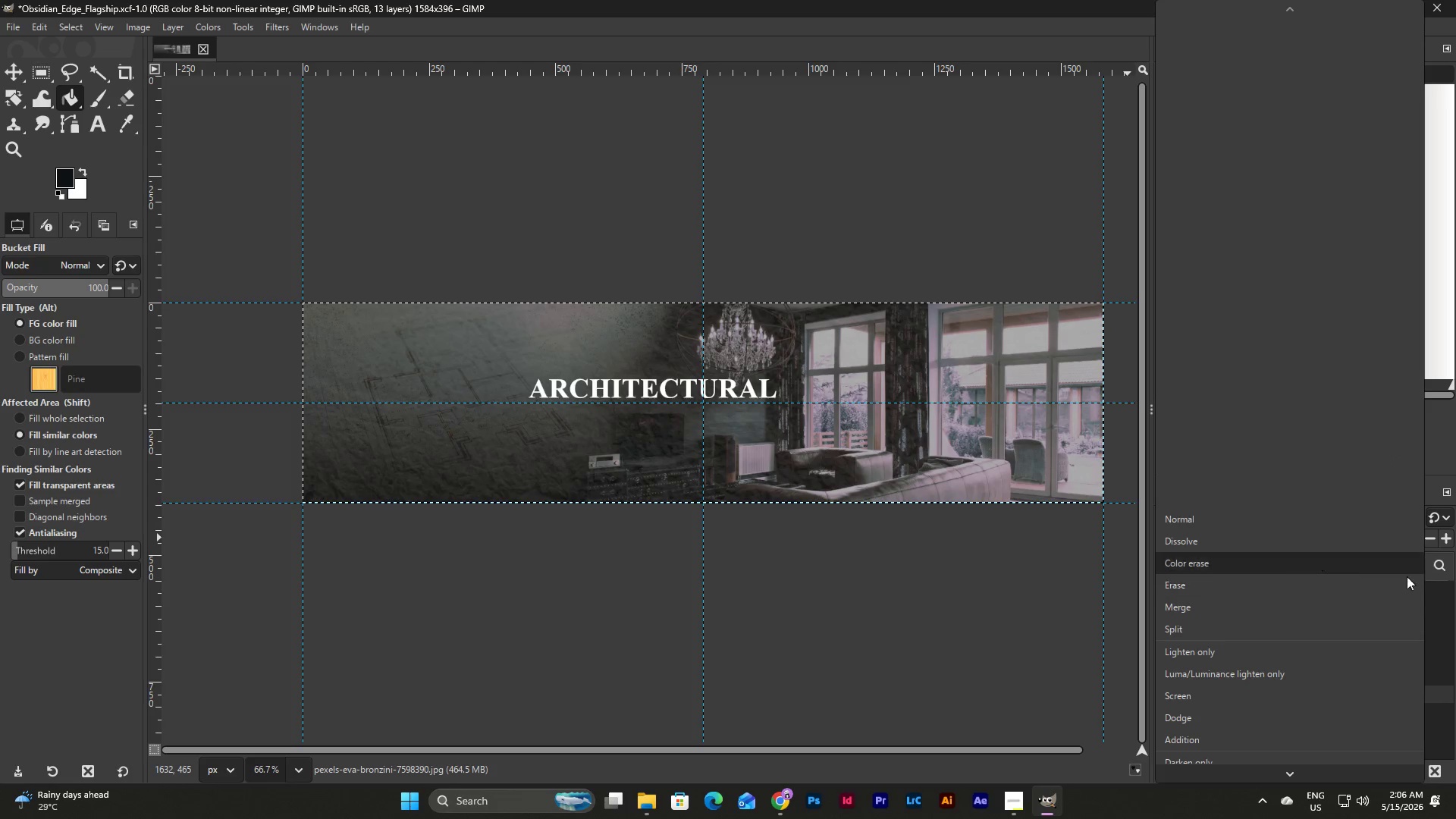 
left_click([1440, 577])
 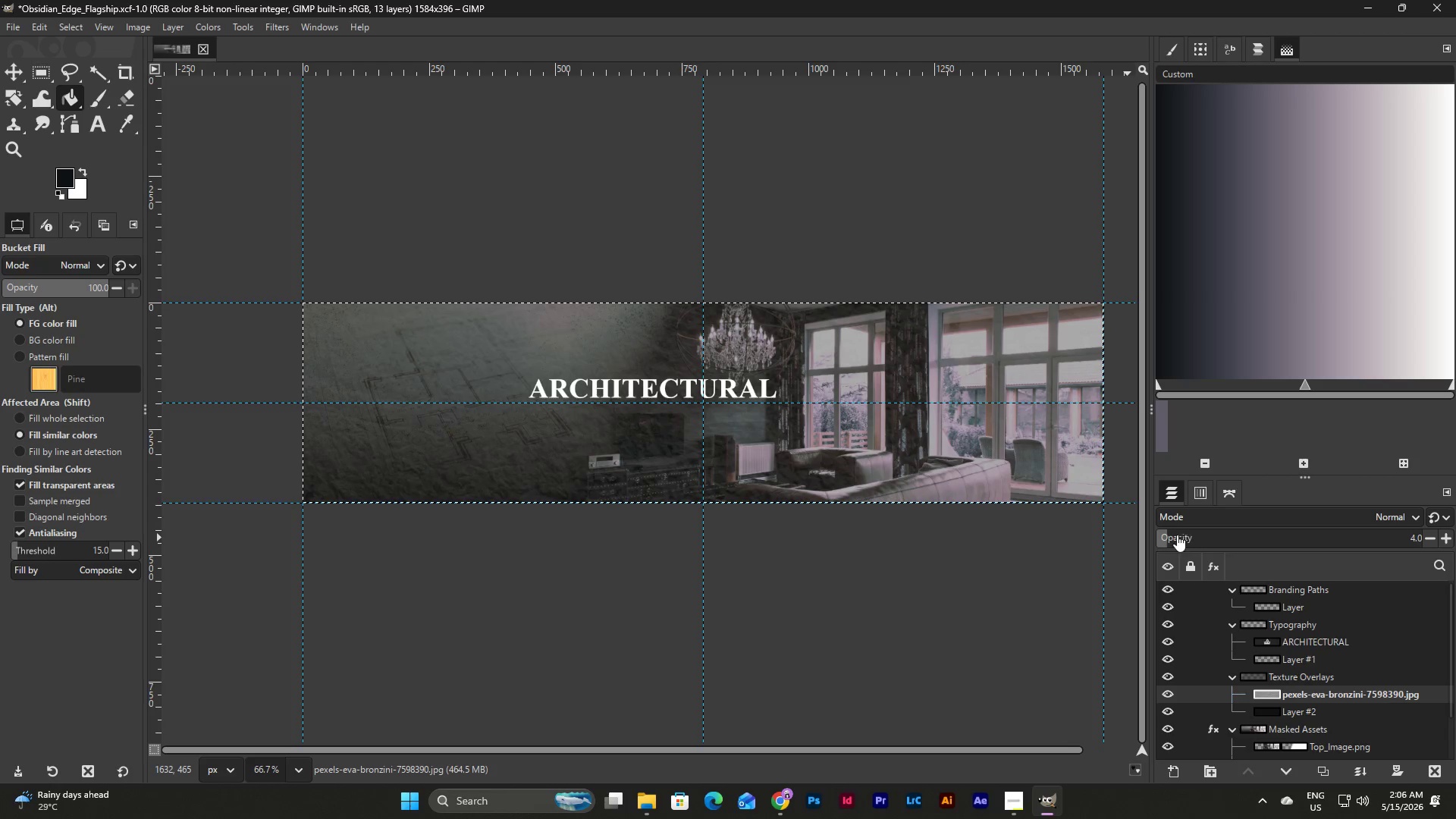 
left_click_drag(start_coordinate=[1173, 535], to_coordinate=[1288, 538])
 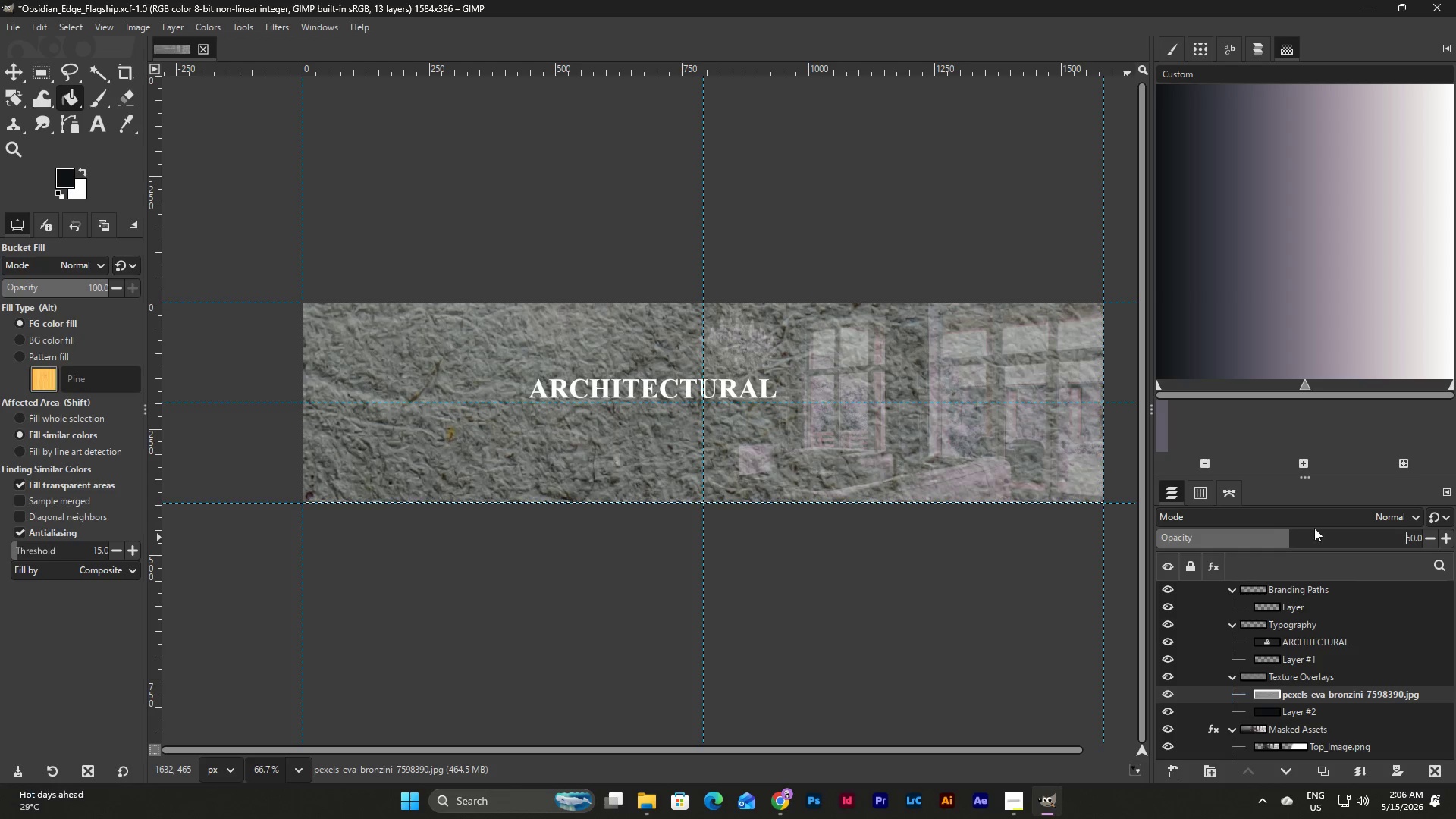 
left_click([1341, 510])
 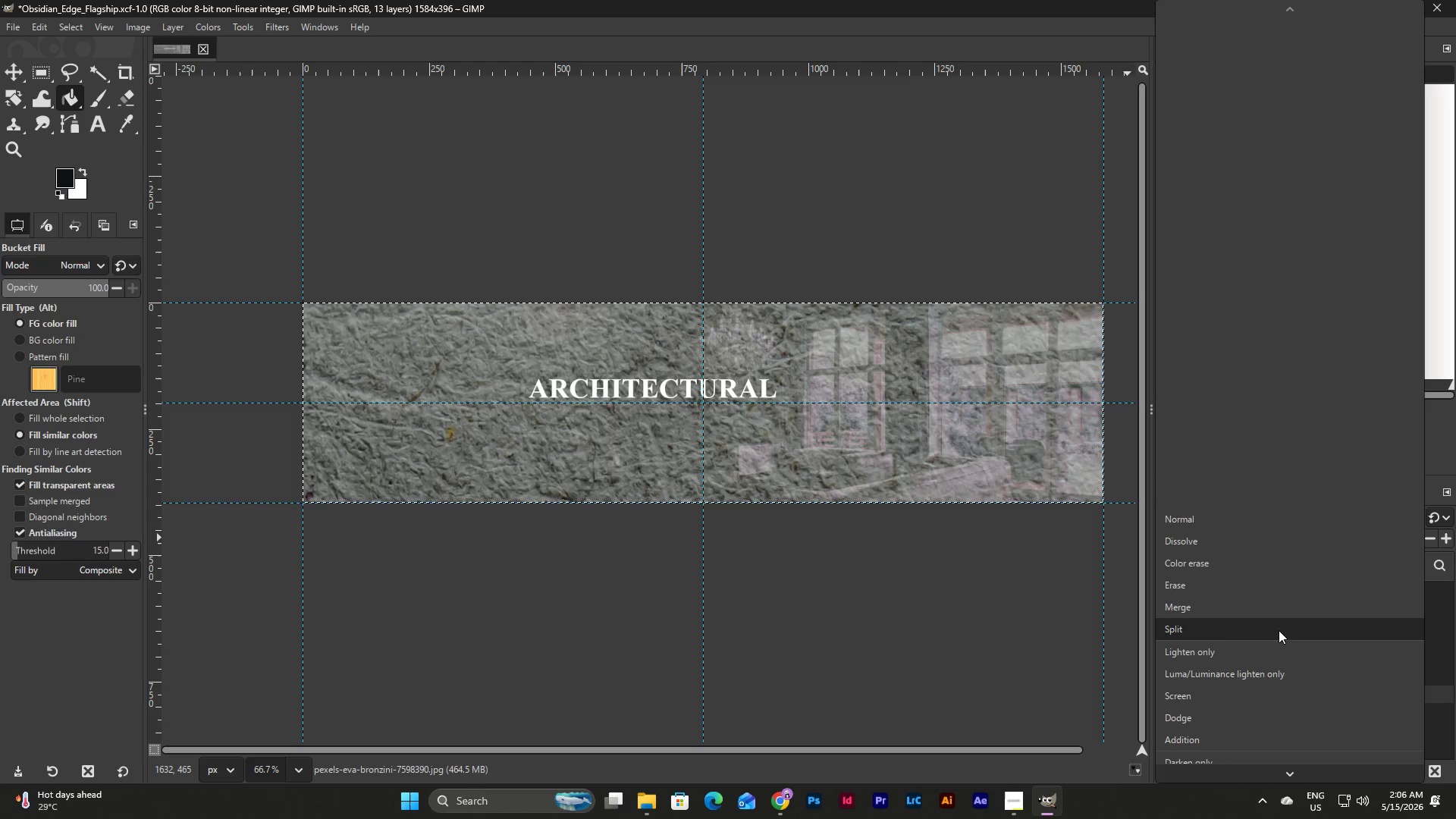 
scroll: coordinate [1272, 658], scroll_direction: down, amount: 4.0
 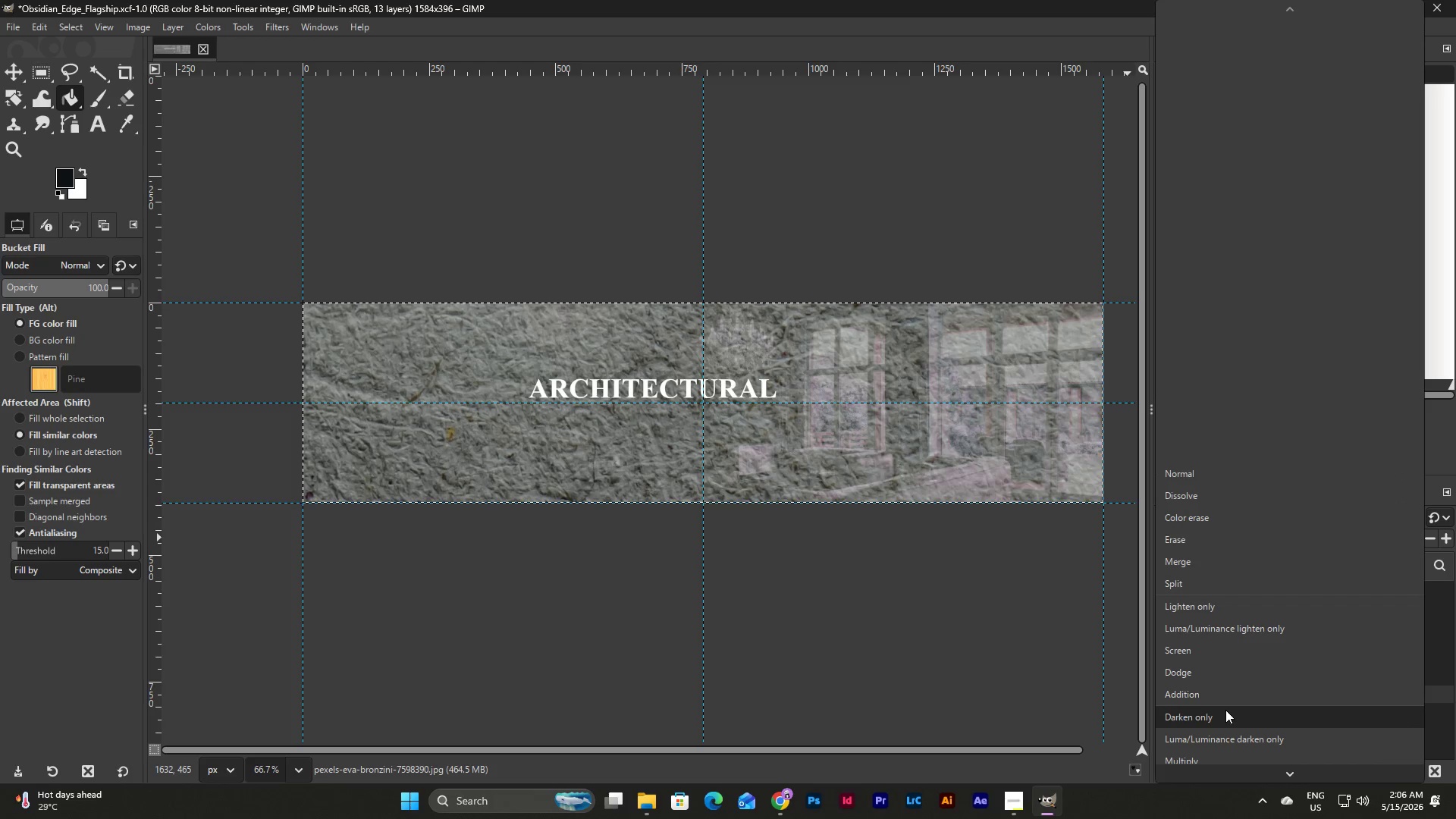 
left_click([1223, 716])
 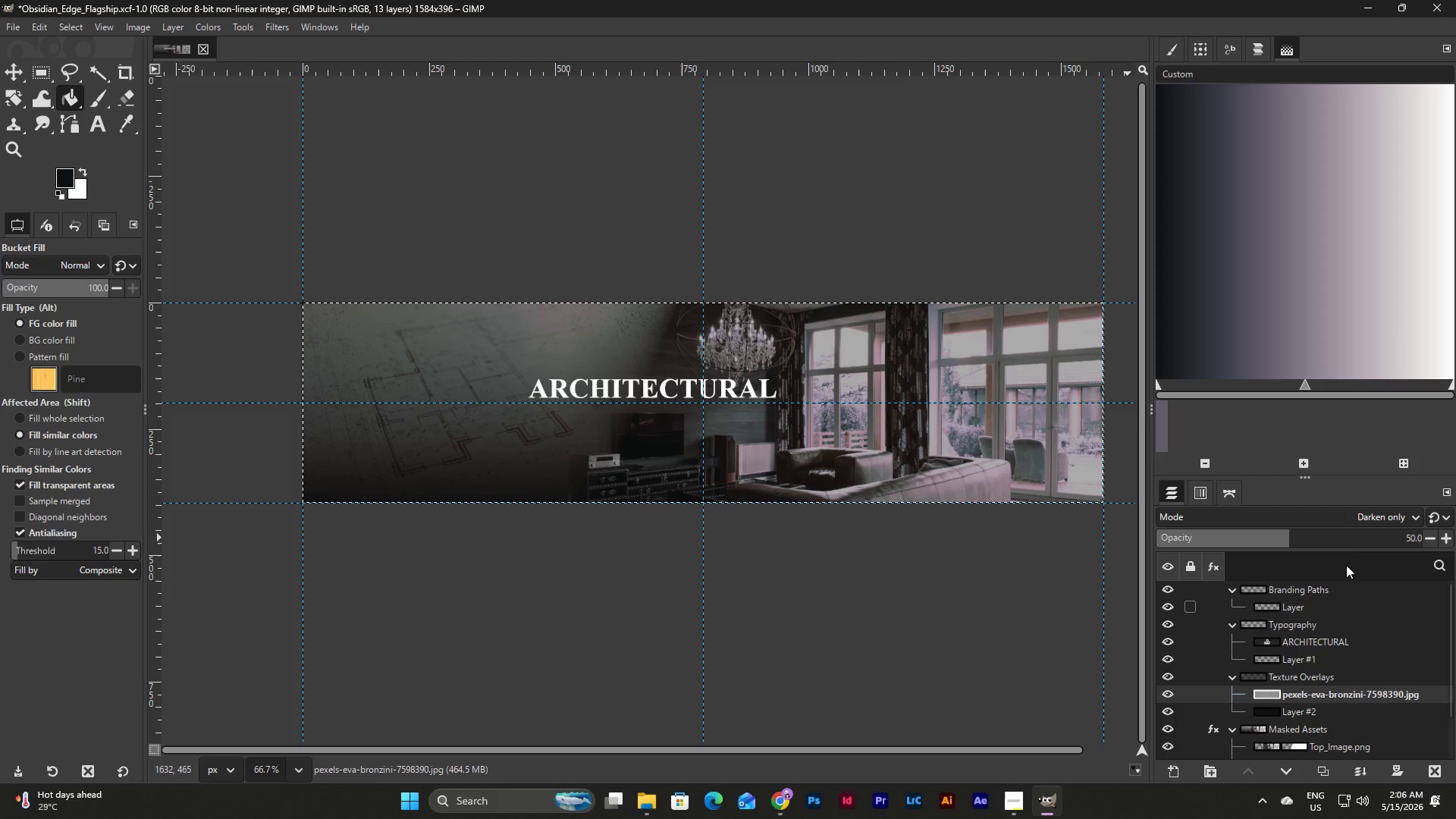 
left_click([1376, 516])
 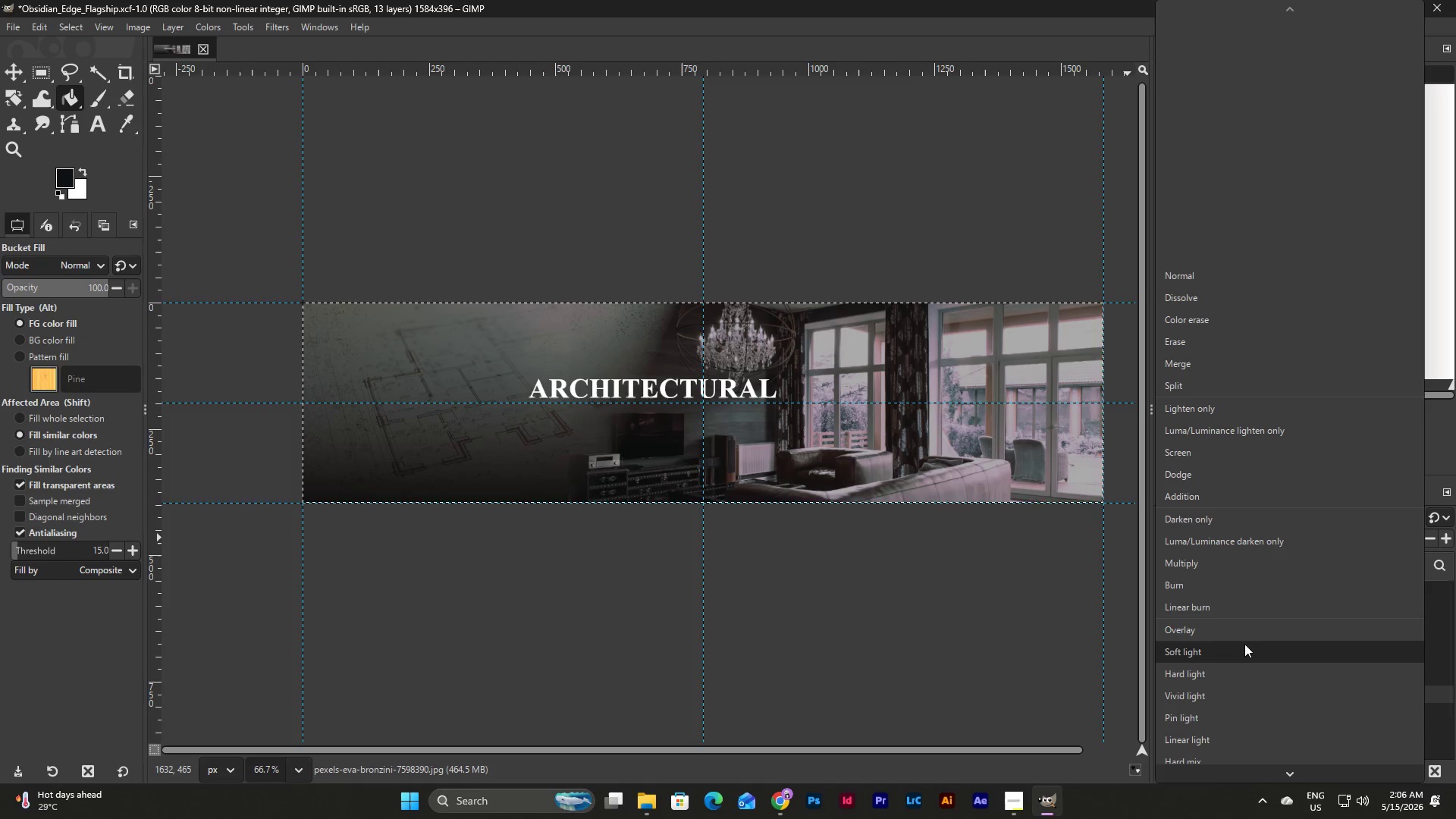 
left_click([1238, 673])
 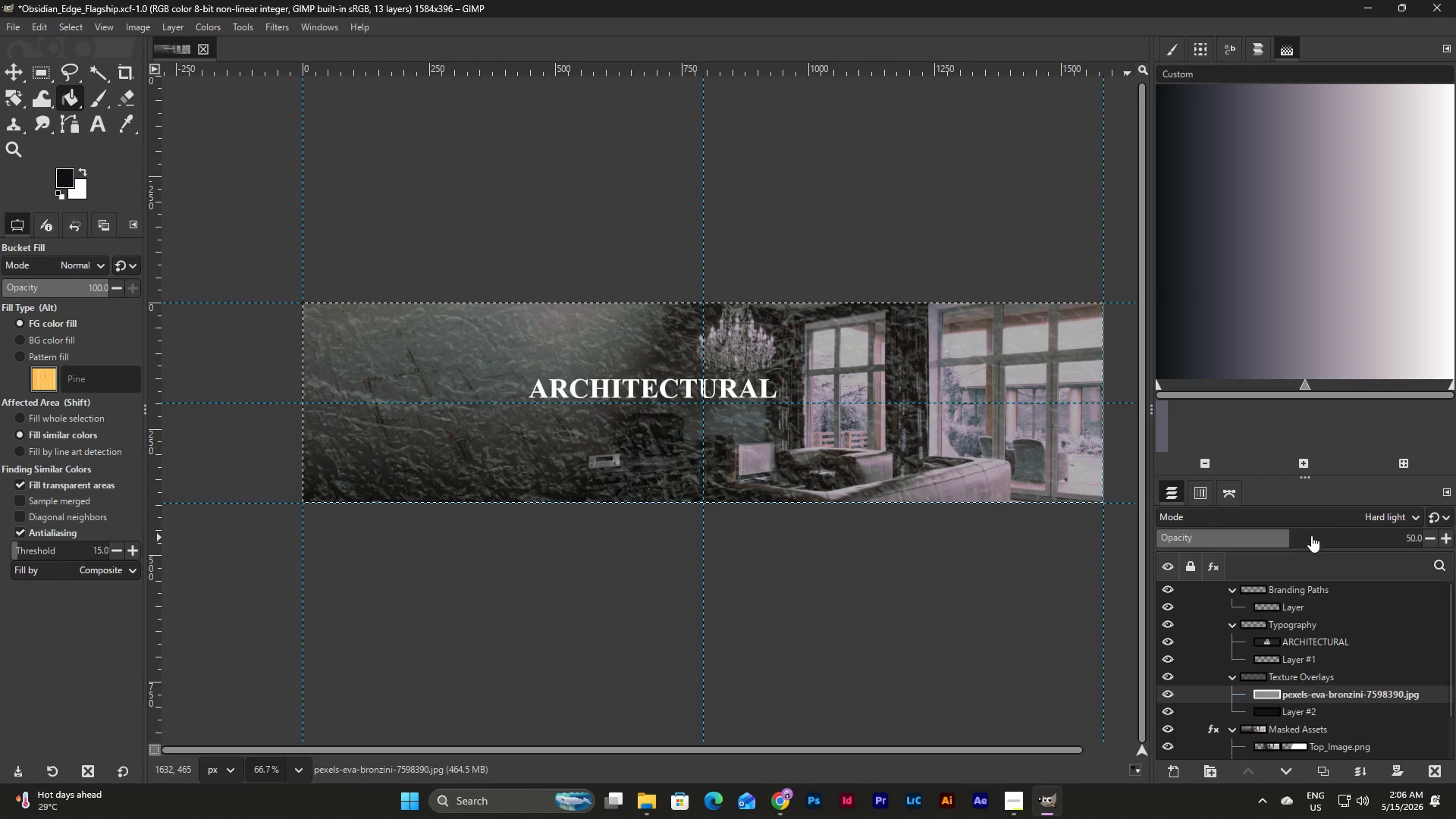 
left_click([1354, 516])
 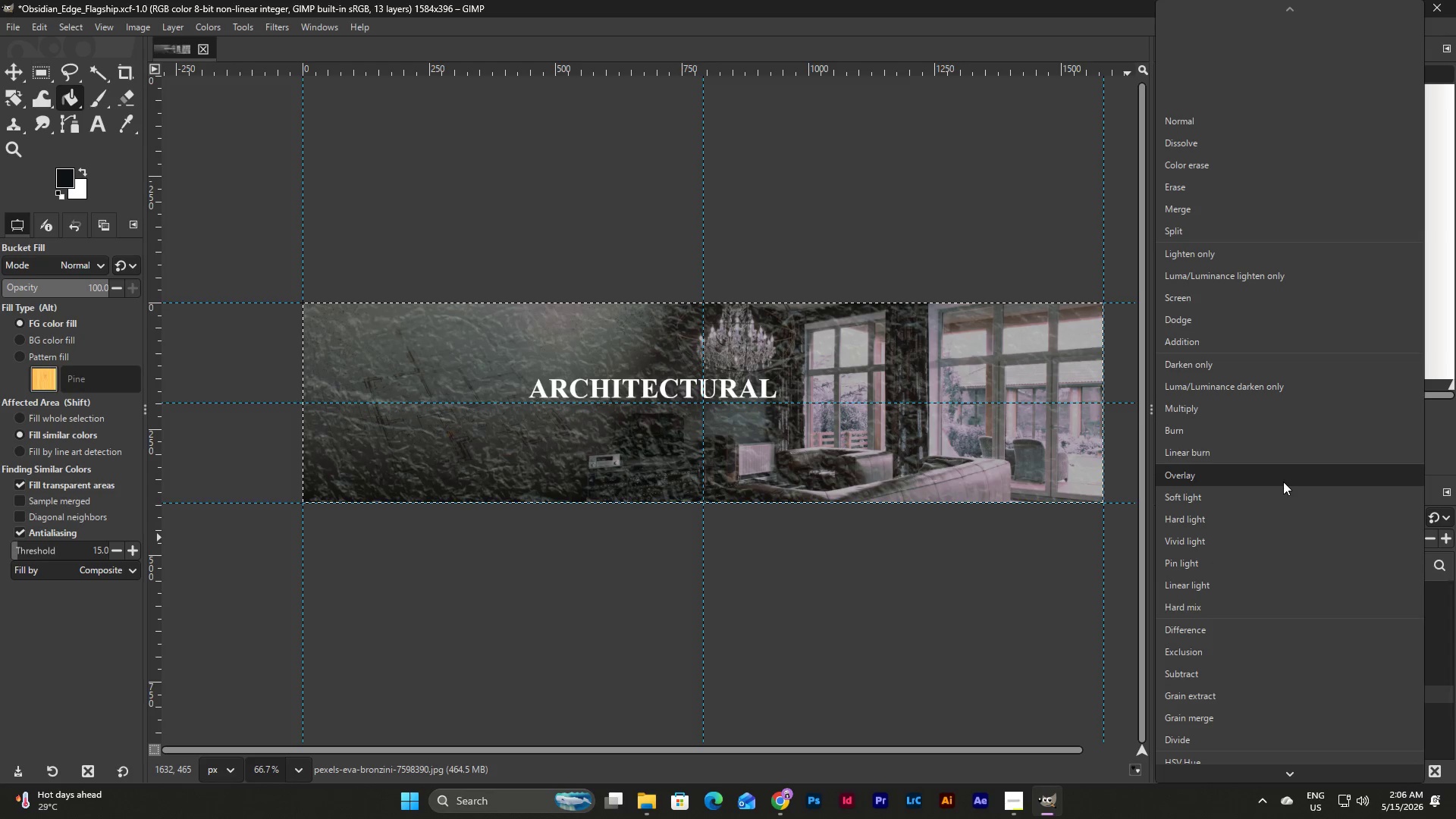 
left_click([1284, 506])
 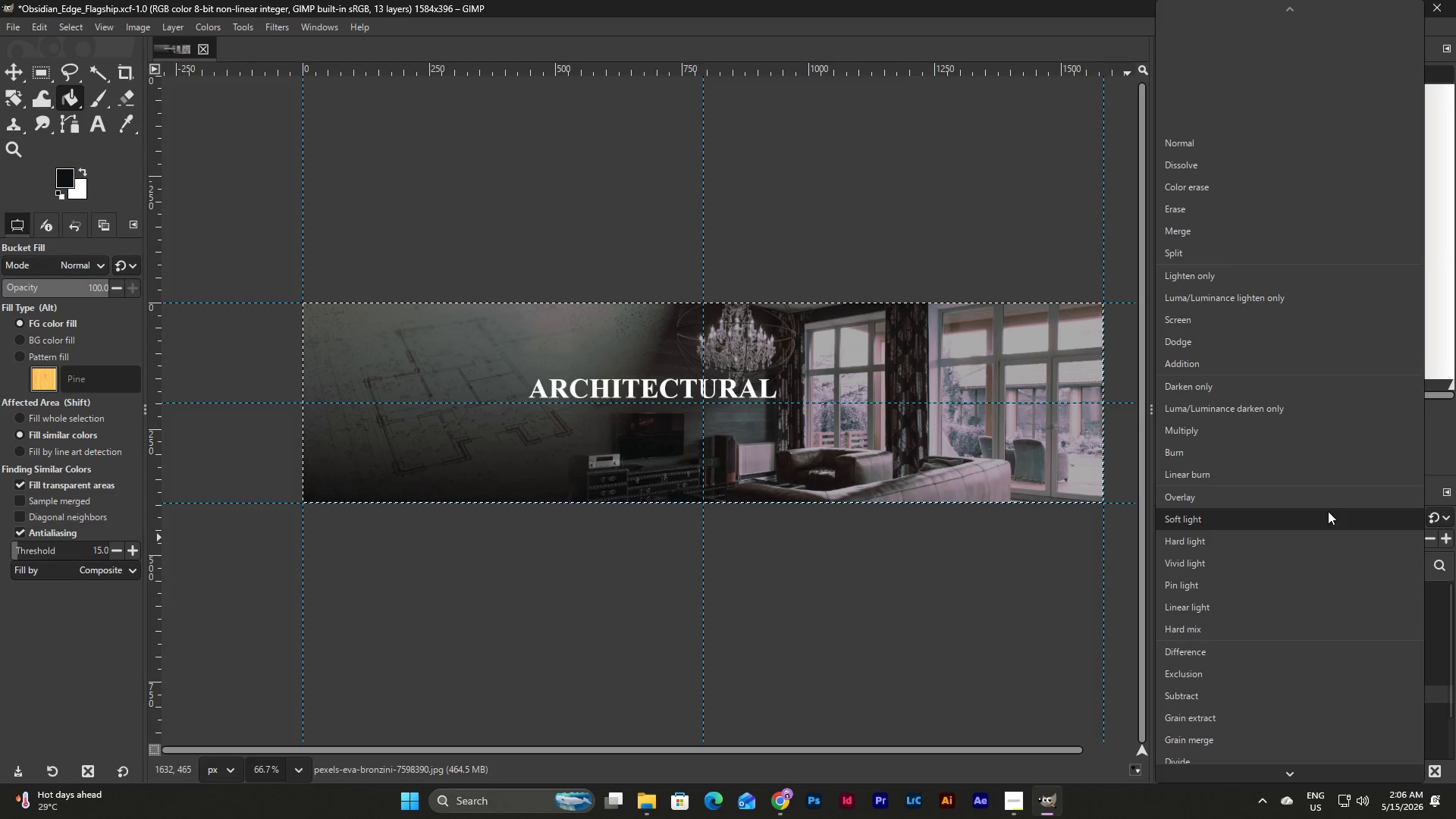 
left_click([1272, 562])
 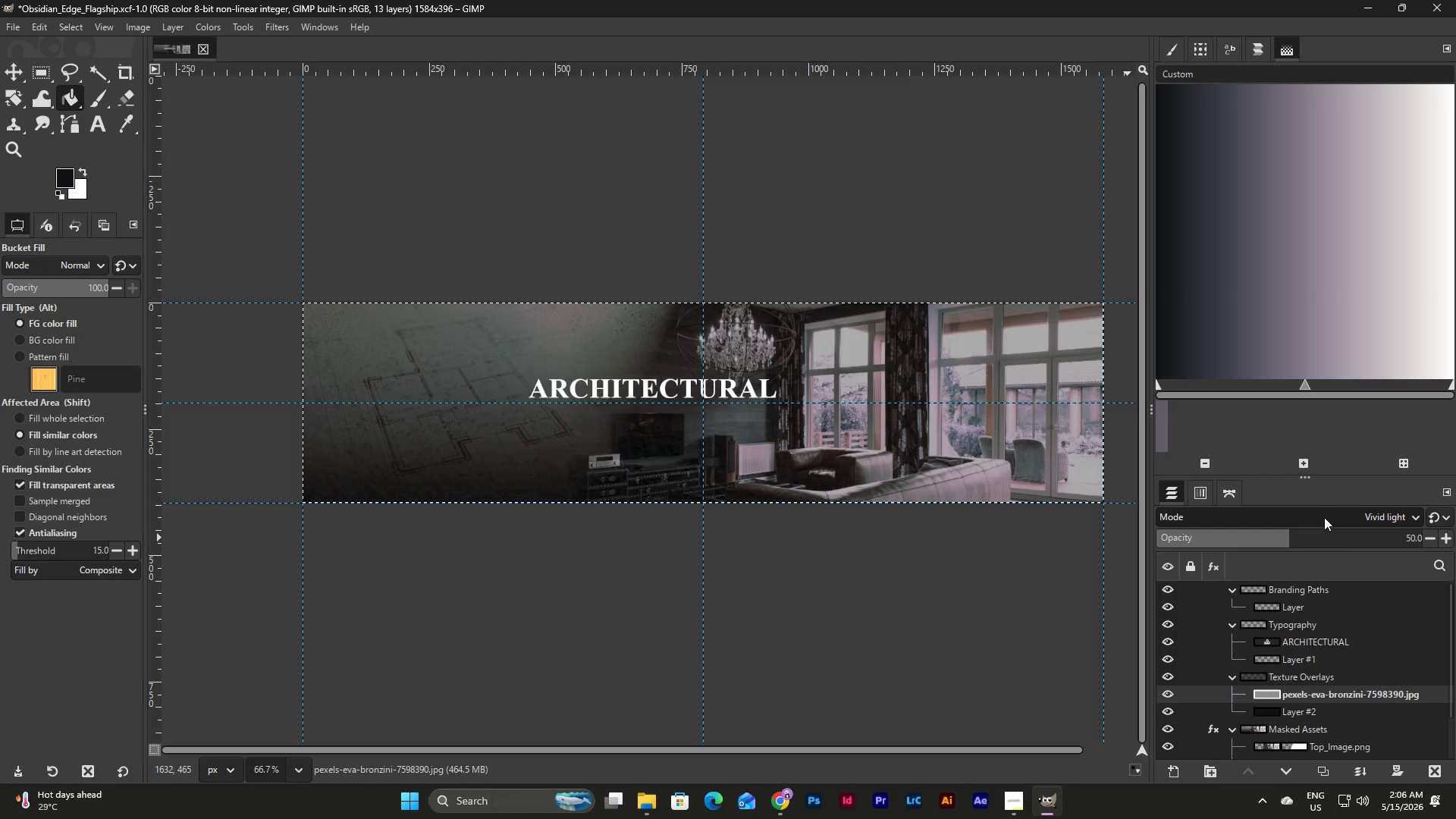 
left_click([1324, 517])
 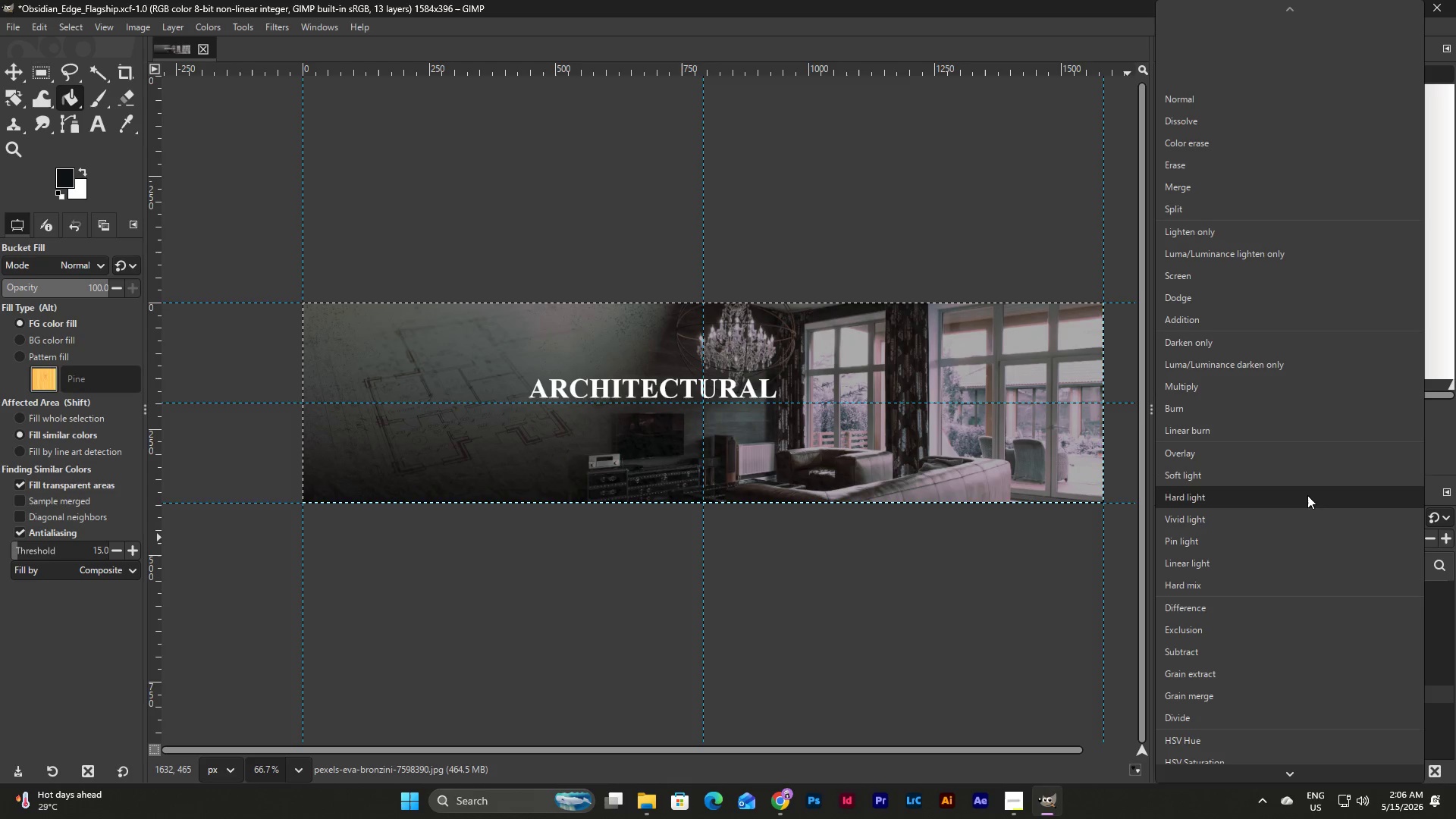 
left_click([1306, 474])
 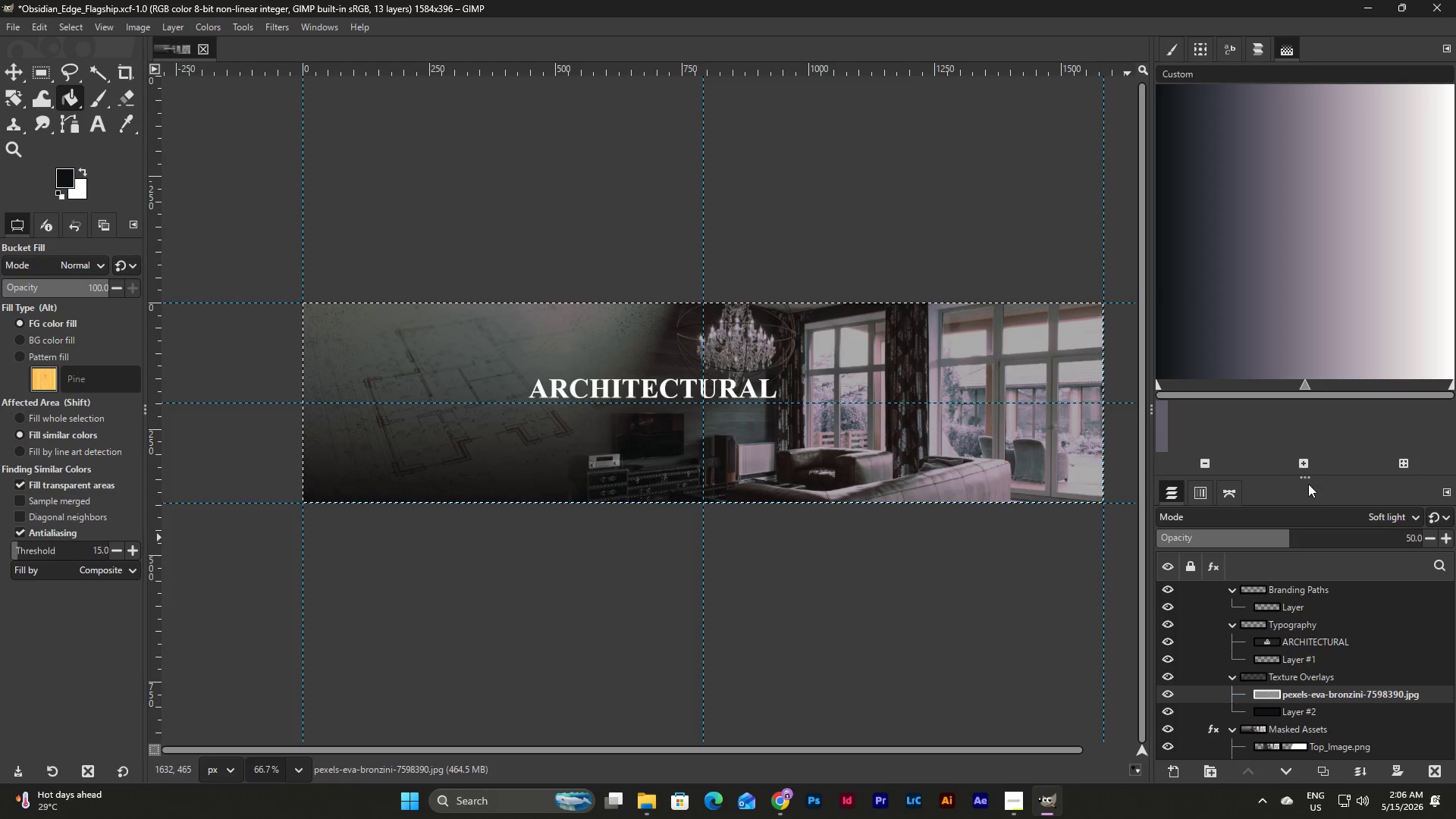 
left_click([1327, 519])
 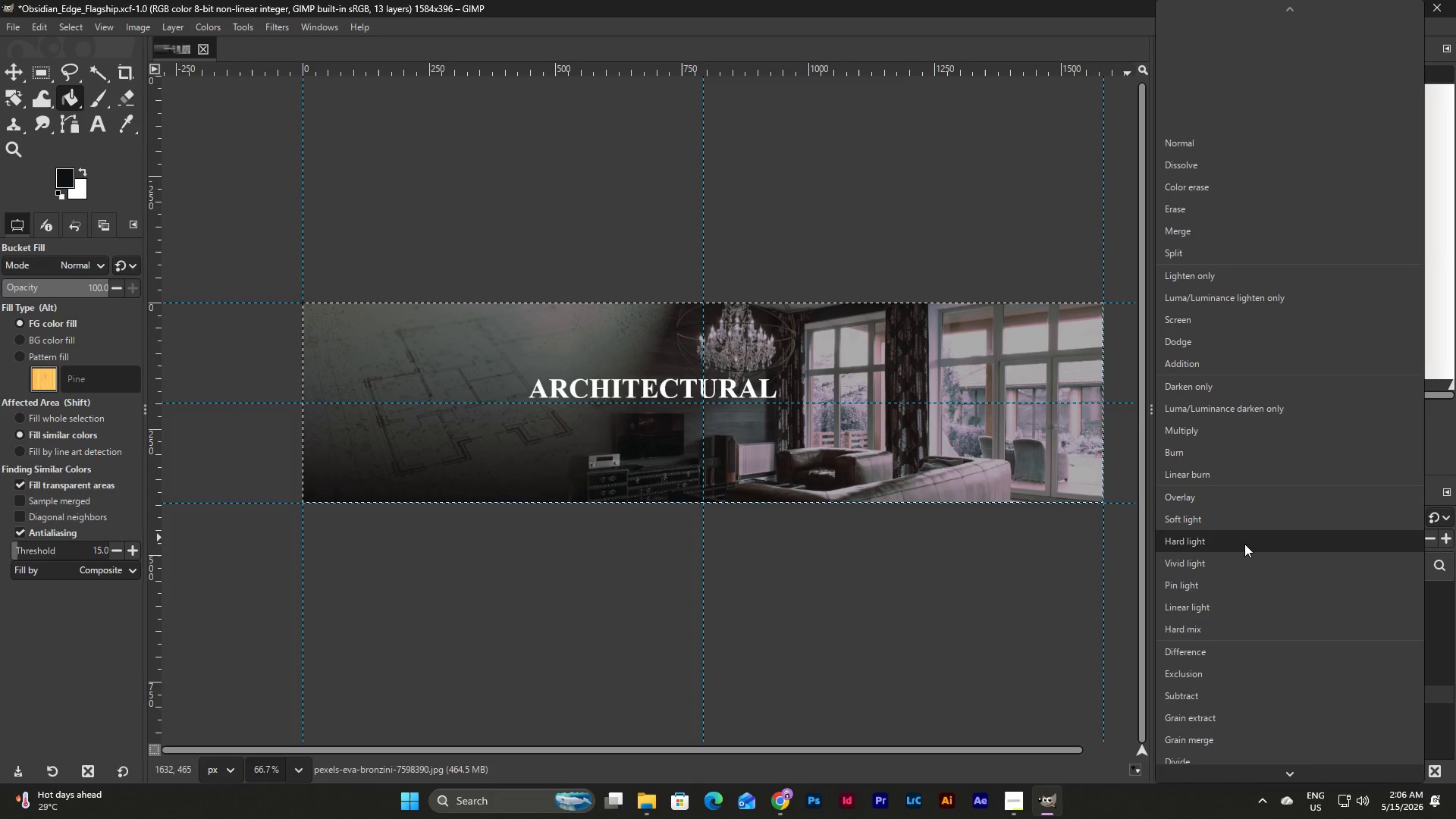 
left_click([1244, 544])
 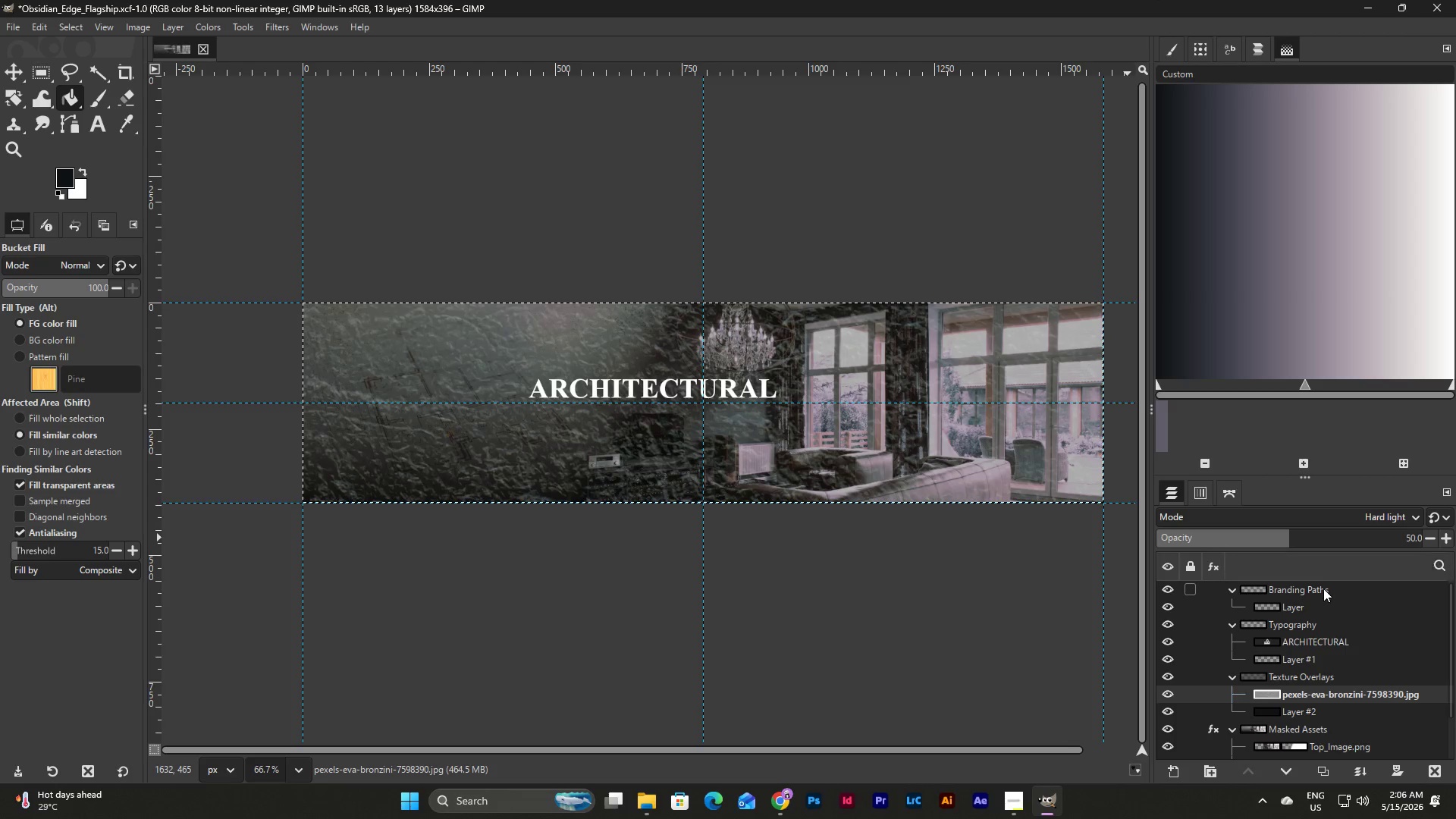 
left_click_drag(start_coordinate=[1291, 538], to_coordinate=[1197, 554])
 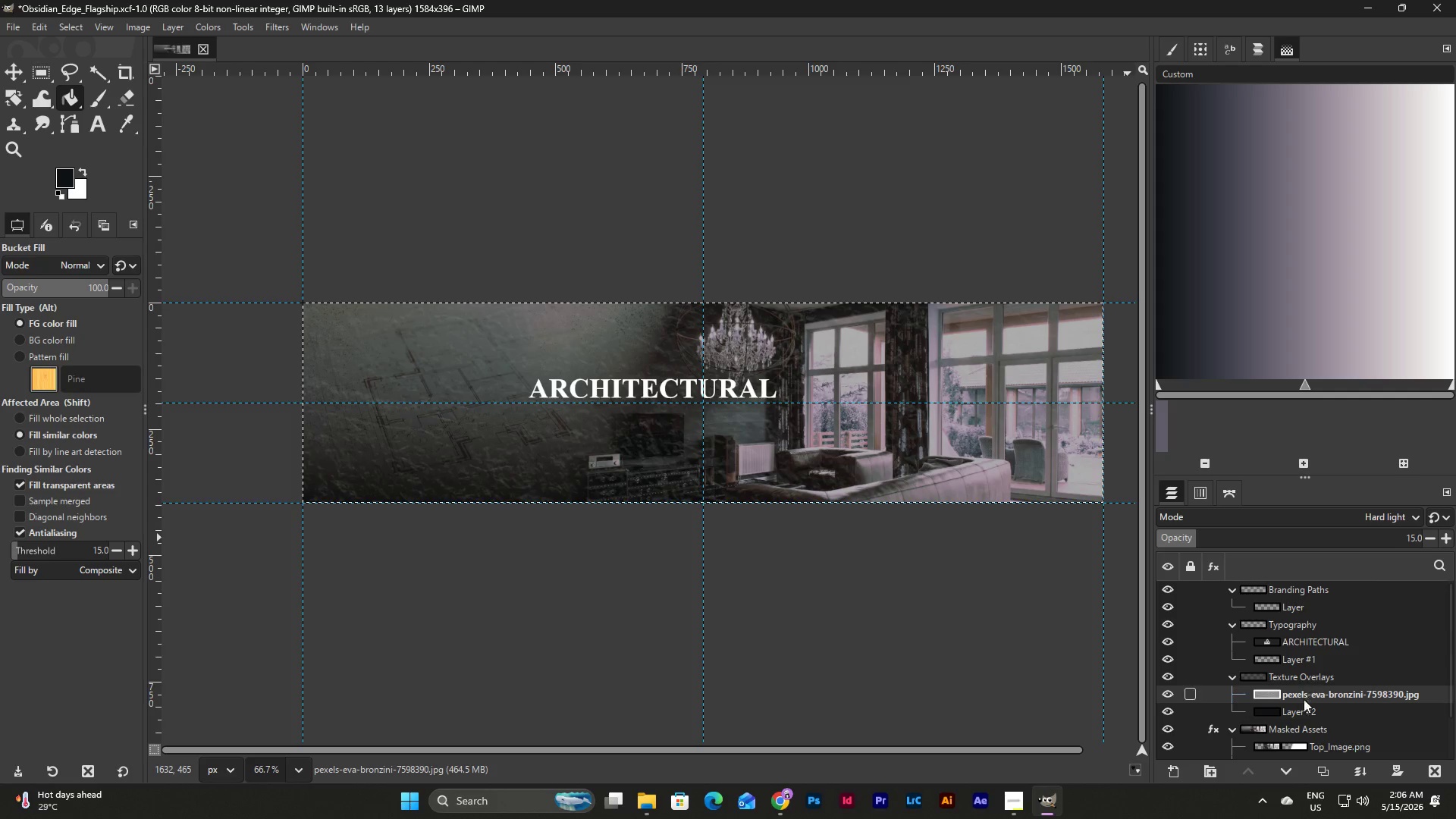 
left_click([1302, 711])
 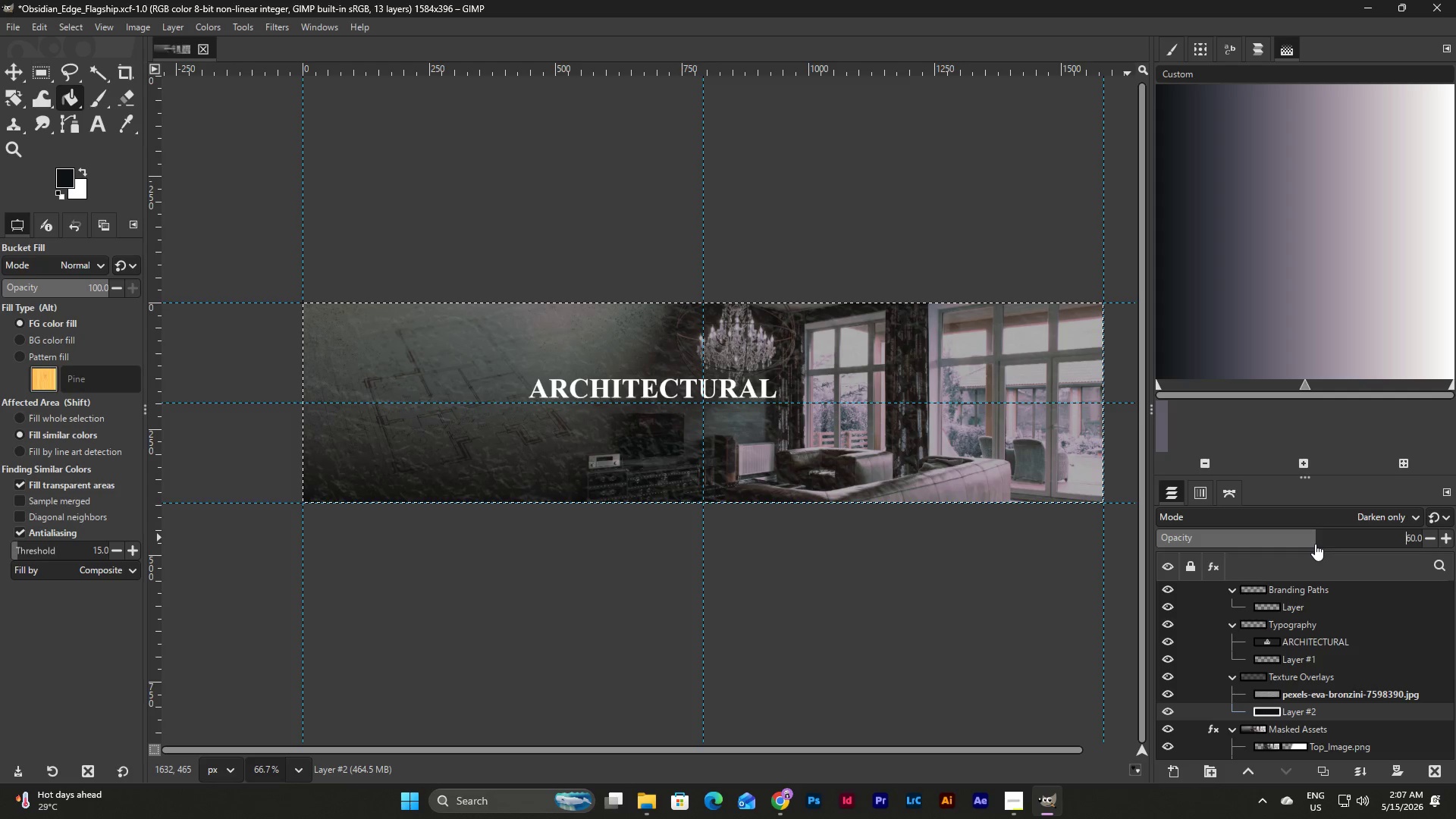 
wait(45.69)
 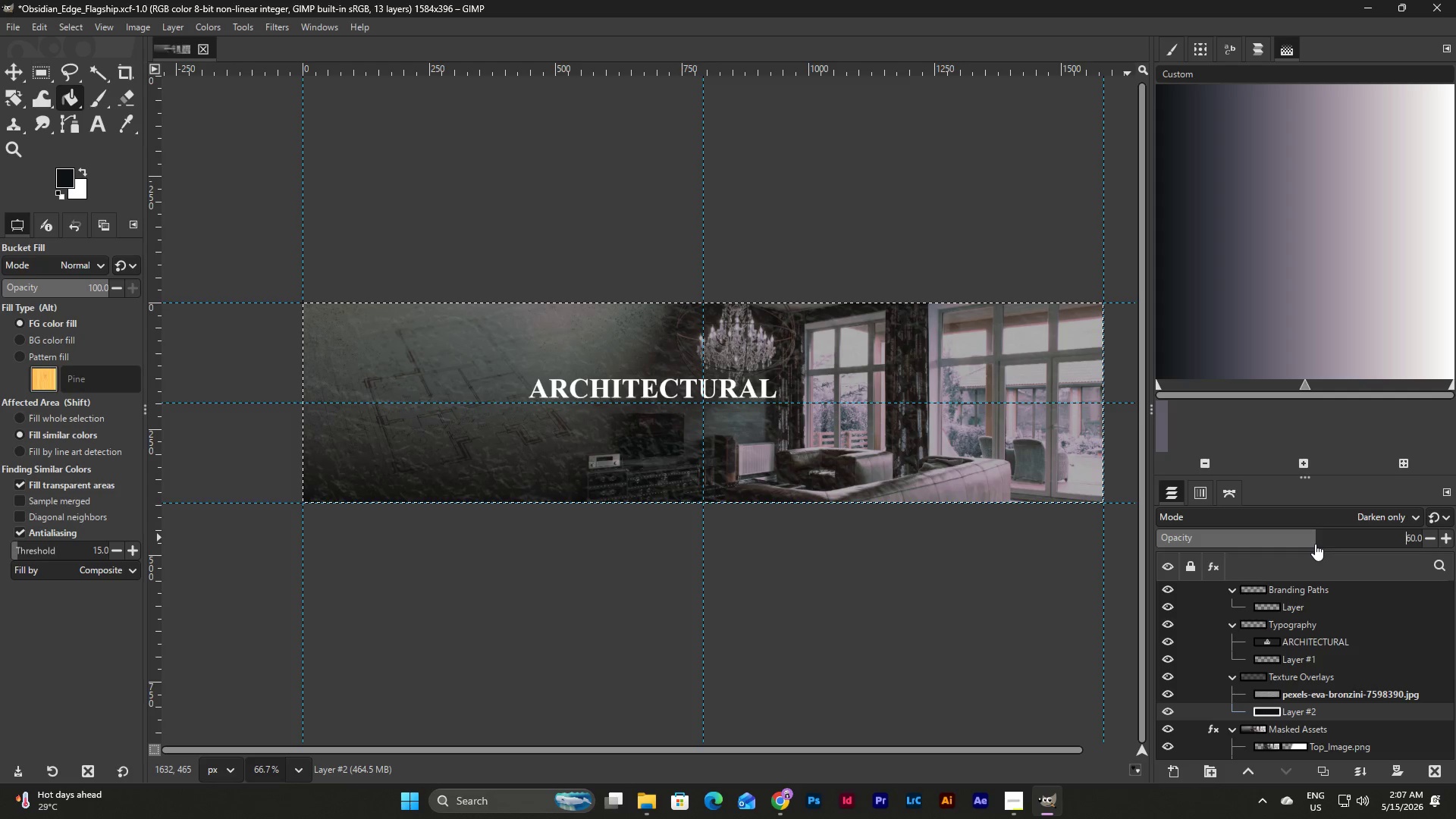 
left_click([1369, 517])
 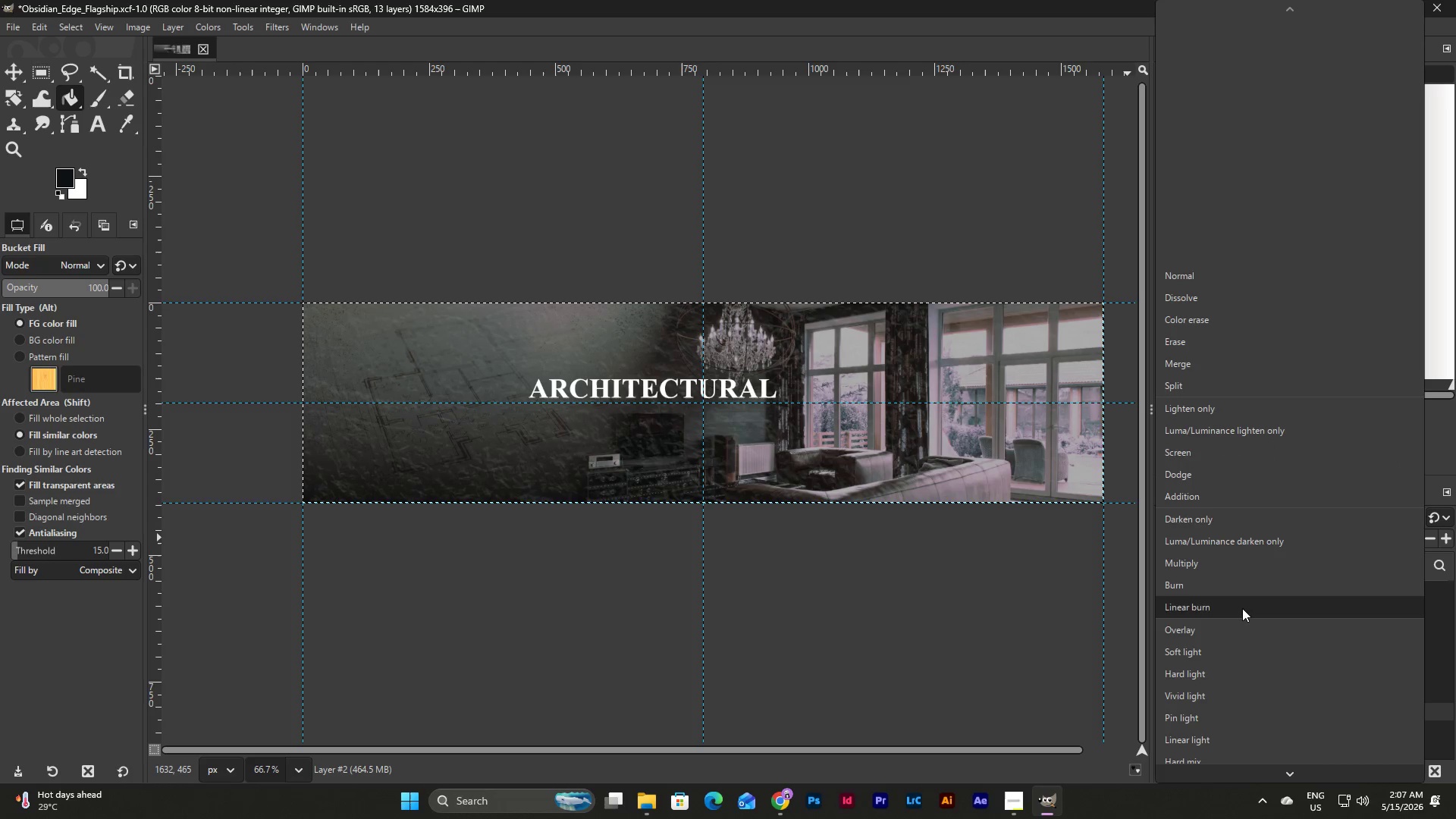 
left_click([1225, 654])
 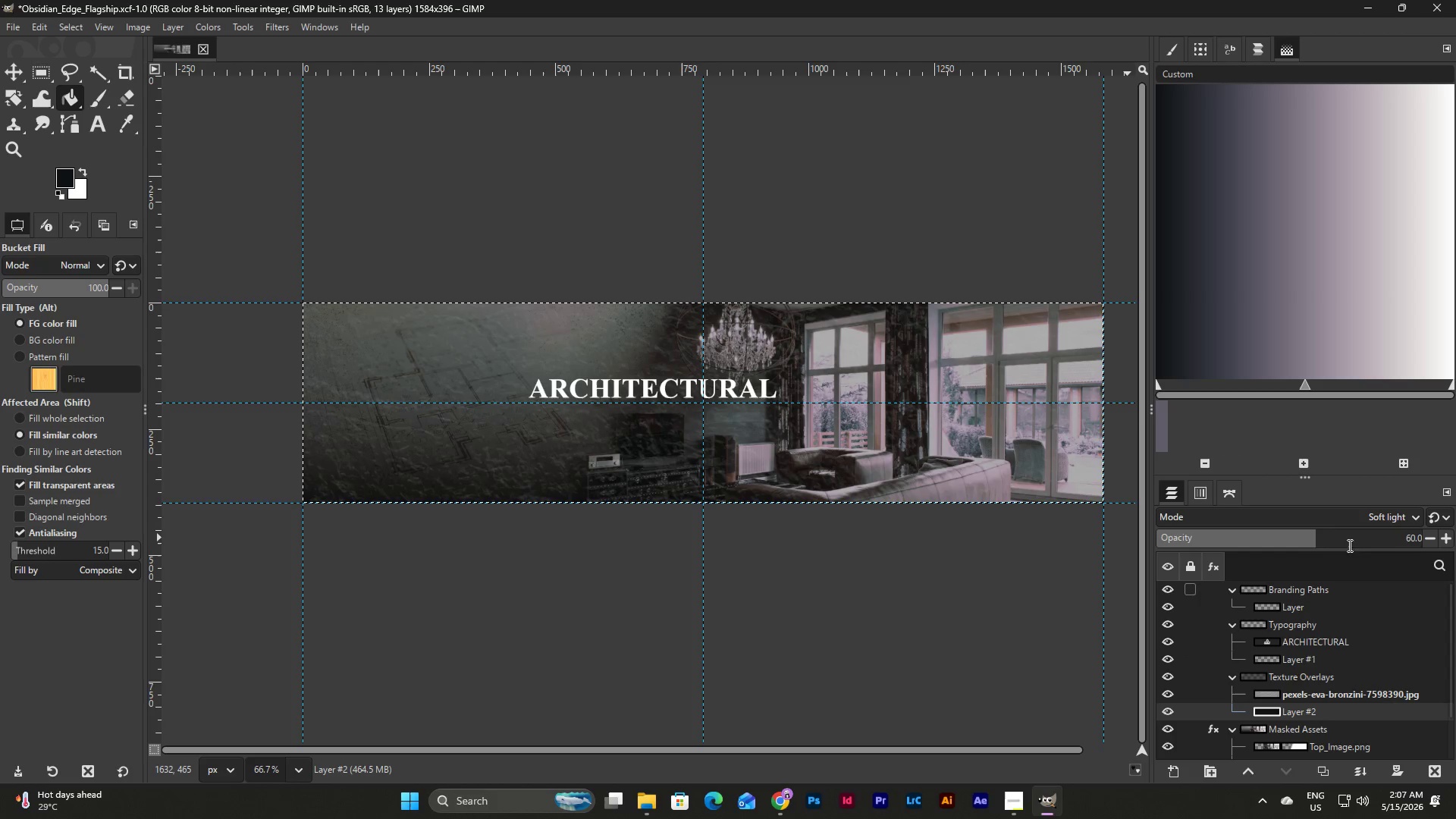 
left_click([1351, 515])
 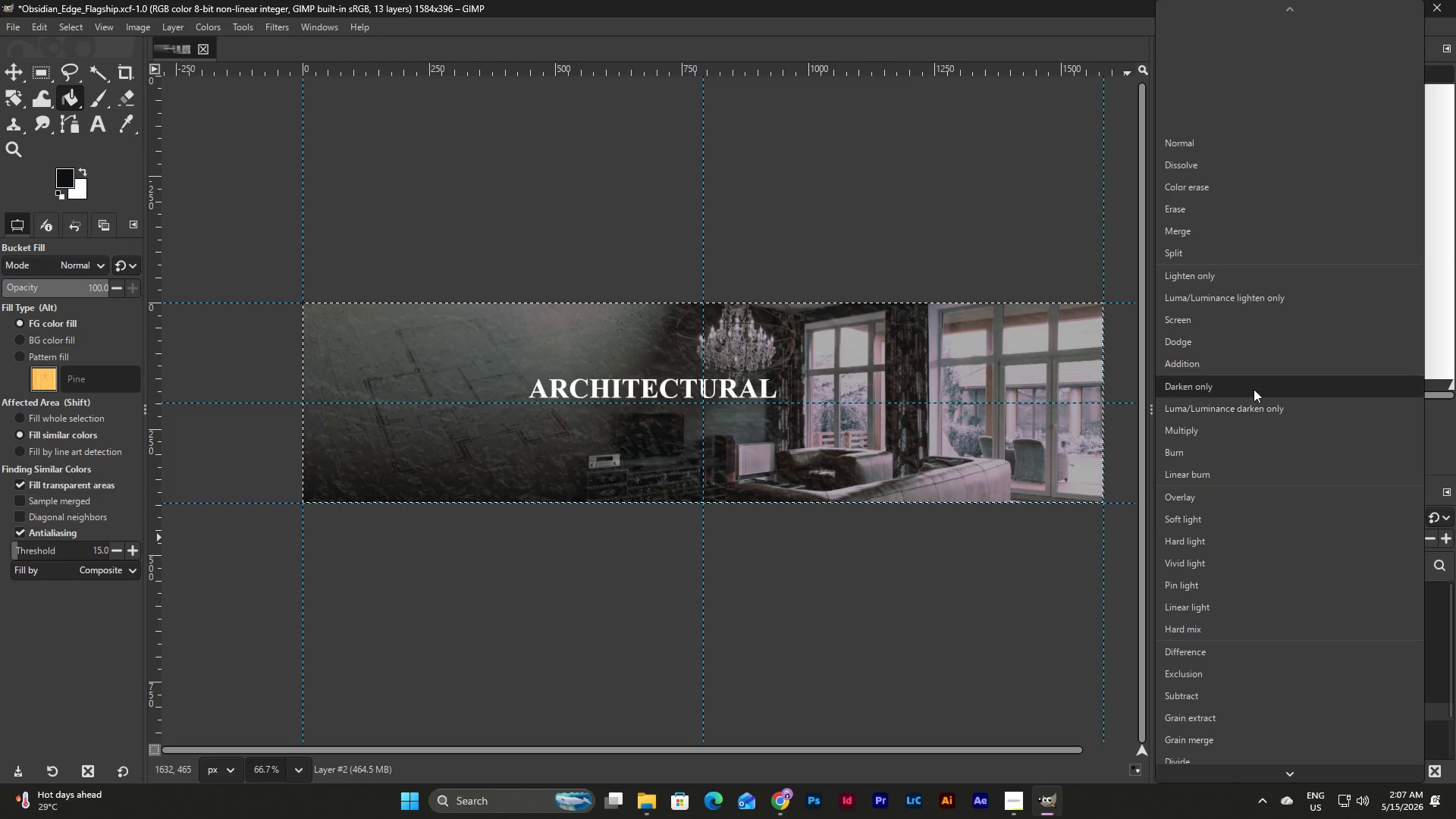 
left_click([1254, 389])
 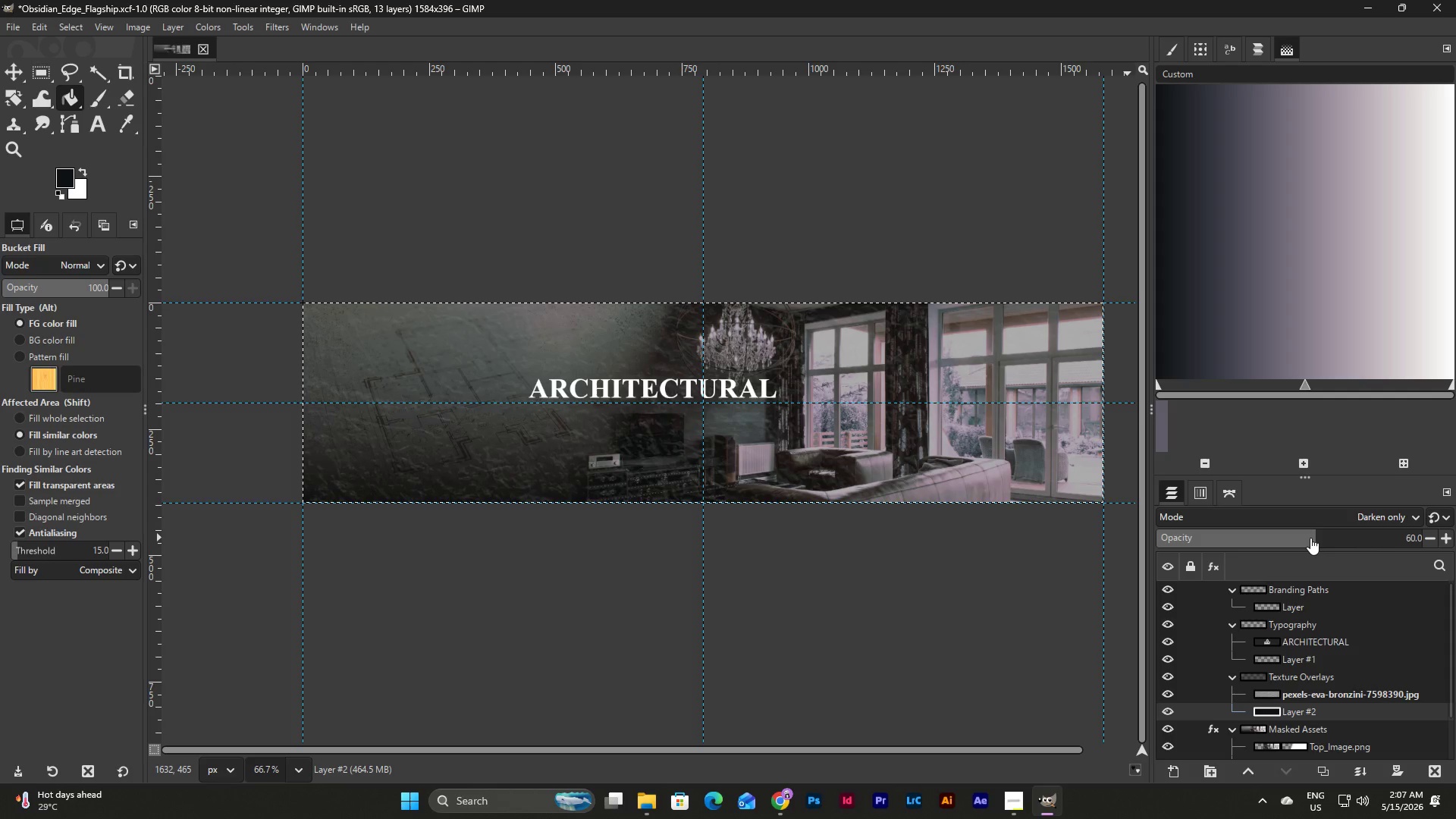 
left_click_drag(start_coordinate=[1310, 538], to_coordinate=[1316, 542])
 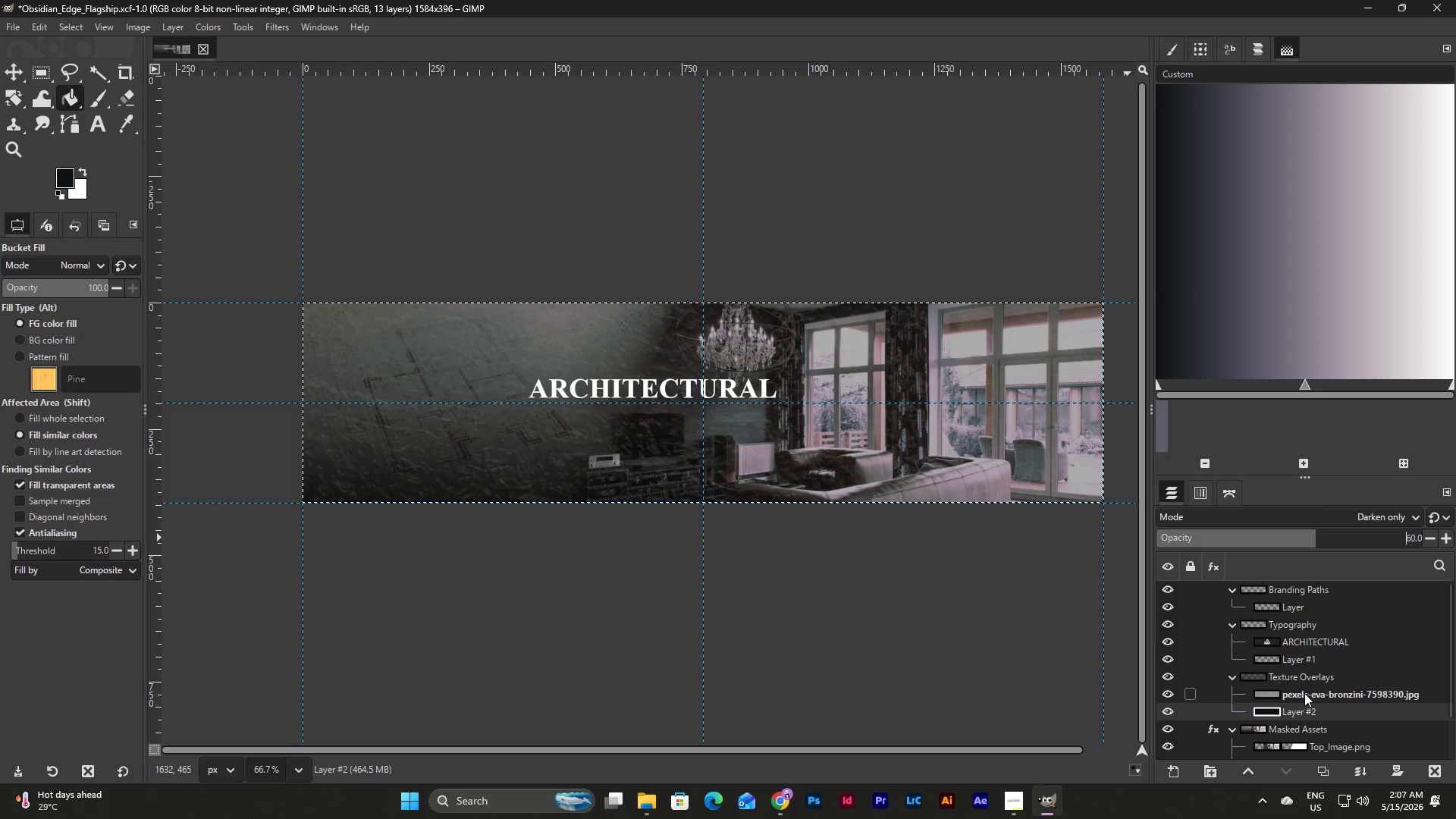 
double_click([1303, 639])
 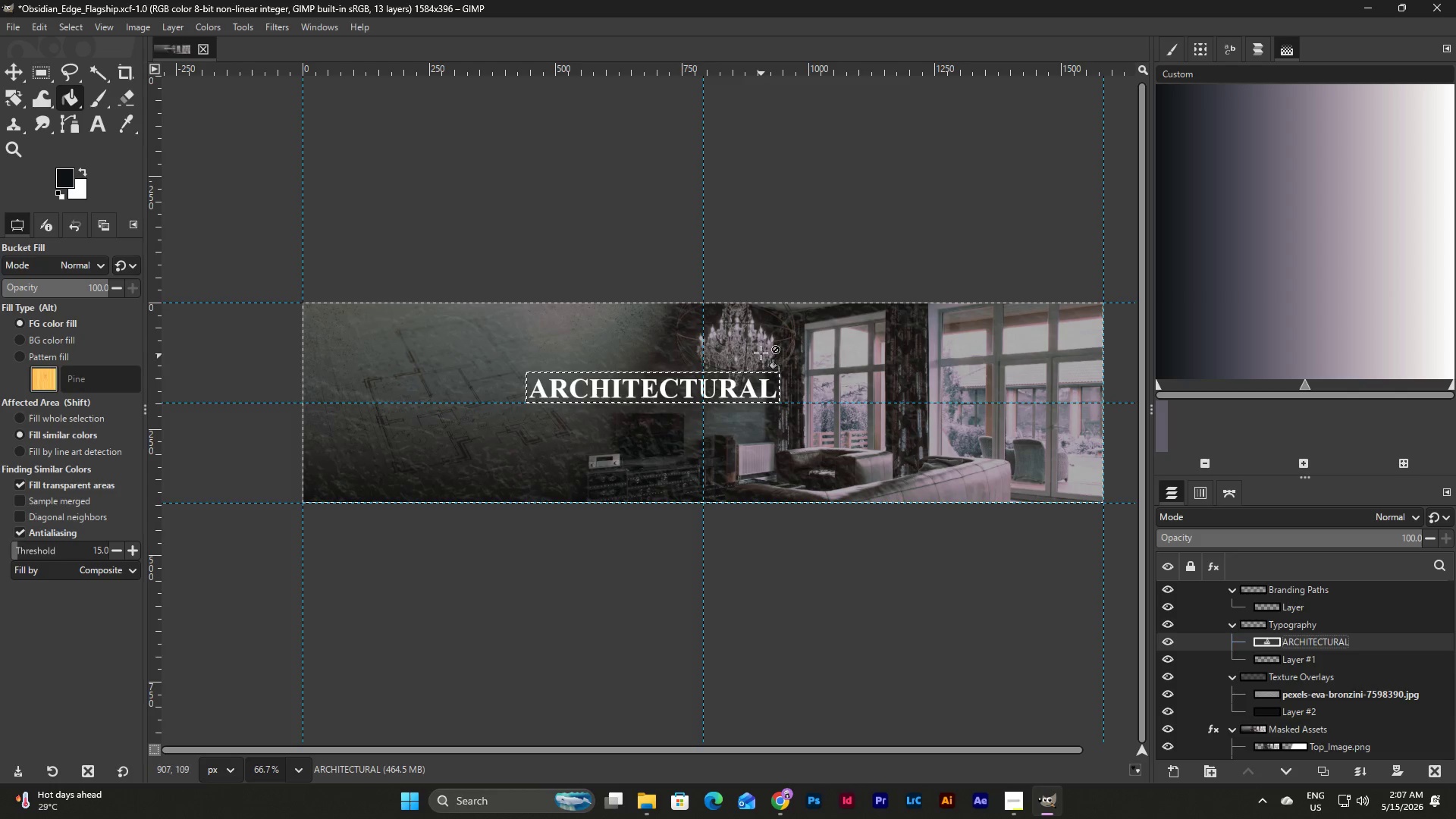 
mouse_move([36, 77])
 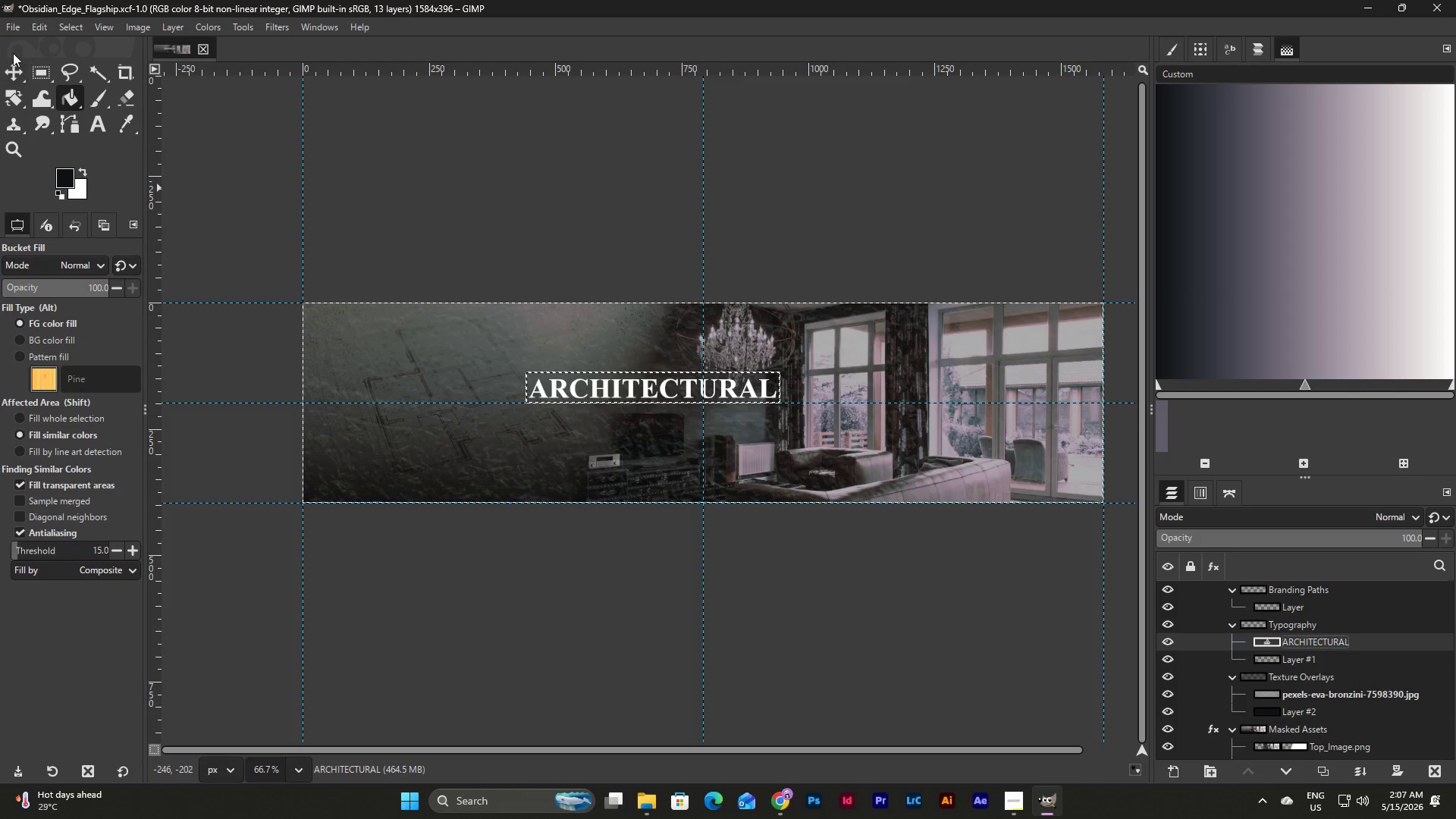 
left_click([10, 64])
 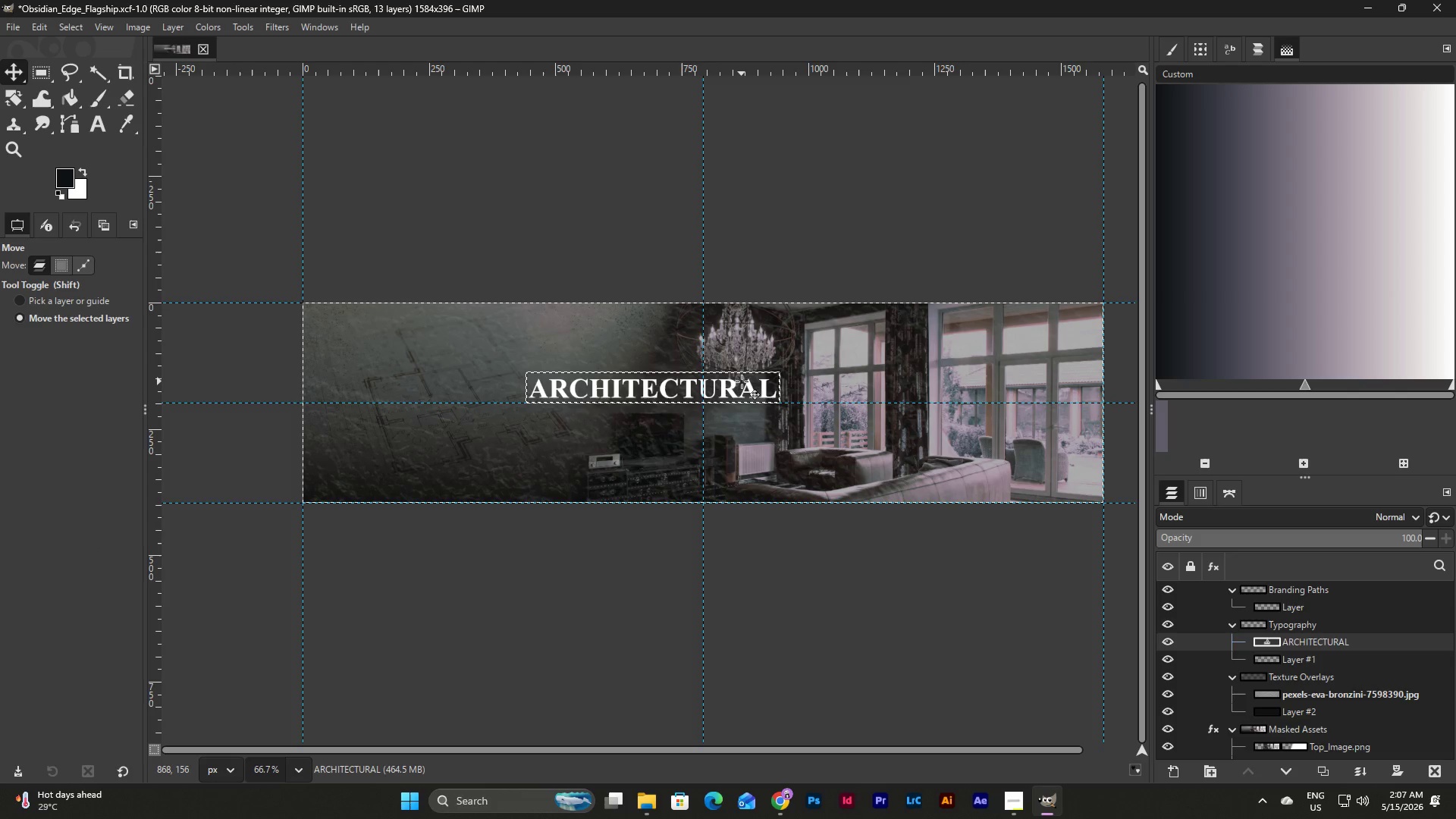 
left_click_drag(start_coordinate=[742, 381], to_coordinate=[733, 385])
 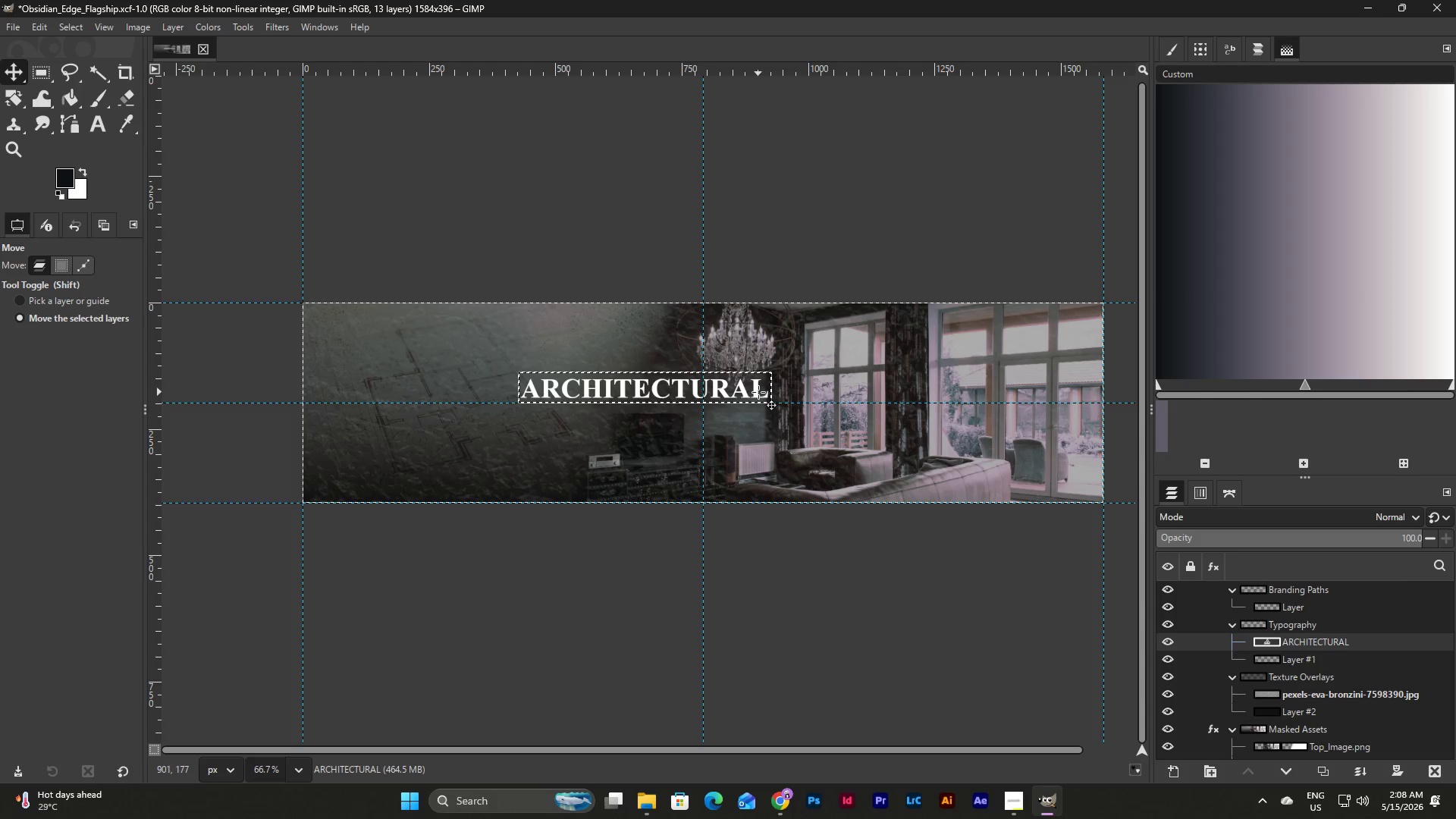 
double_click([758, 392])
 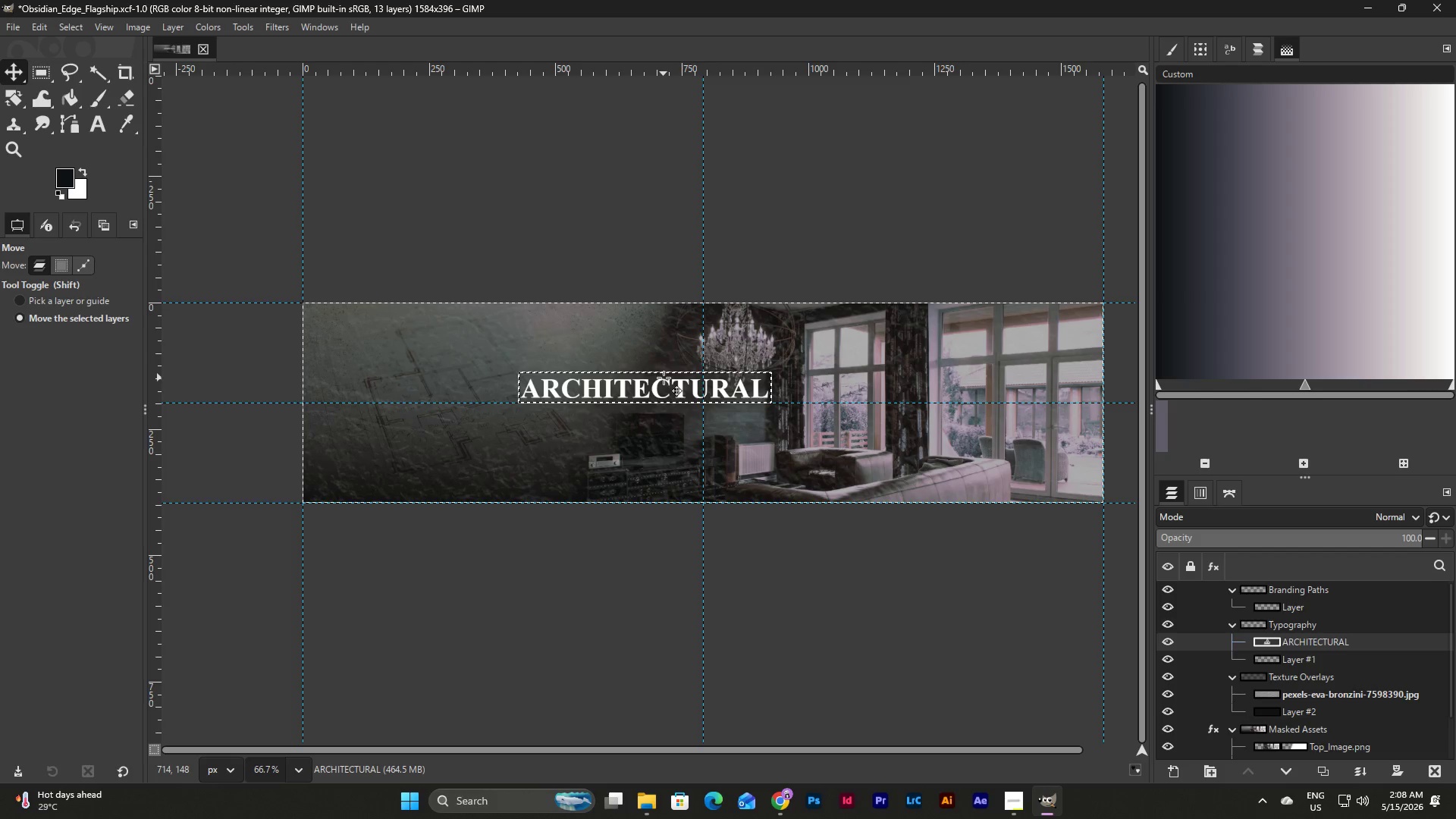 
left_click([88, 123])
 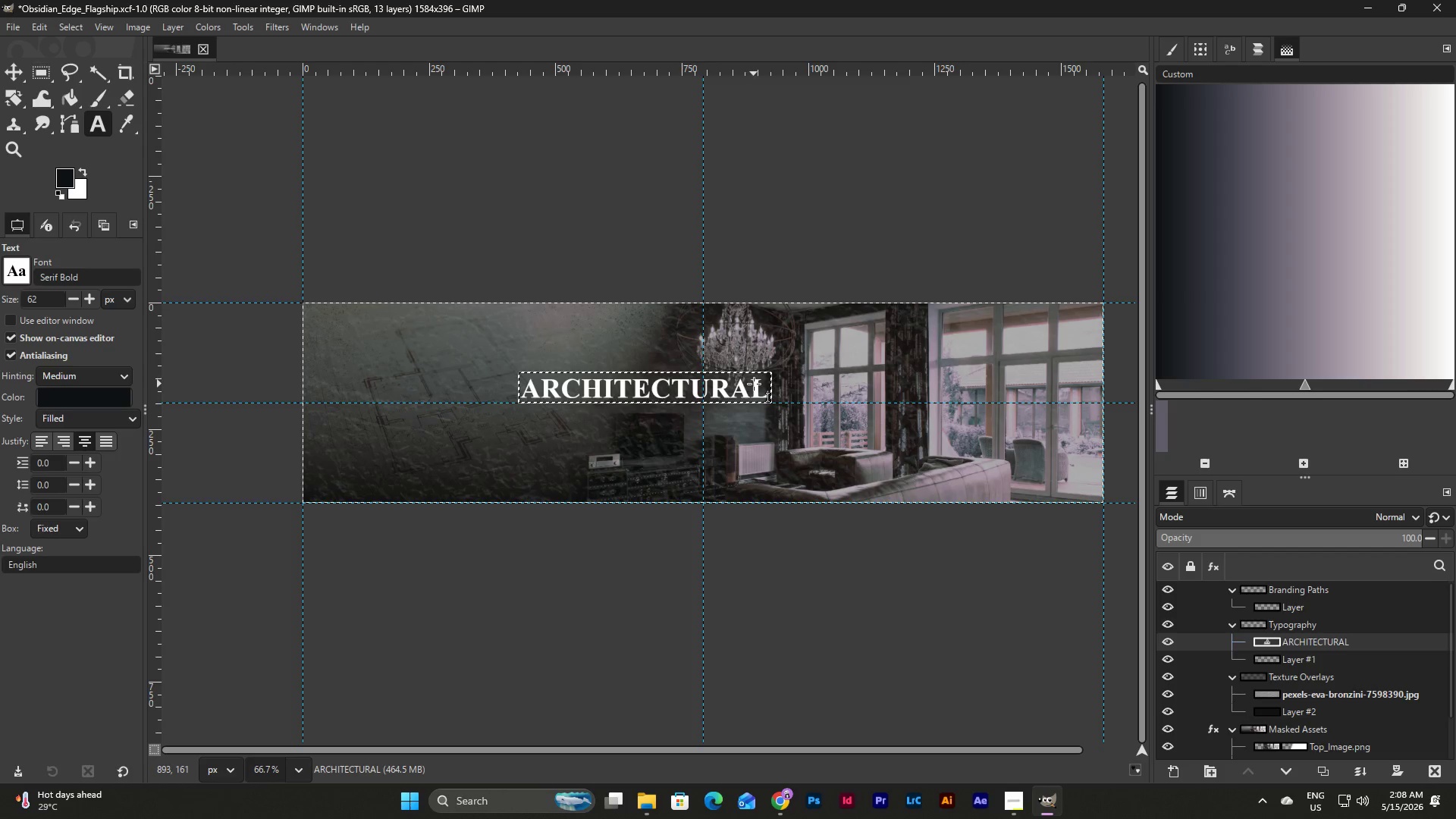 
double_click([754, 384])
 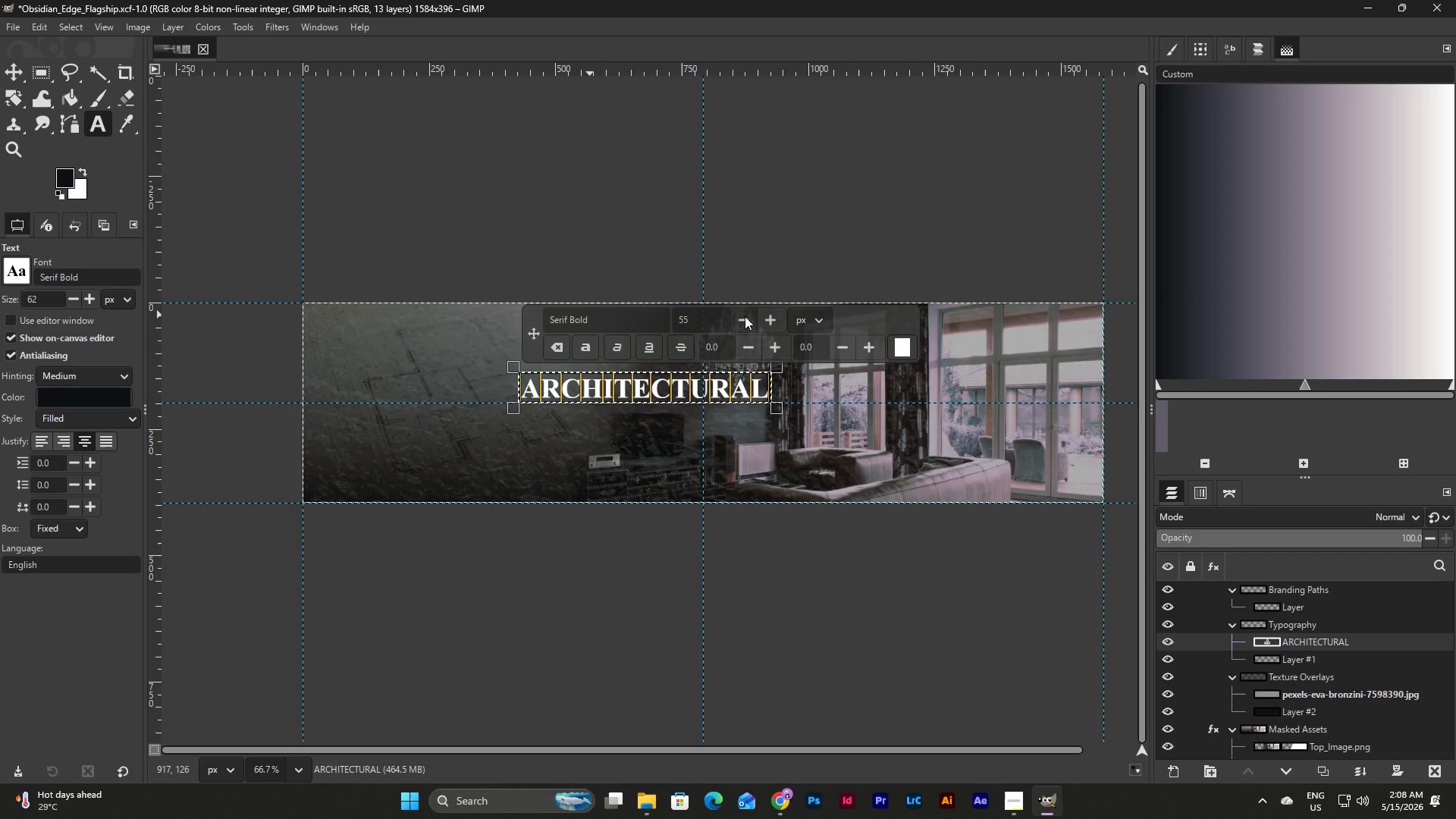 
double_click([742, 314])
 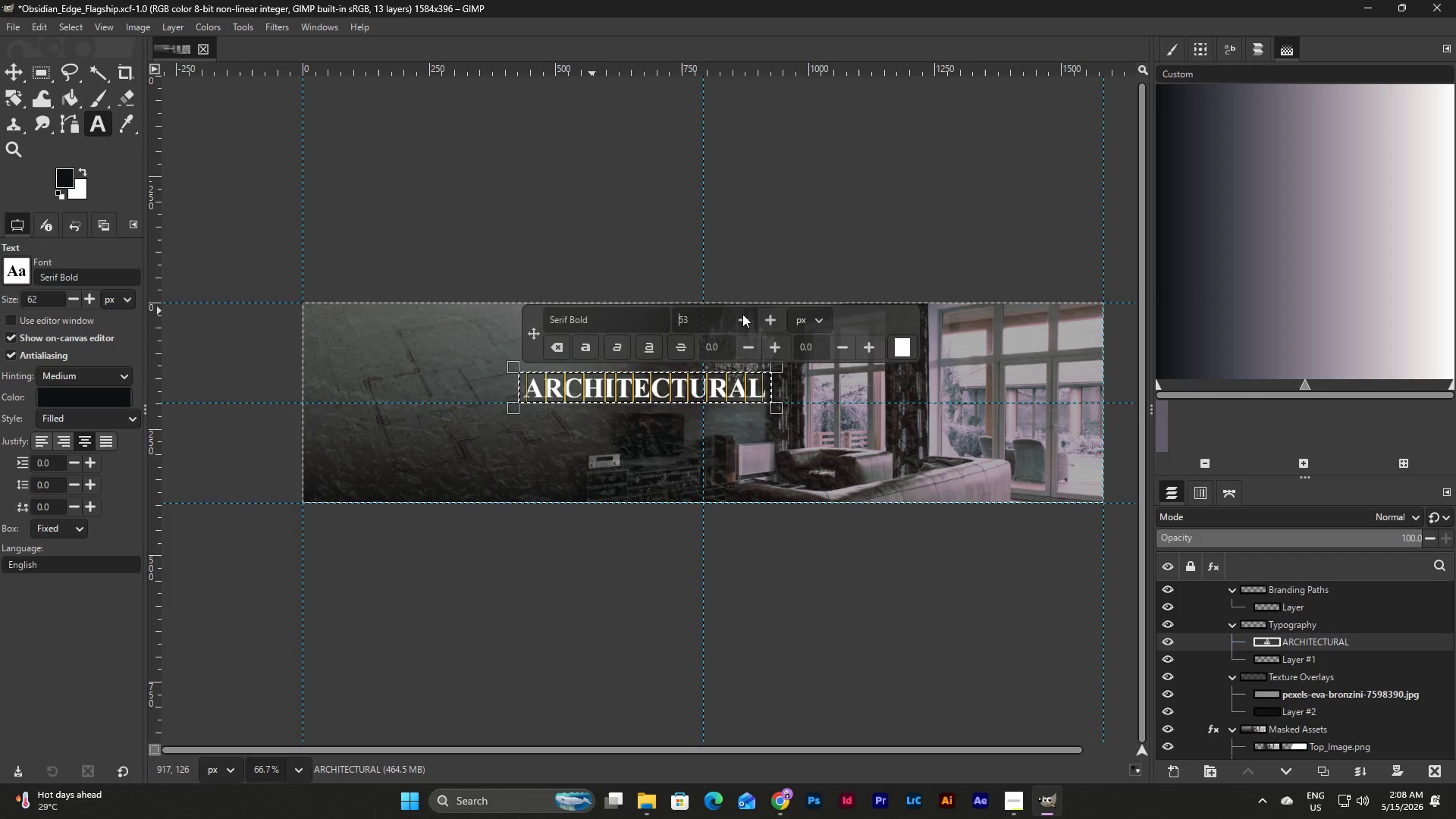 
triple_click([742, 314])
 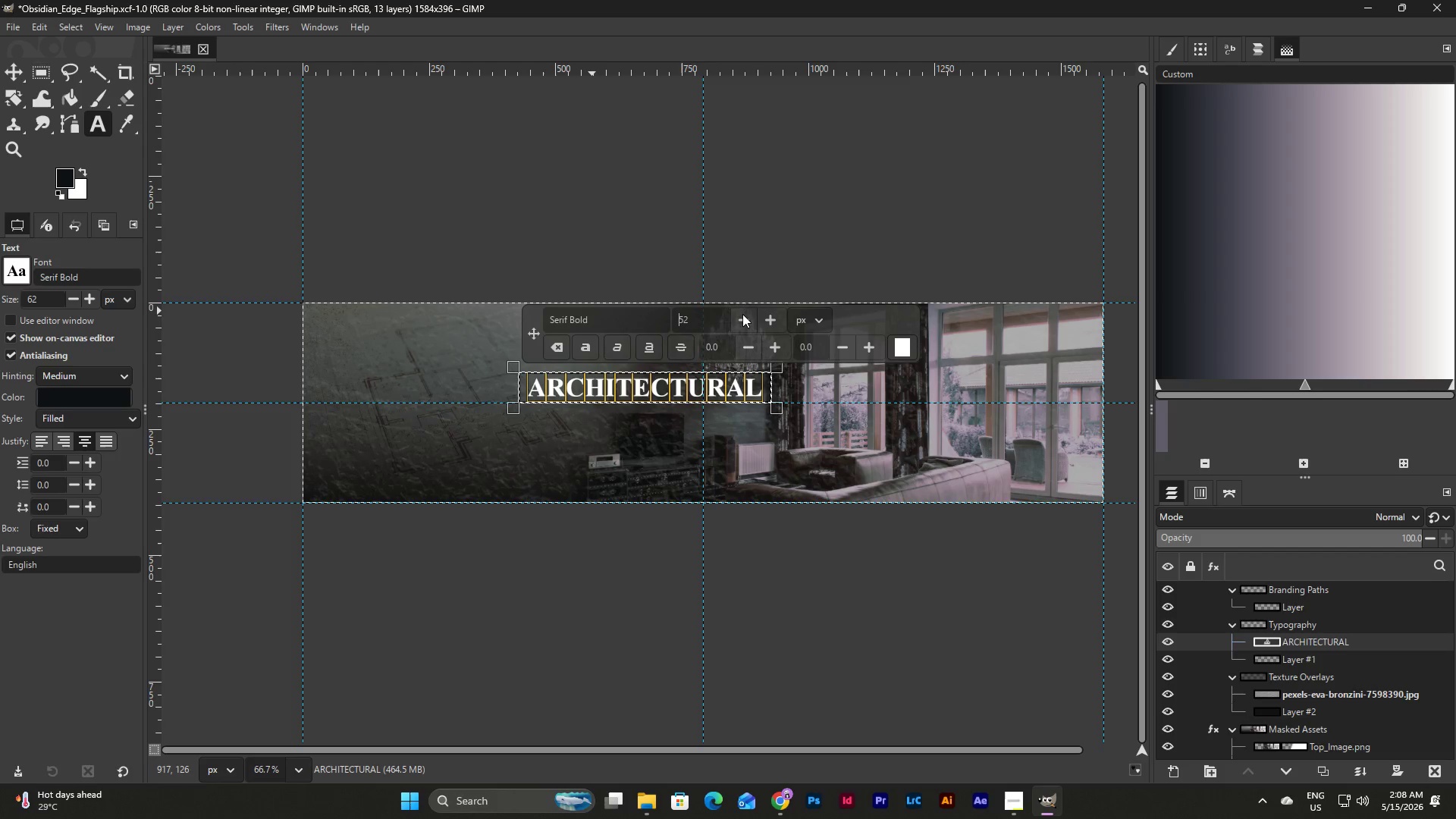 
triple_click([742, 314])
 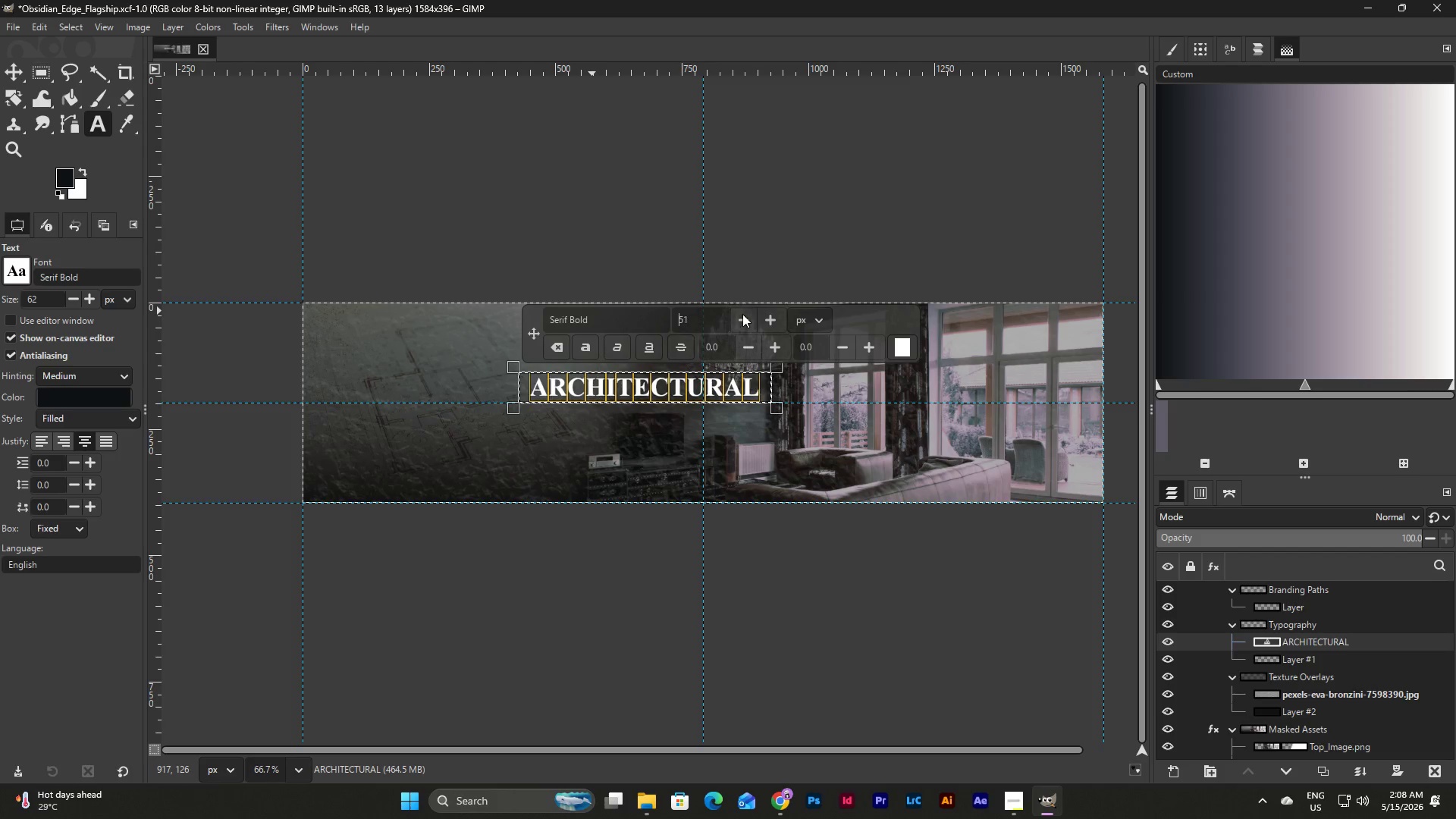 
triple_click([742, 314])
 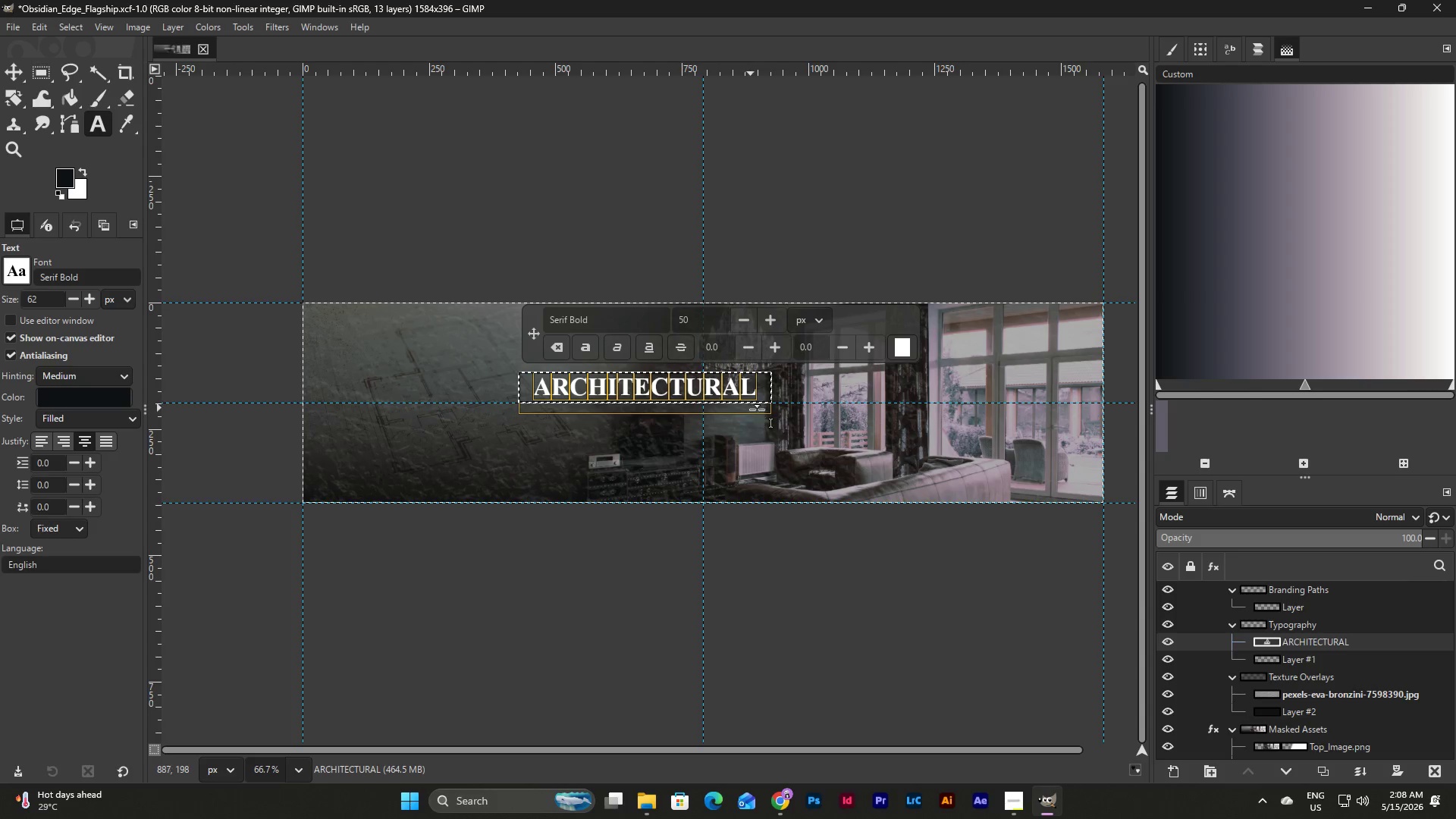 
left_click_drag(start_coordinate=[779, 388], to_coordinate=[752, 393])
 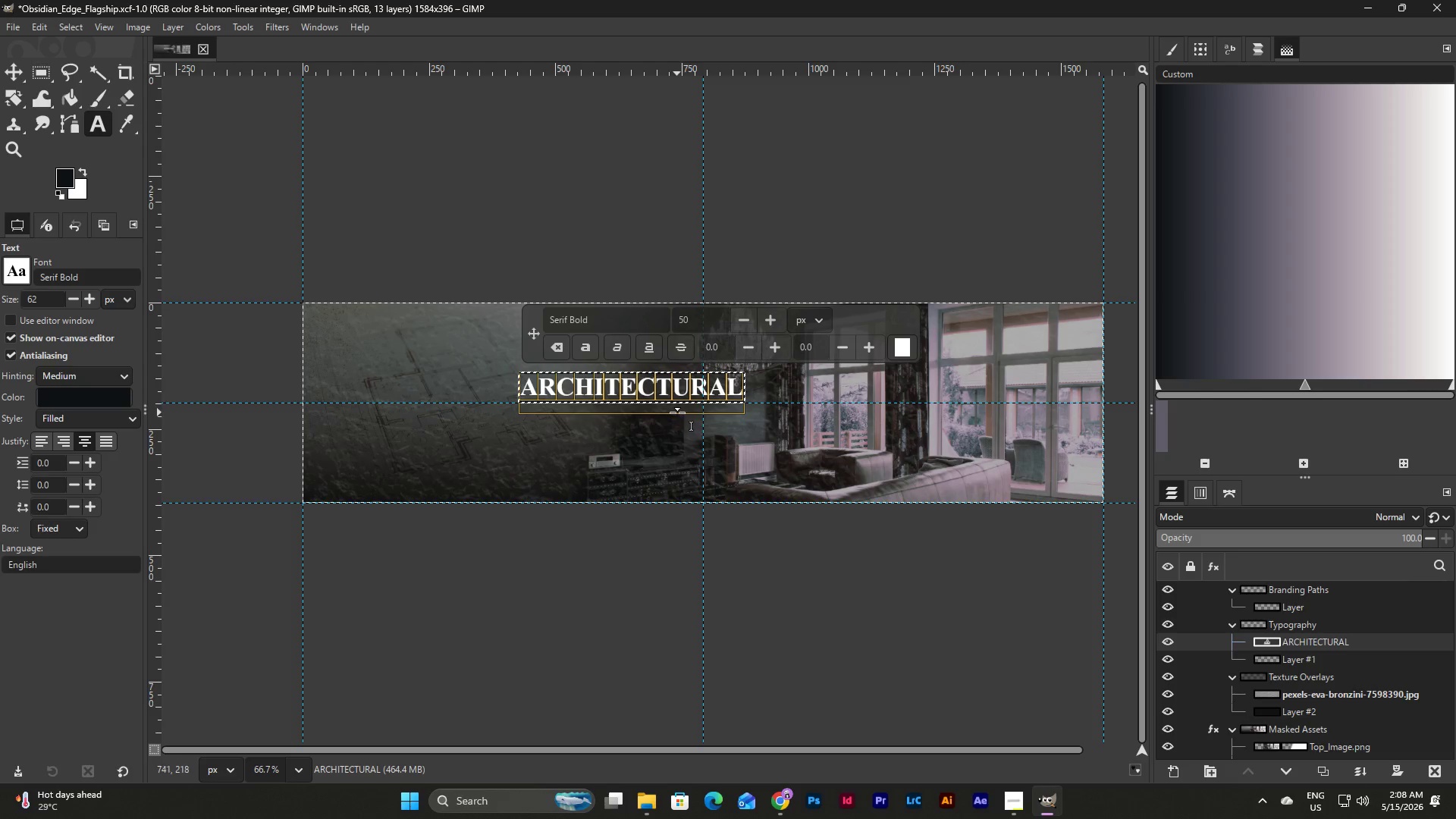 
left_click_drag(start_coordinate=[677, 413], to_coordinate=[697, 408])
 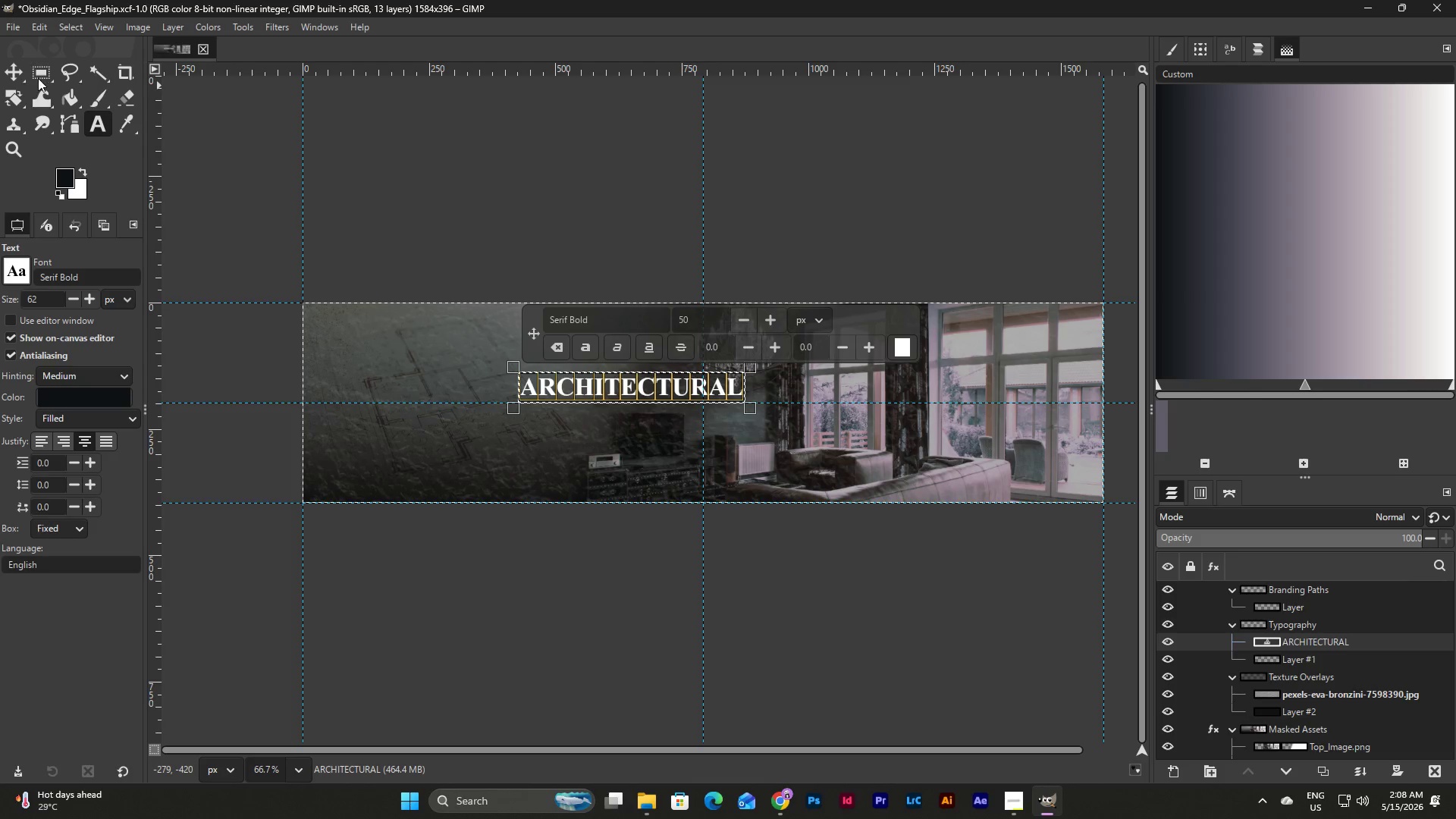 
left_click([24, 72])
 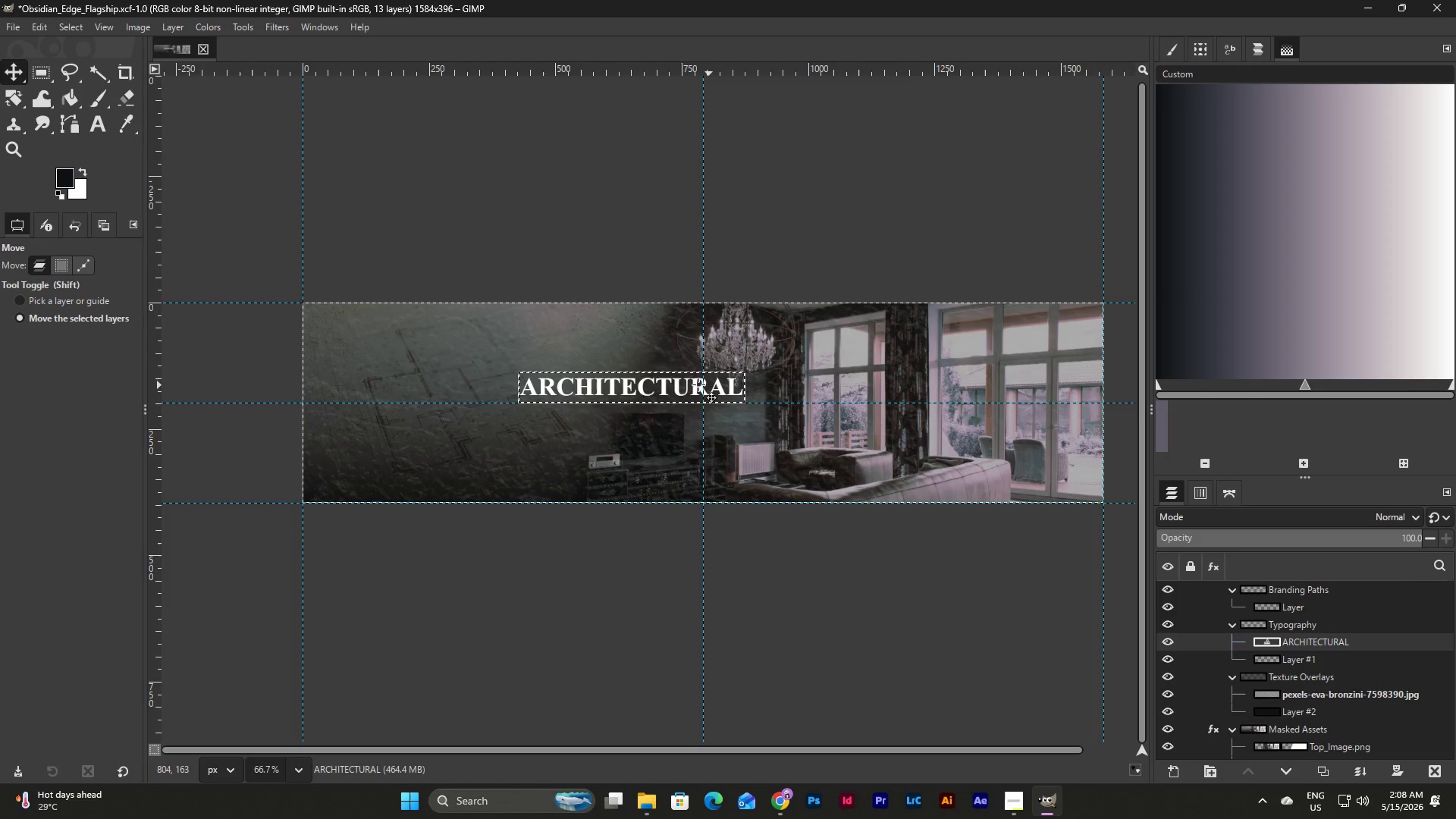 
left_click_drag(start_coordinate=[672, 394], to_coordinate=[684, 394])
 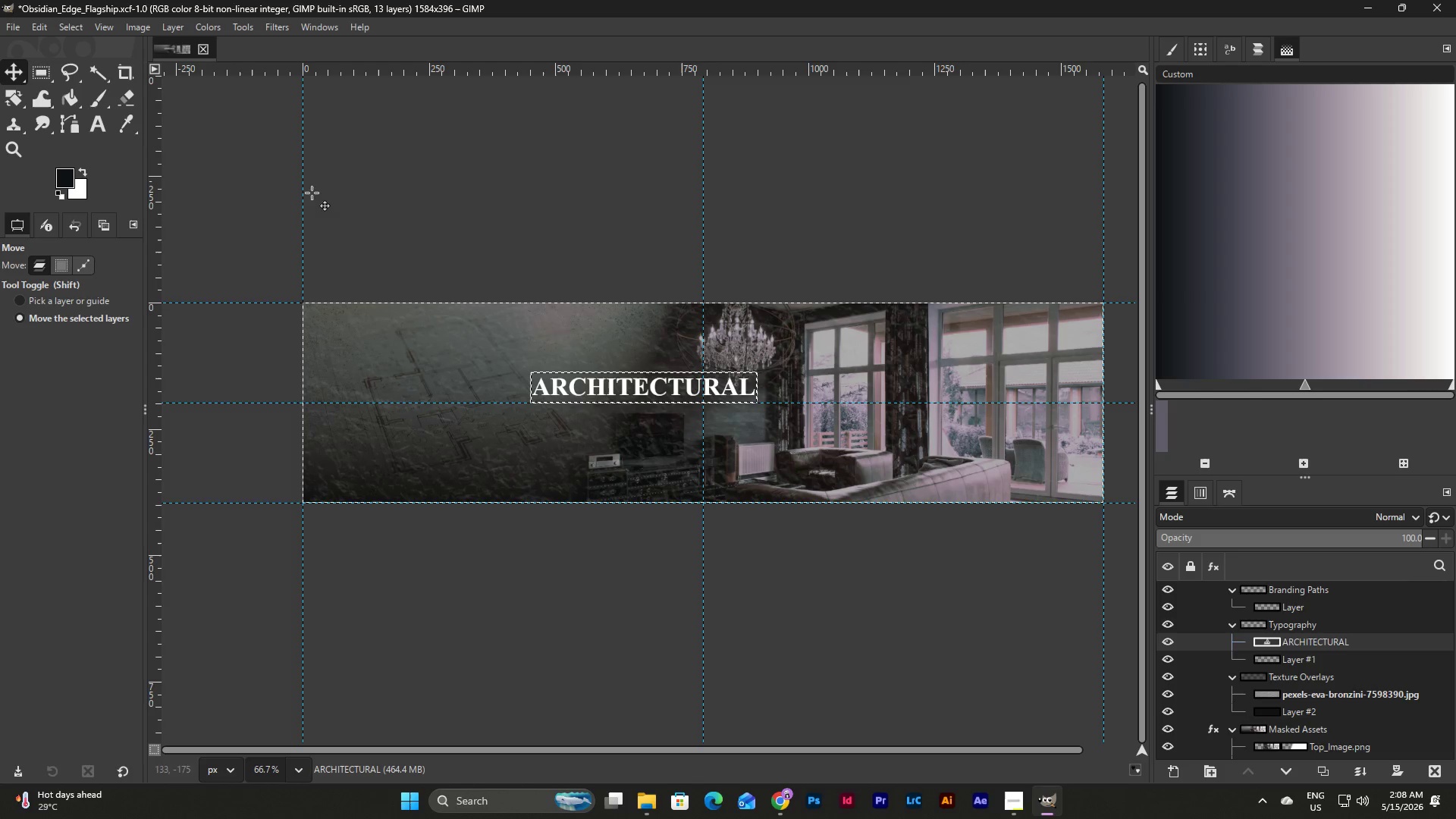 
left_click([93, 121])
 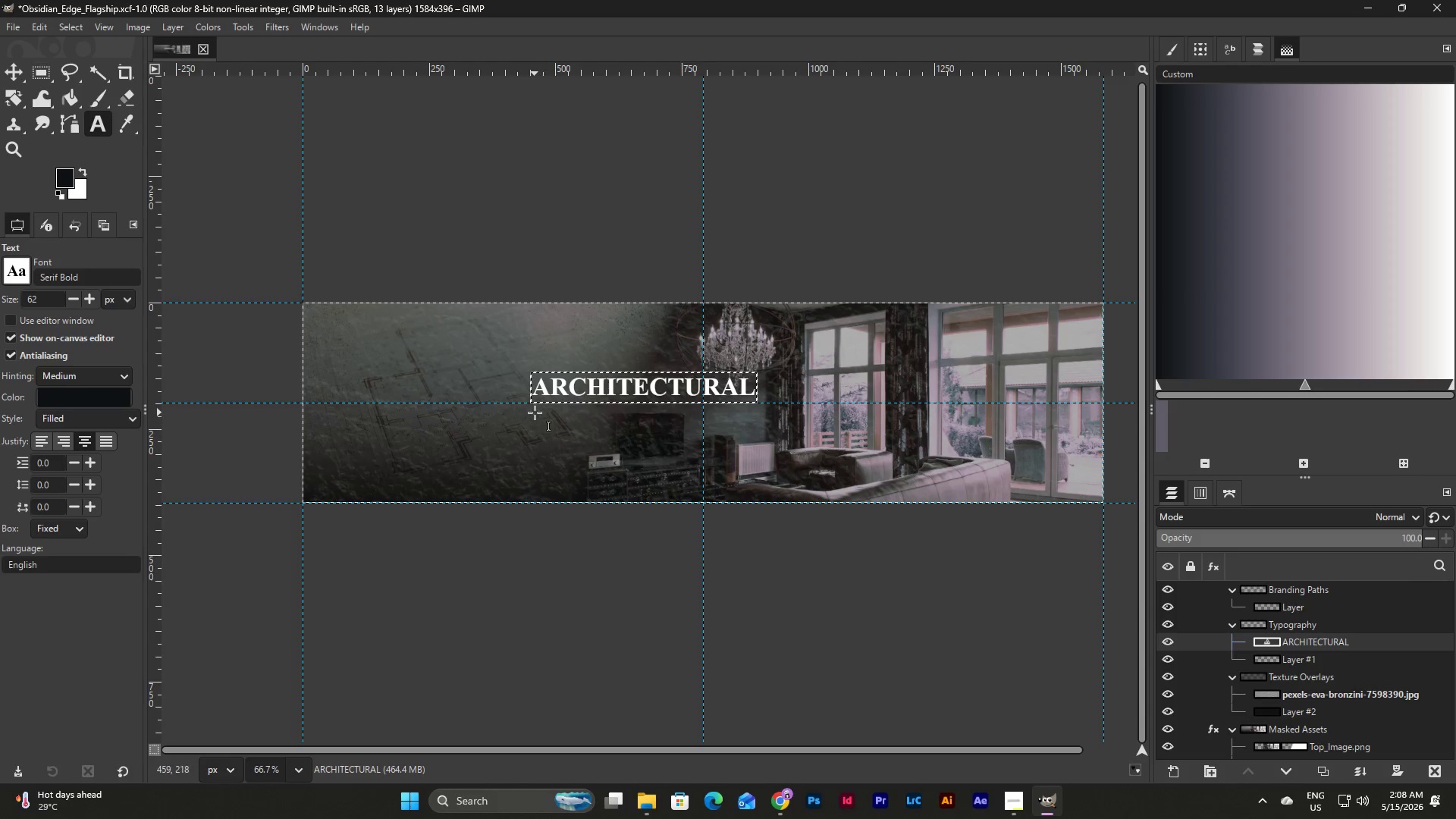 
left_click_drag(start_coordinate=[535, 413], to_coordinate=[774, 460])
 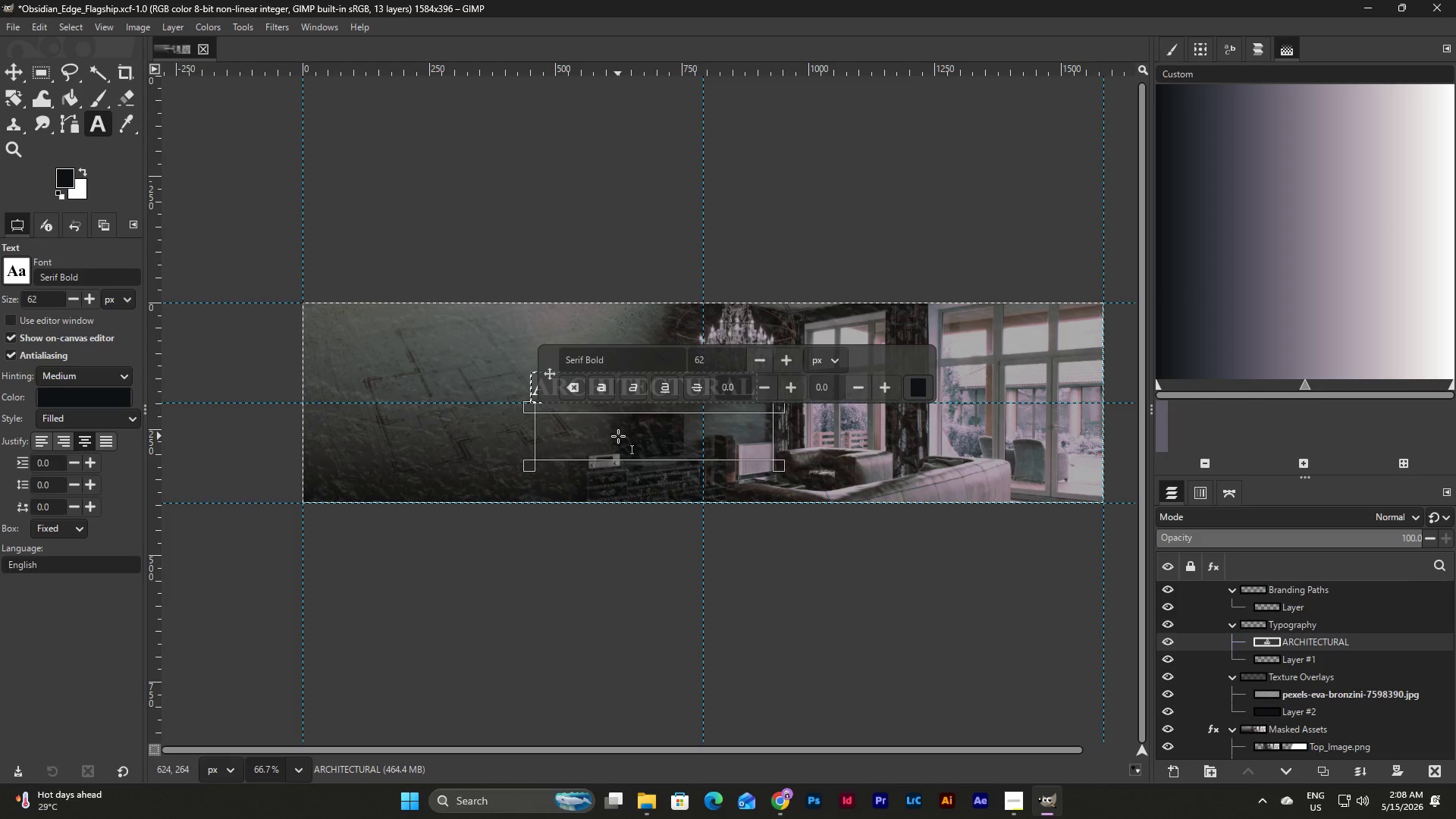 
double_click([618, 436])
 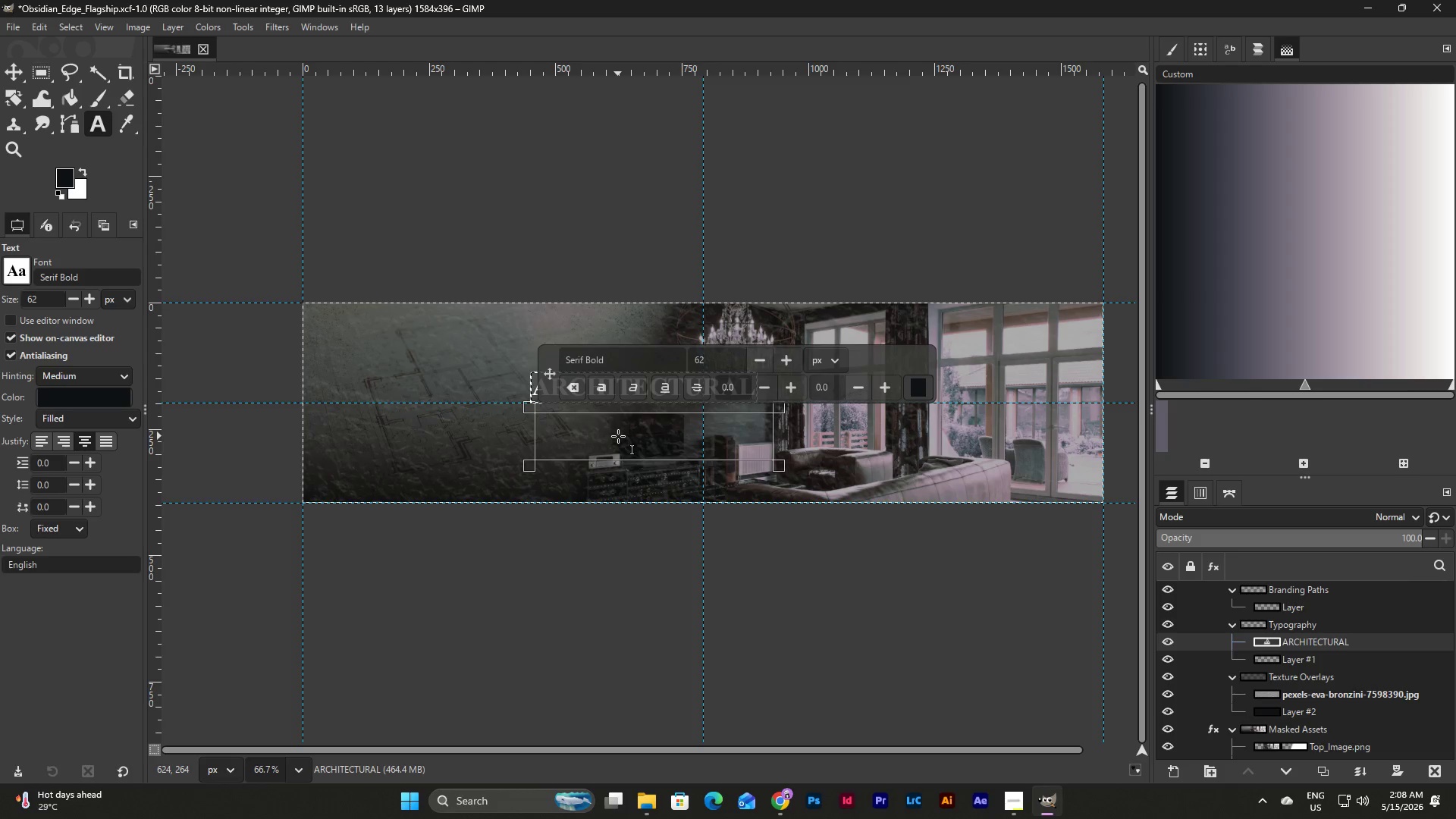 
type(ADU)
 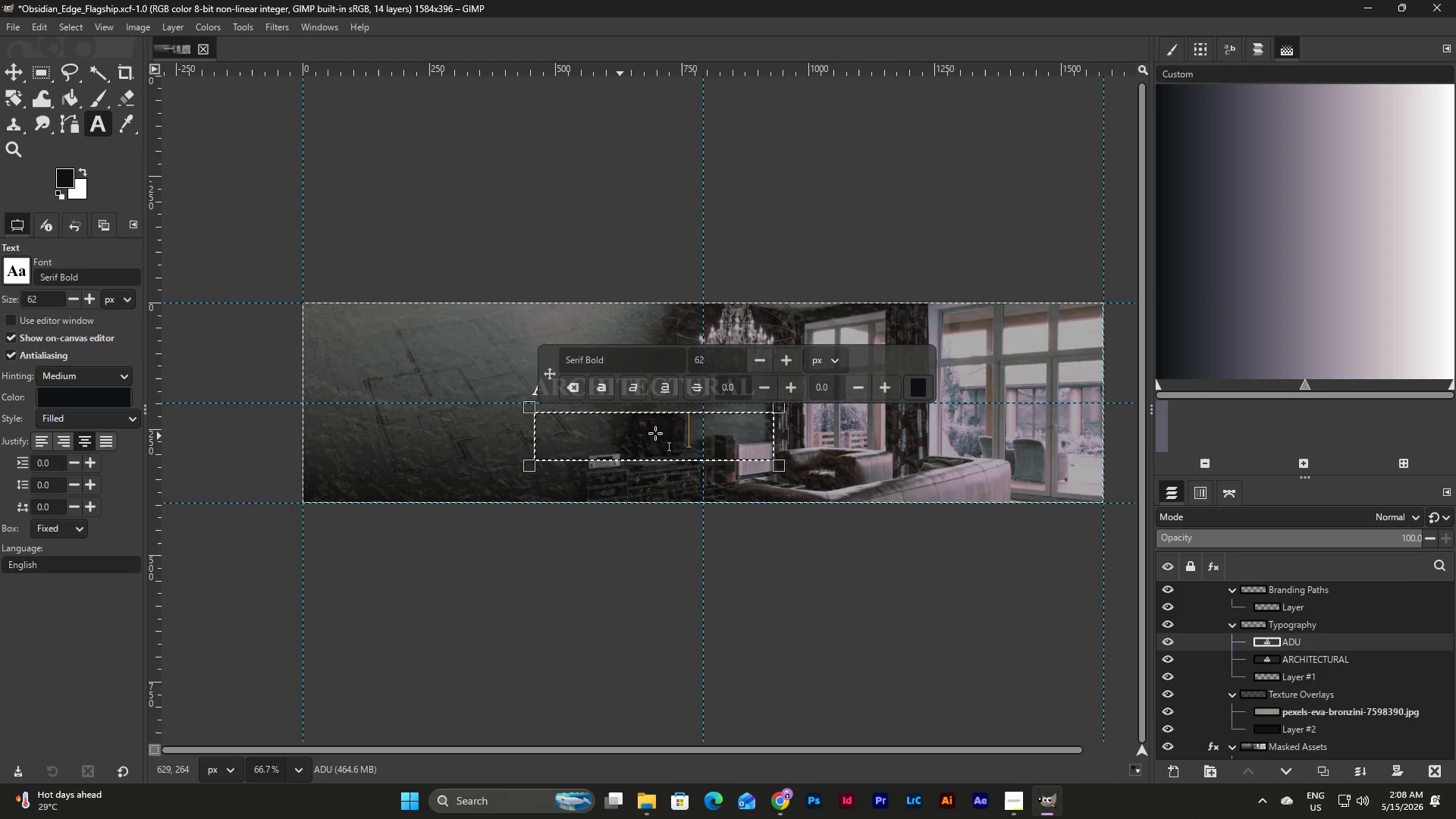 
left_click_drag(start_coordinate=[712, 432], to_coordinate=[590, 433])
 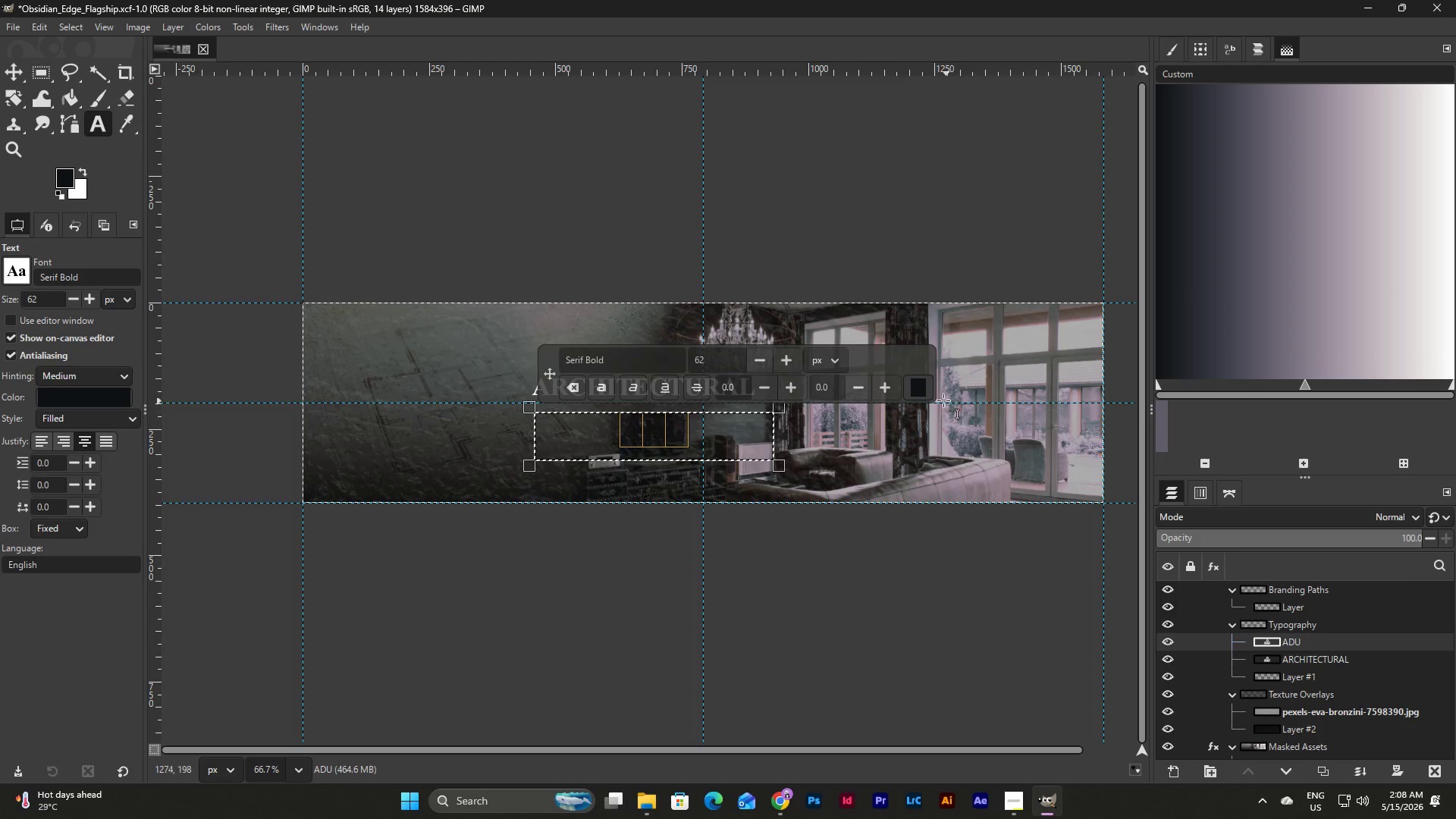 
left_click([921, 390])
 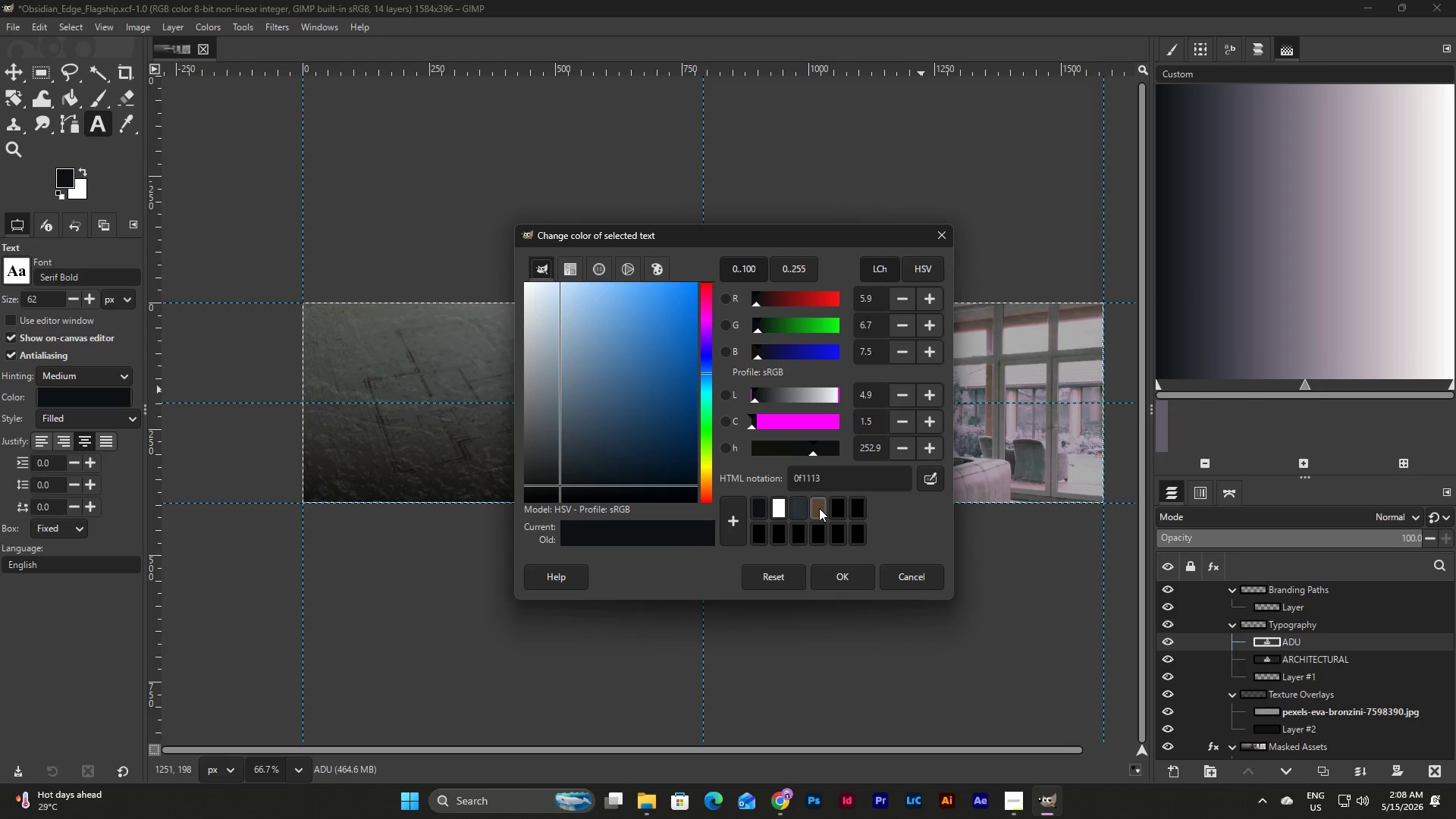 
double_click([848, 576])
 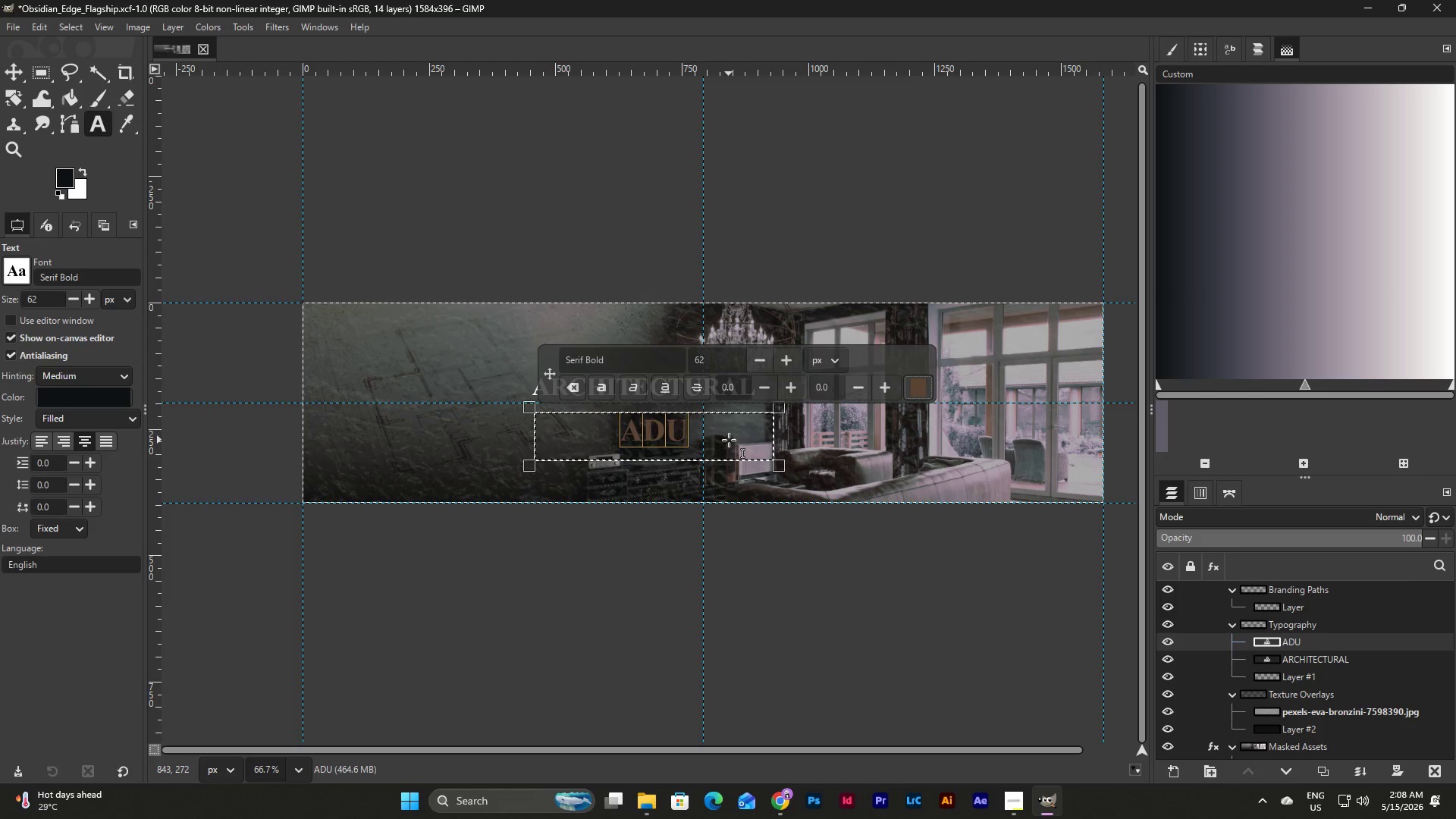 
left_click([908, 391])
 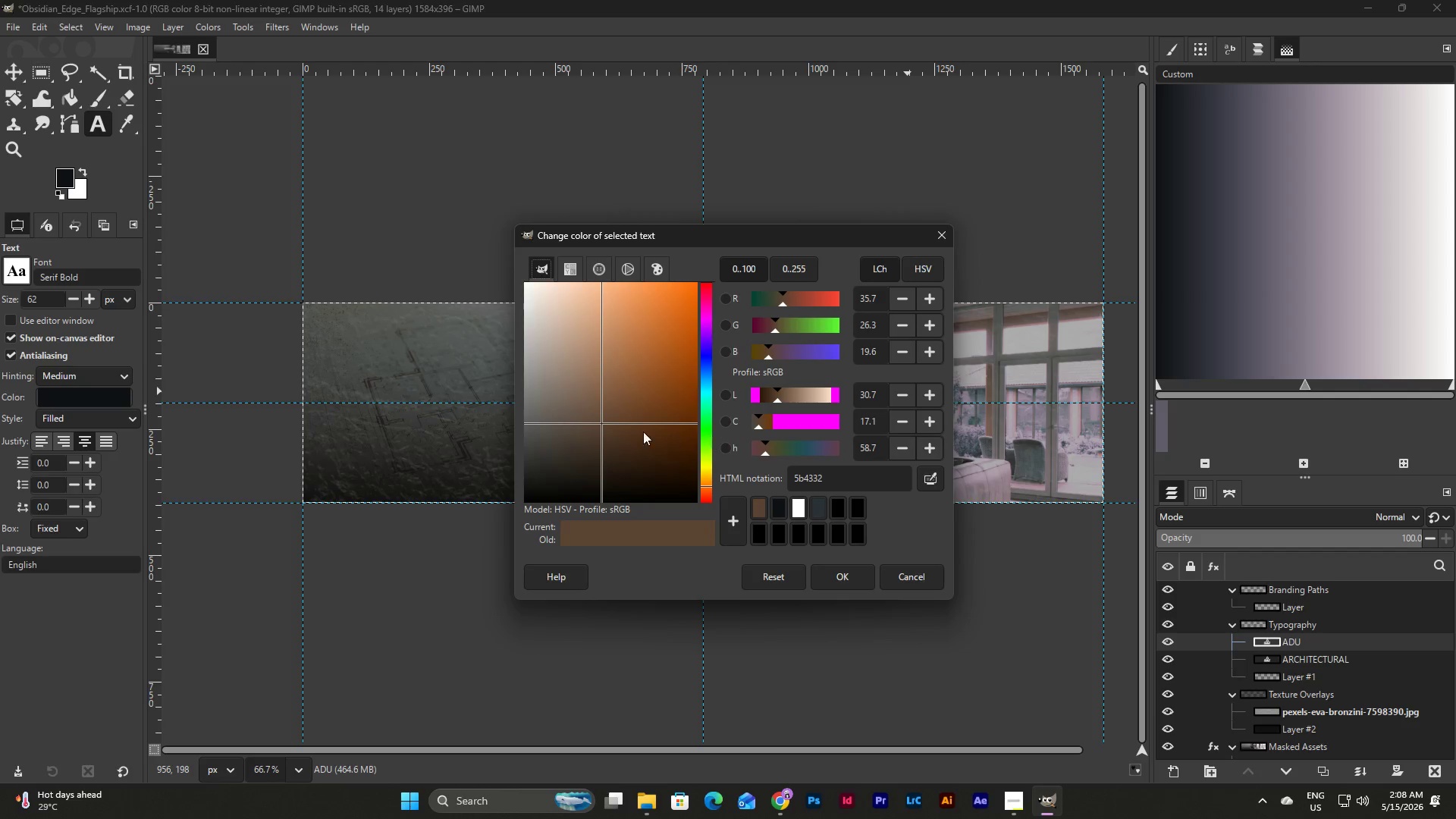 
left_click_drag(start_coordinate=[600, 425], to_coordinate=[618, 313])
 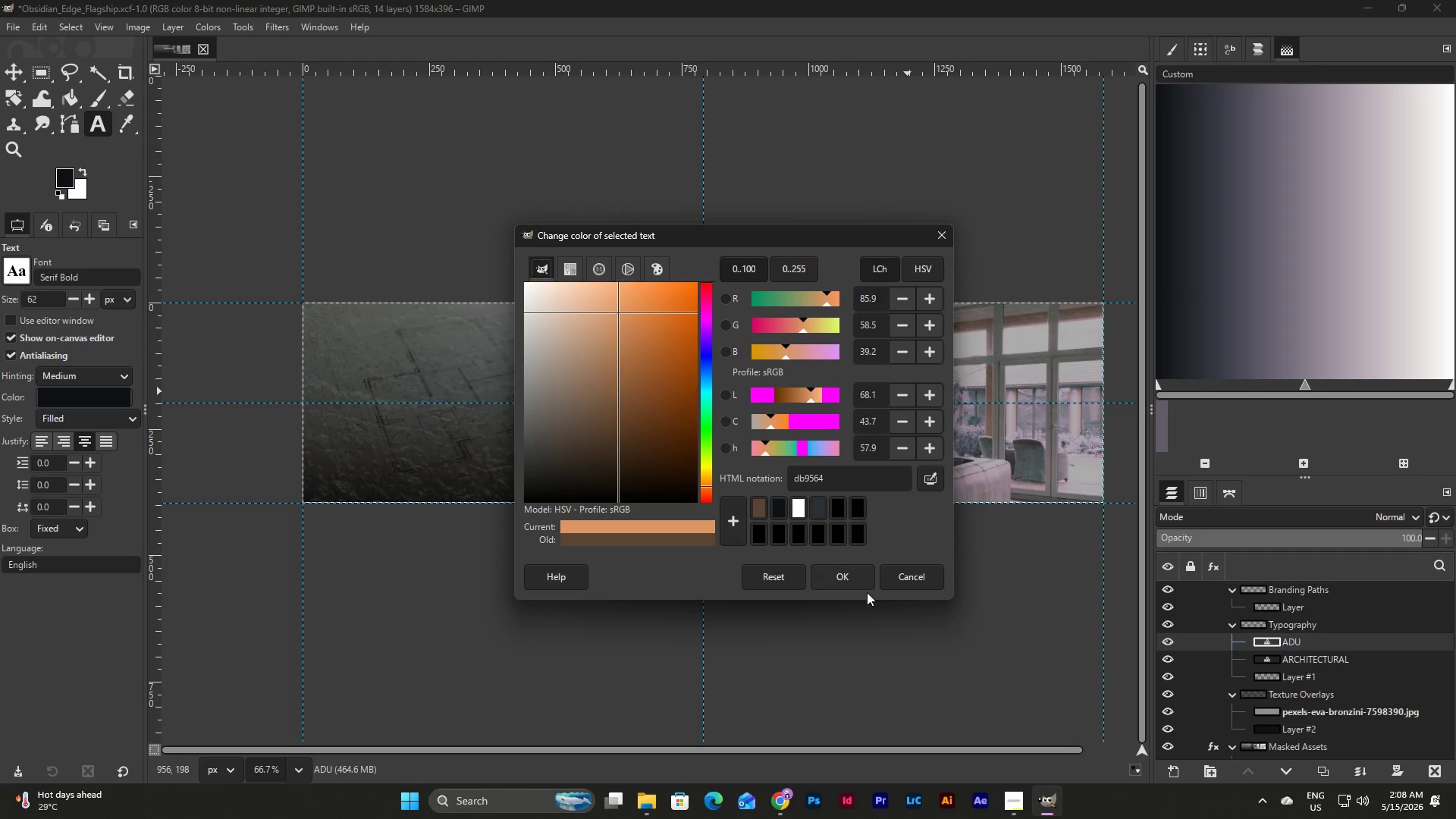 
left_click([851, 577])
 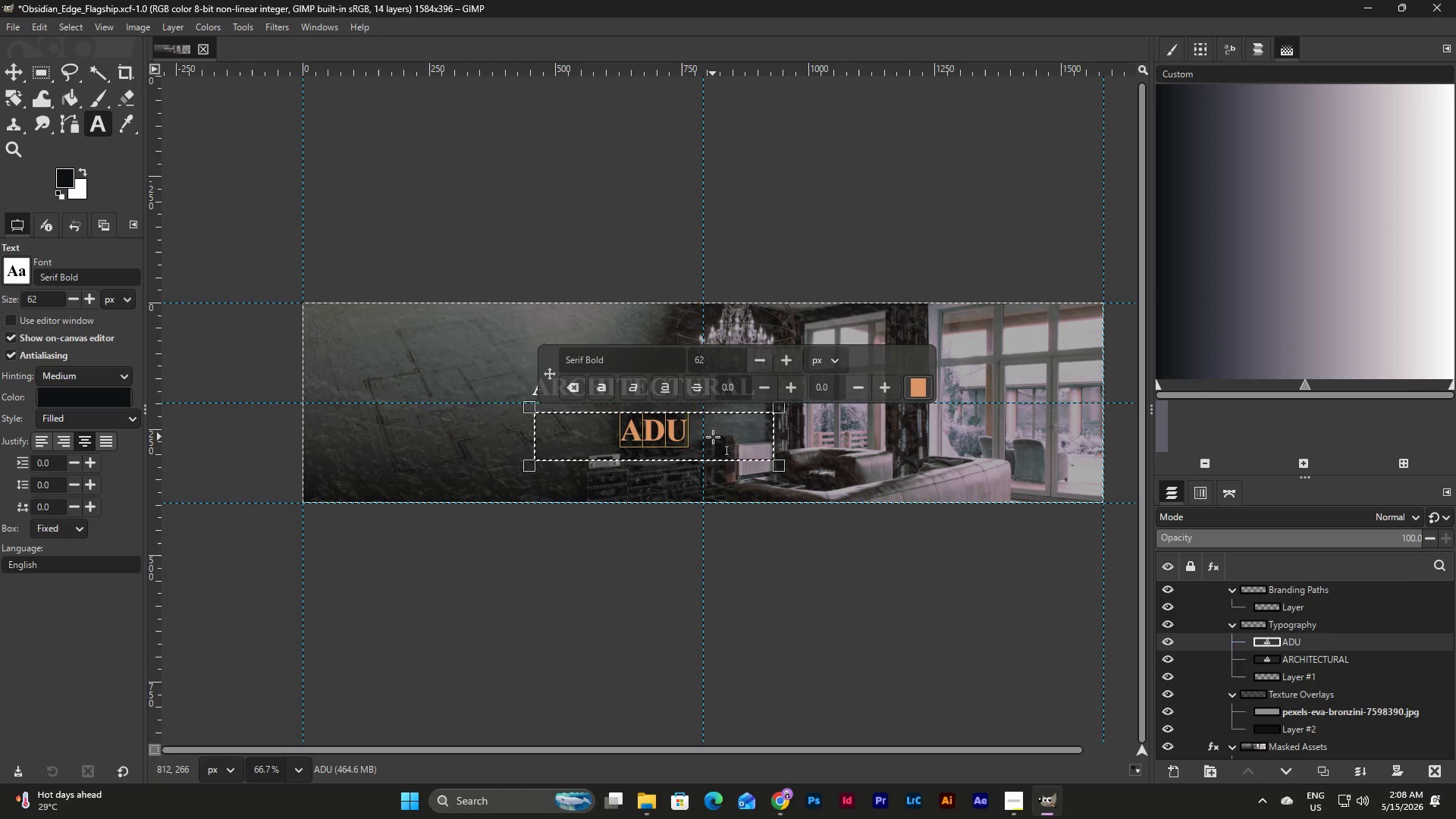 
double_click([714, 435])
 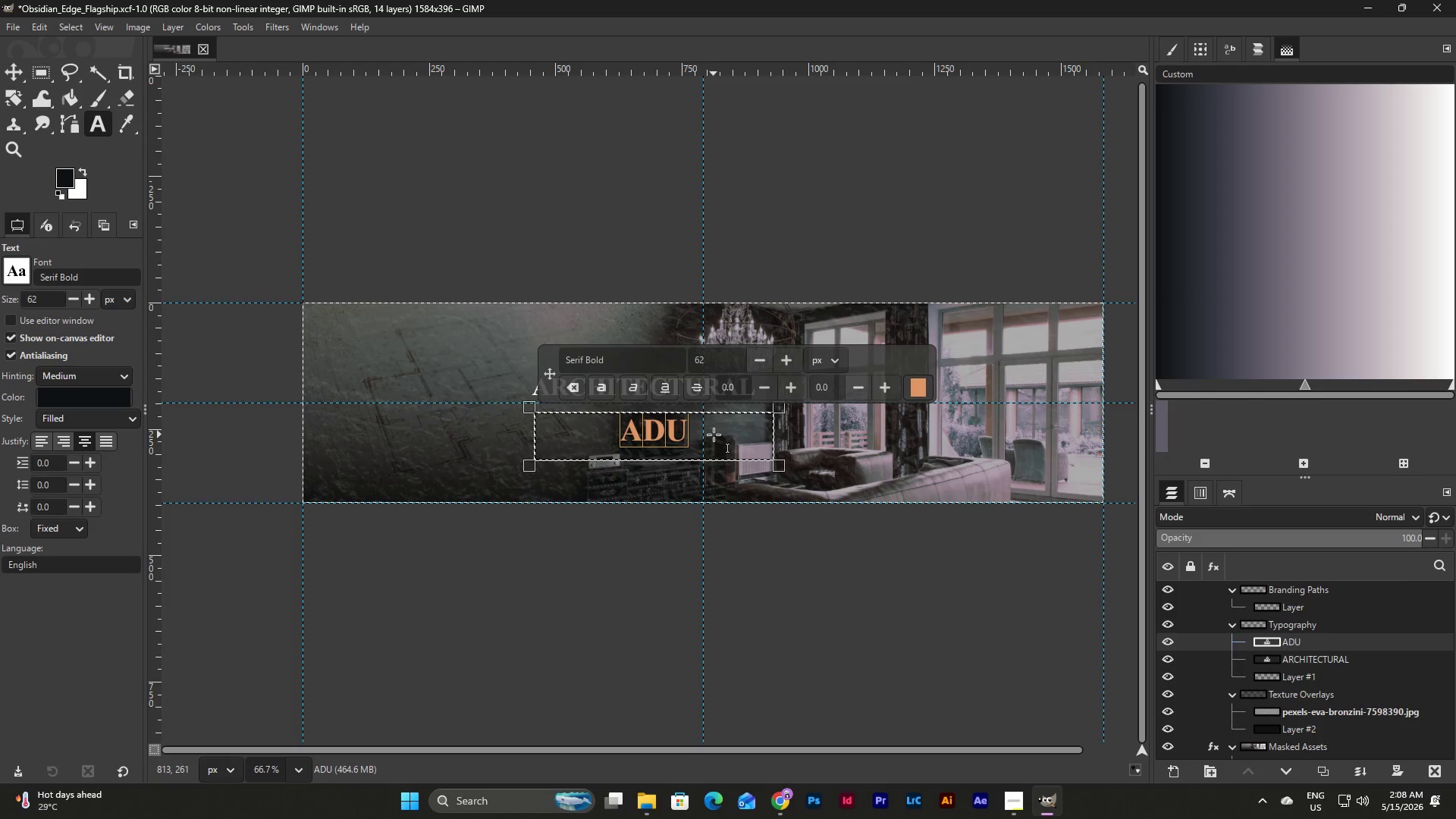 
double_click([714, 435])
 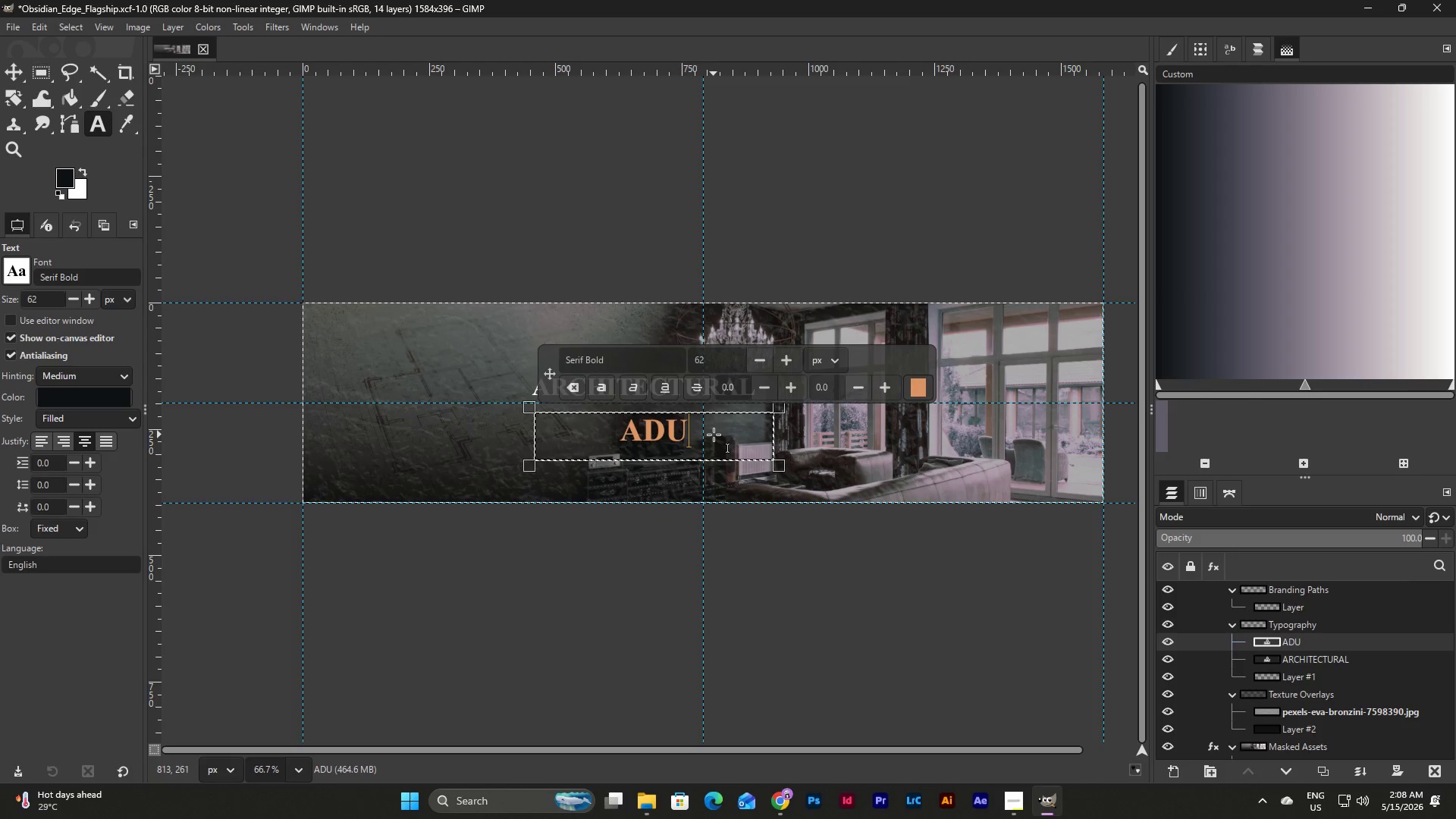 
type( DEVELOPMENT)
 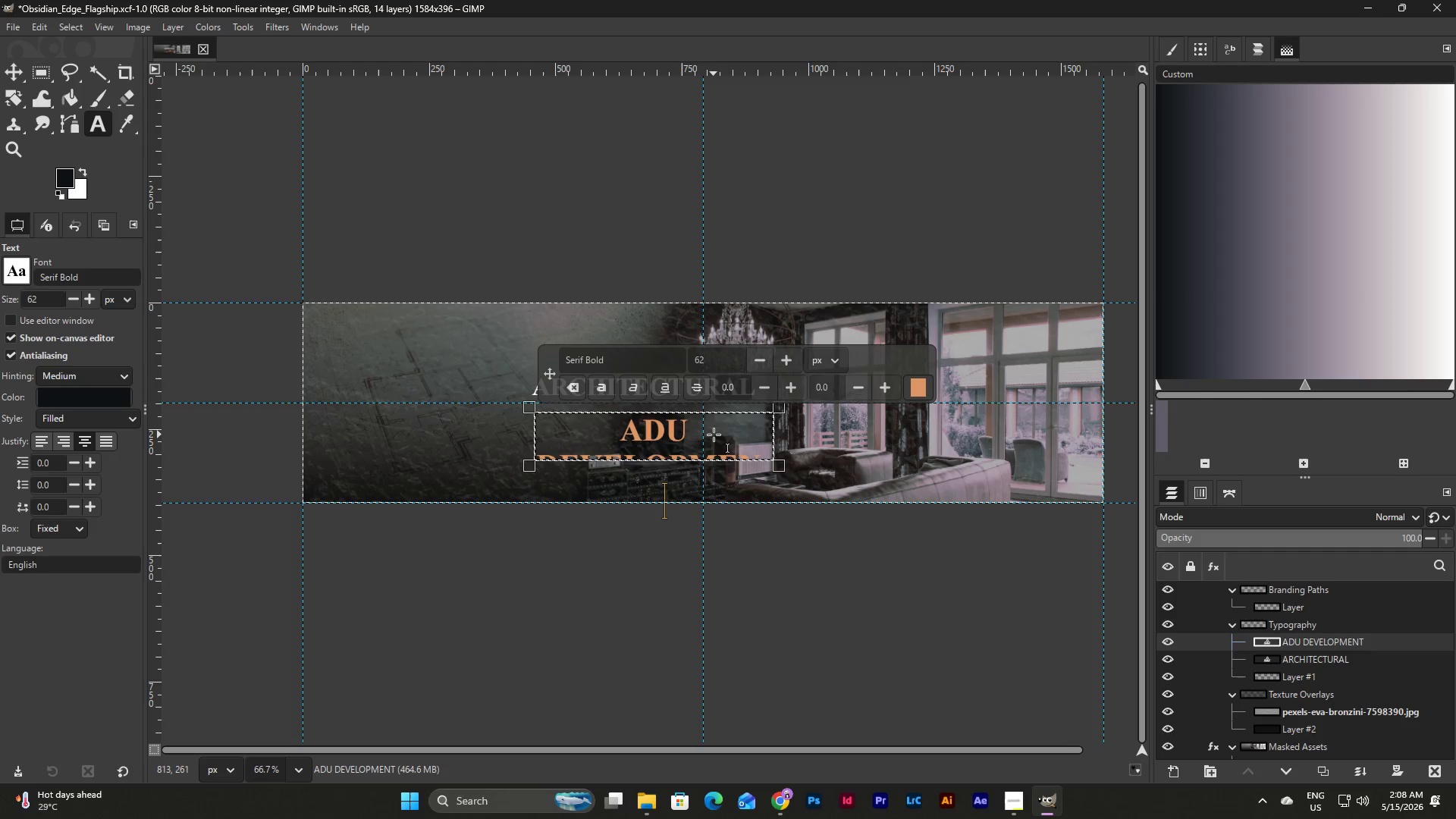 
left_click_drag(start_coordinate=[623, 418], to_coordinate=[756, 530])
 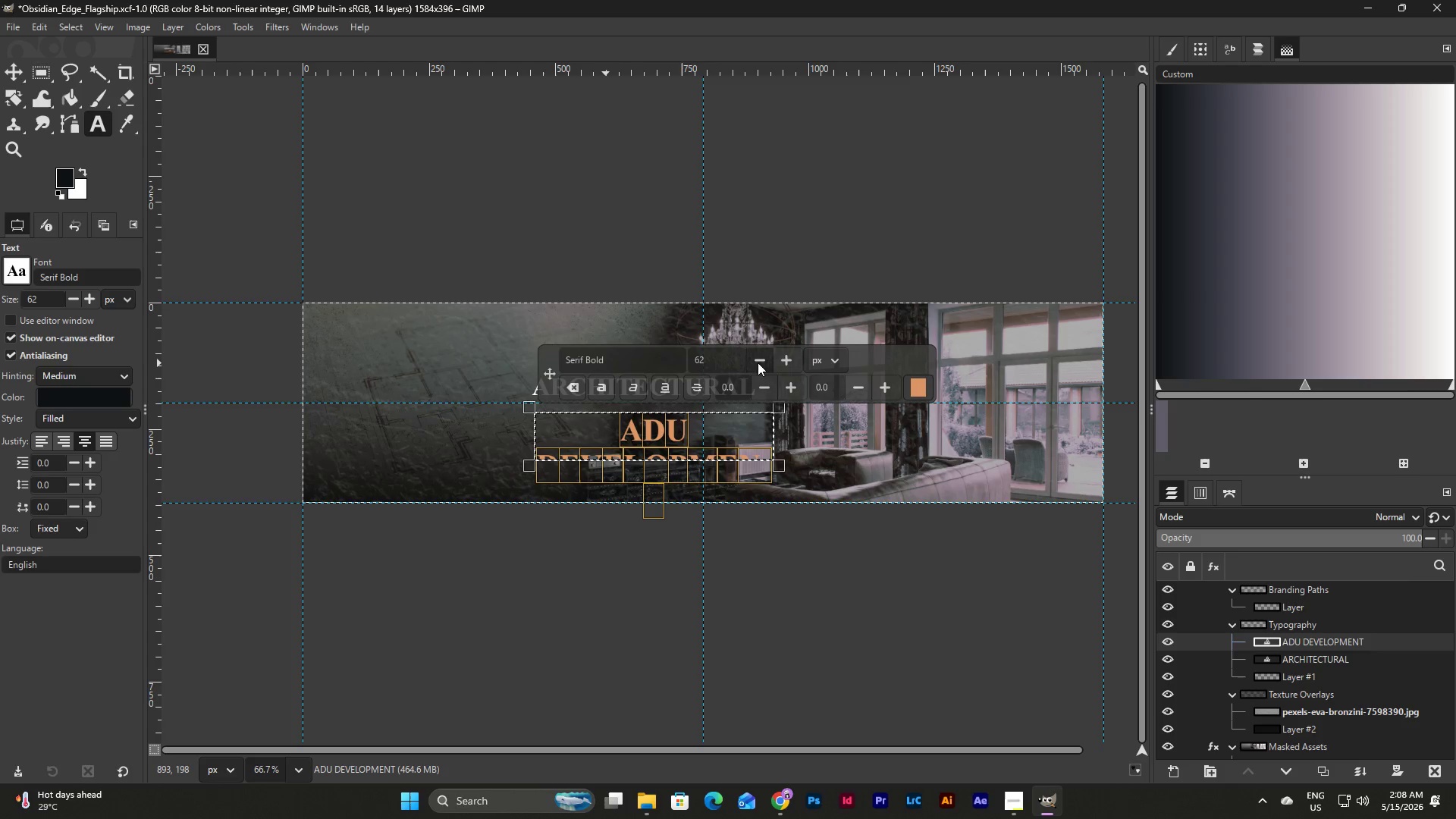 
left_click([735, 362])
 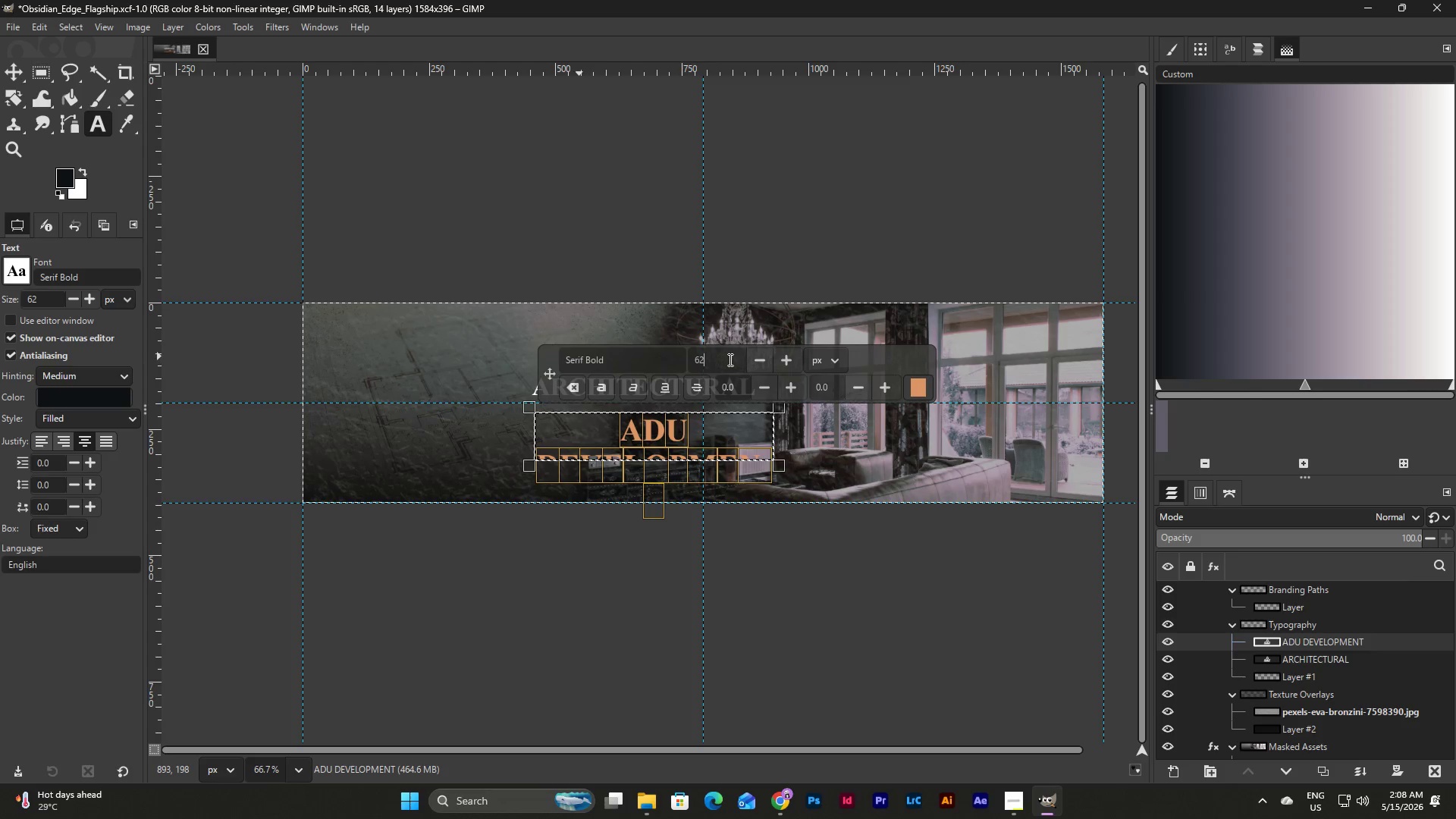 
left_click_drag(start_coordinate=[727, 359], to_coordinate=[668, 352])
 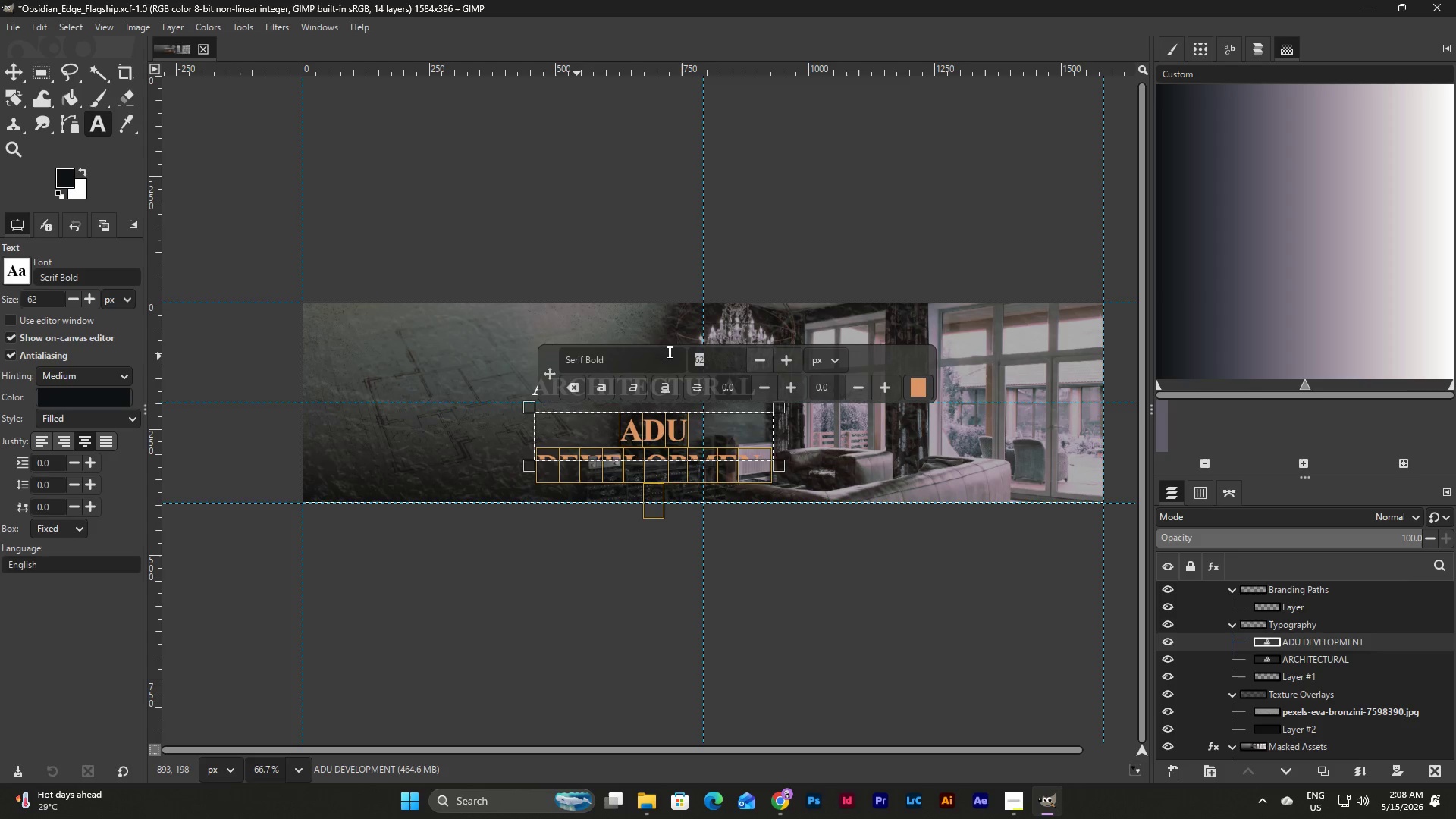 
key(Numpad4)
 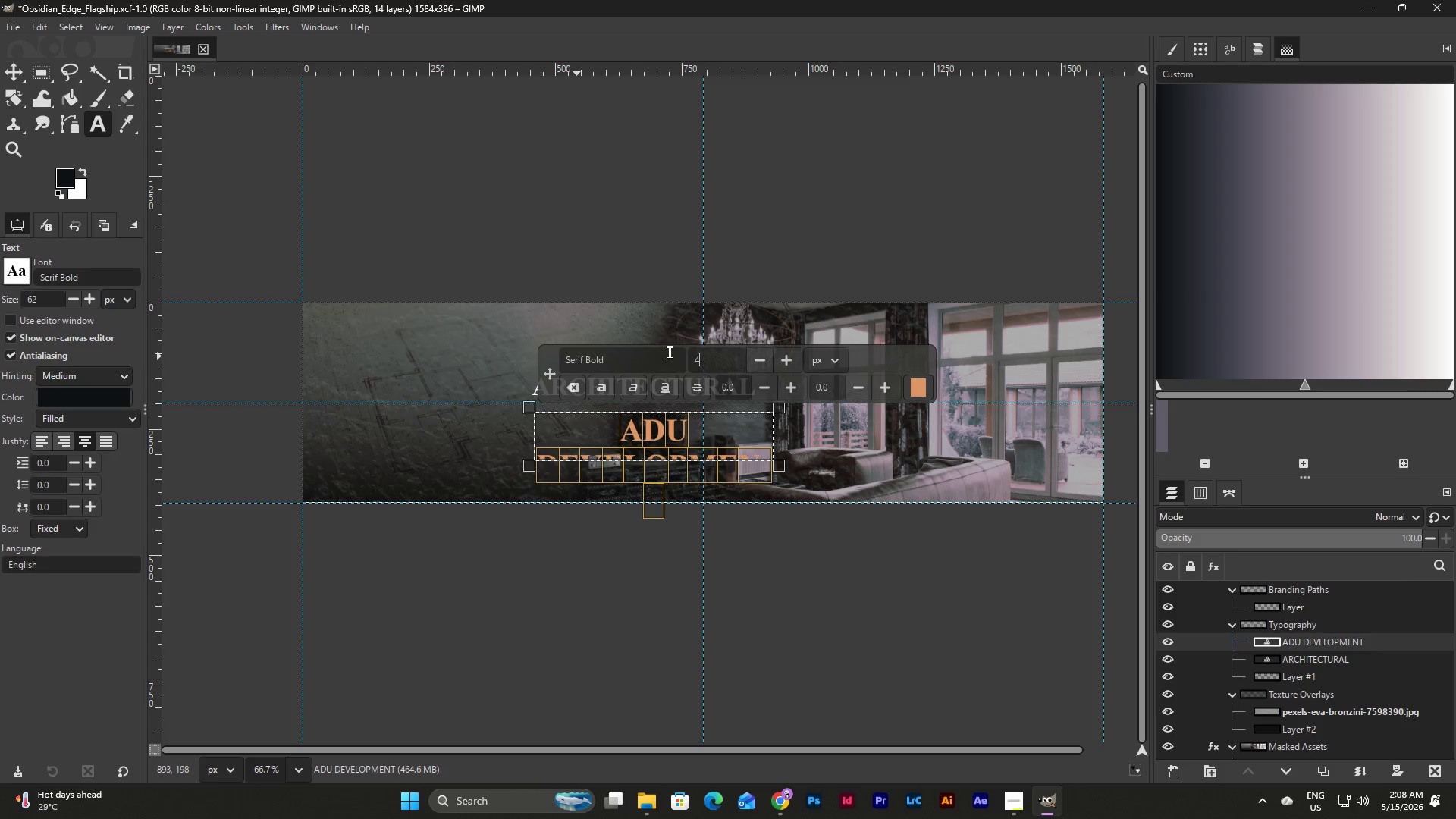 
key(Numpad0)
 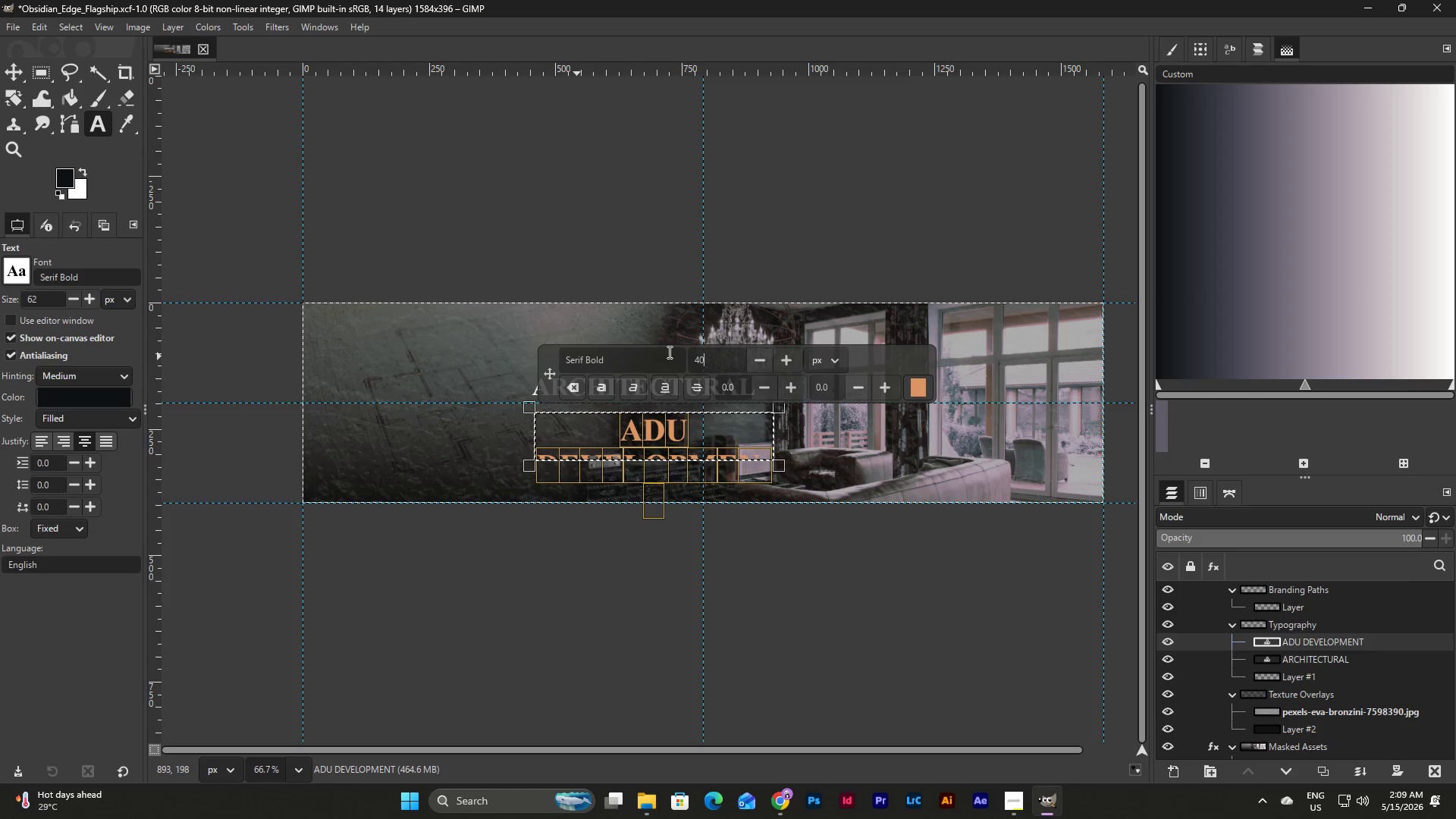 
key(NumpadEnter)
 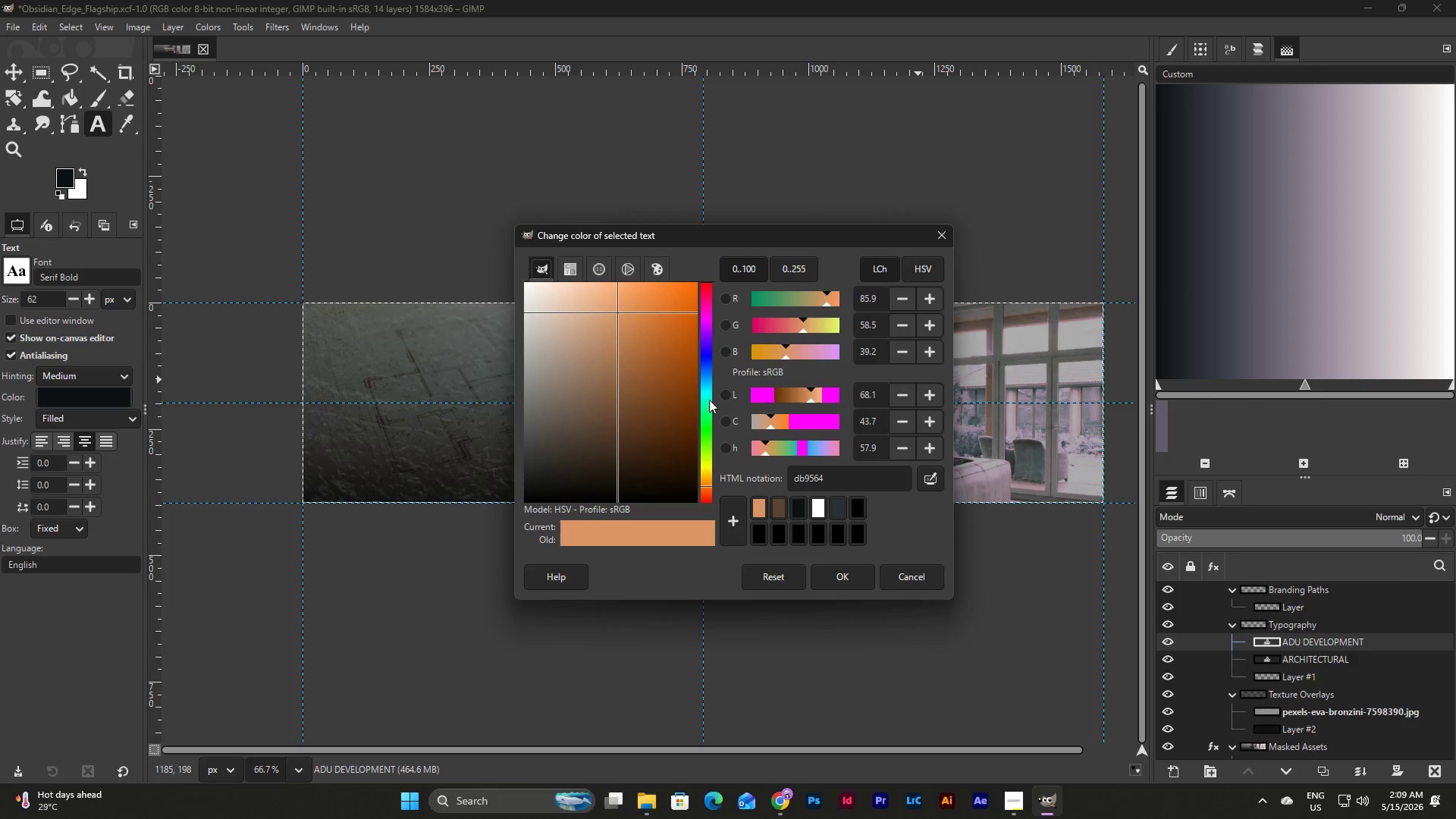 
left_click_drag(start_coordinate=[617, 312], to_coordinate=[589, 292])
 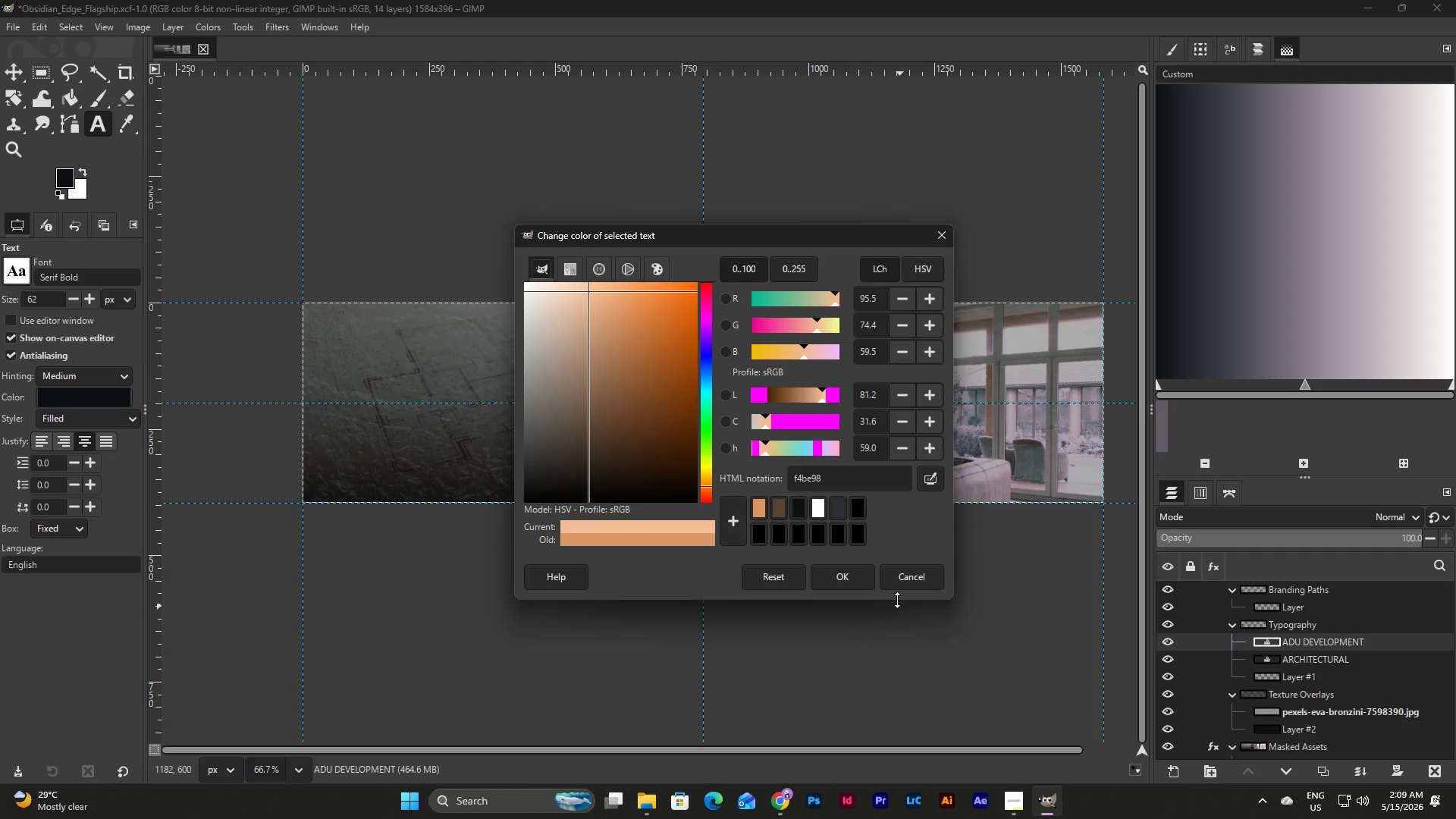 
left_click([864, 582])
 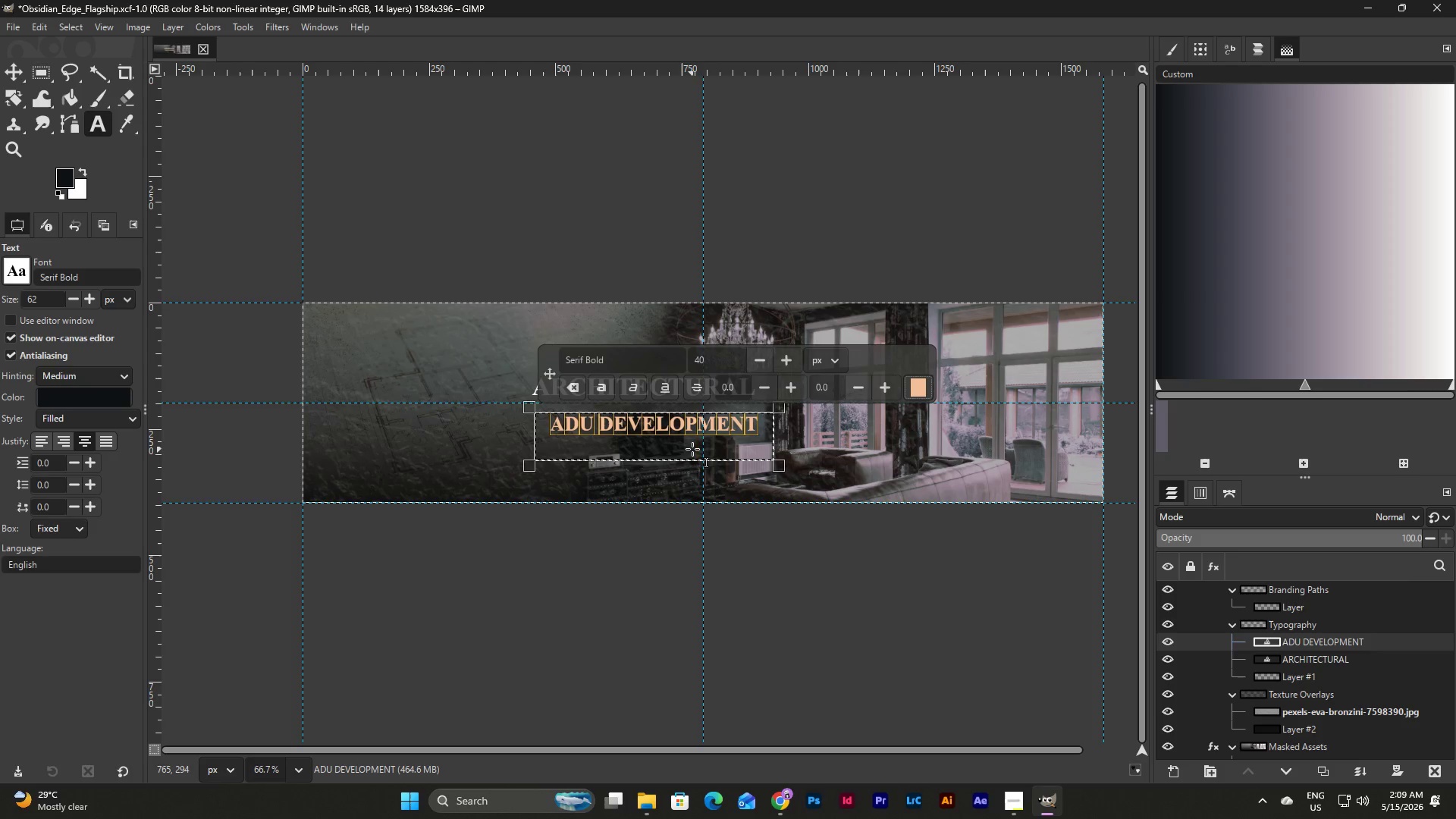 
left_click([922, 384])
 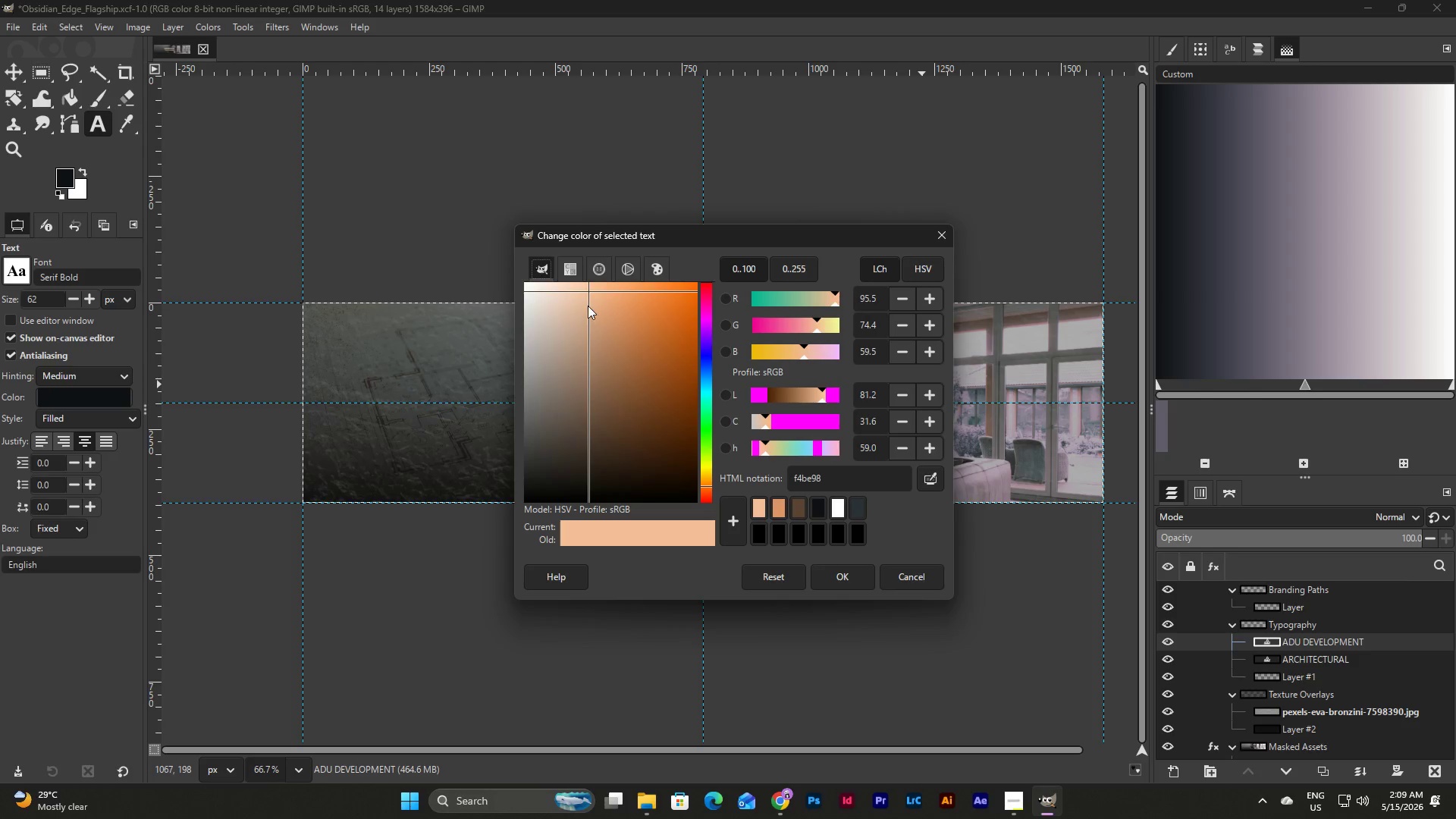 
left_click_drag(start_coordinate=[588, 293], to_coordinate=[582, 406])
 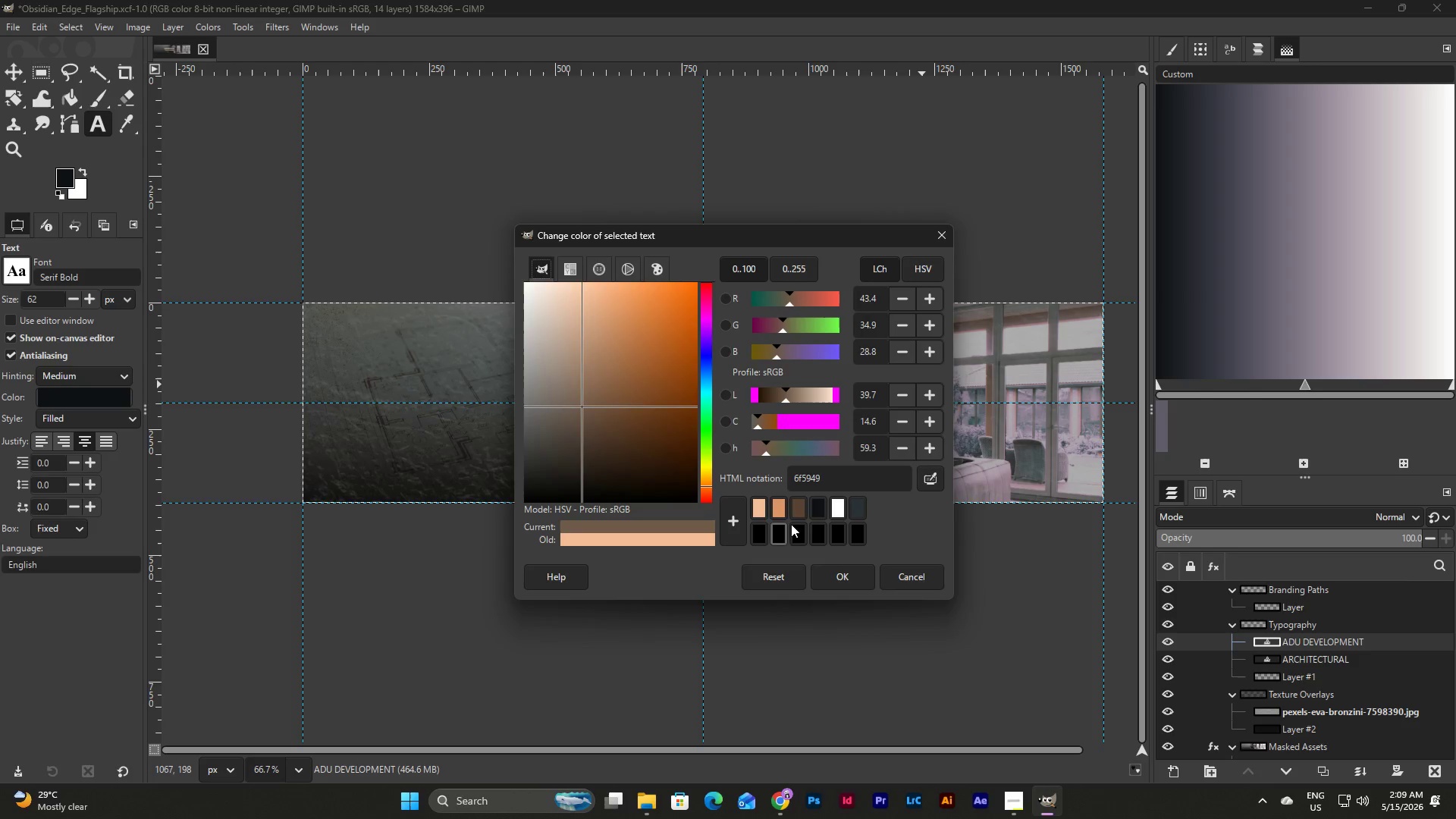 
left_click([797, 508])
 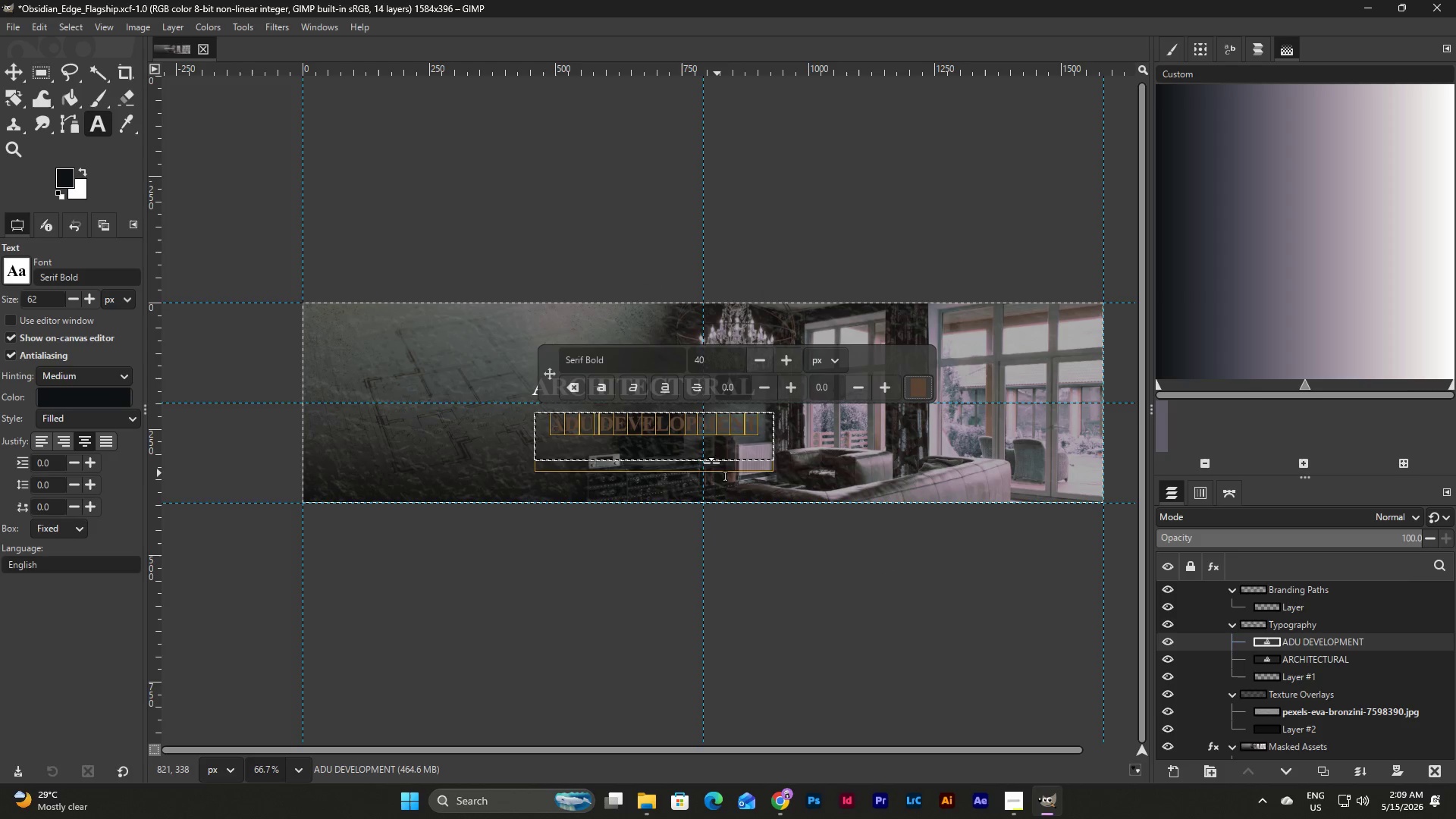 
left_click([927, 390])
 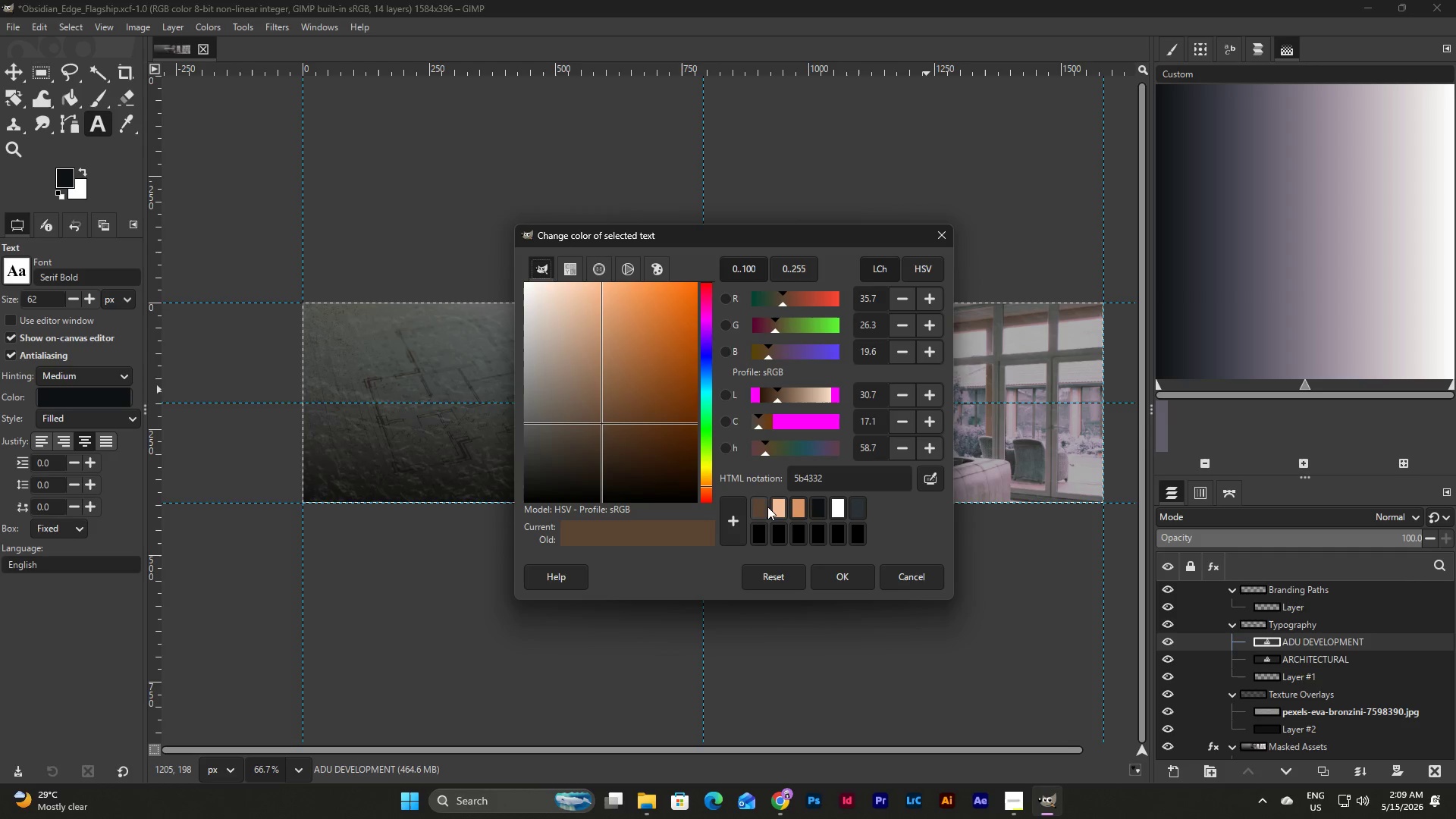 
left_click([778, 510])
 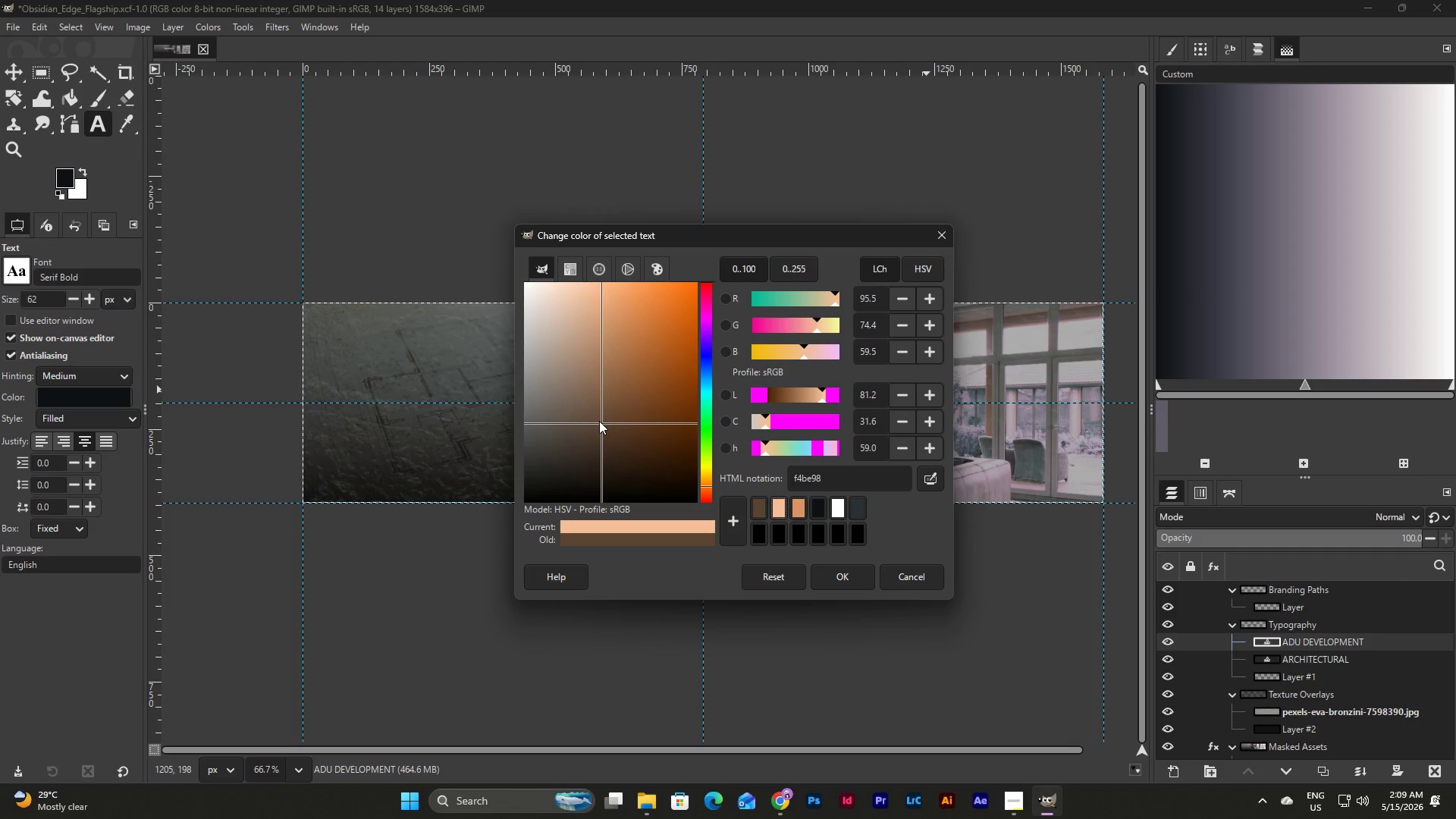 
left_click_drag(start_coordinate=[599, 421], to_coordinate=[559, 343])
 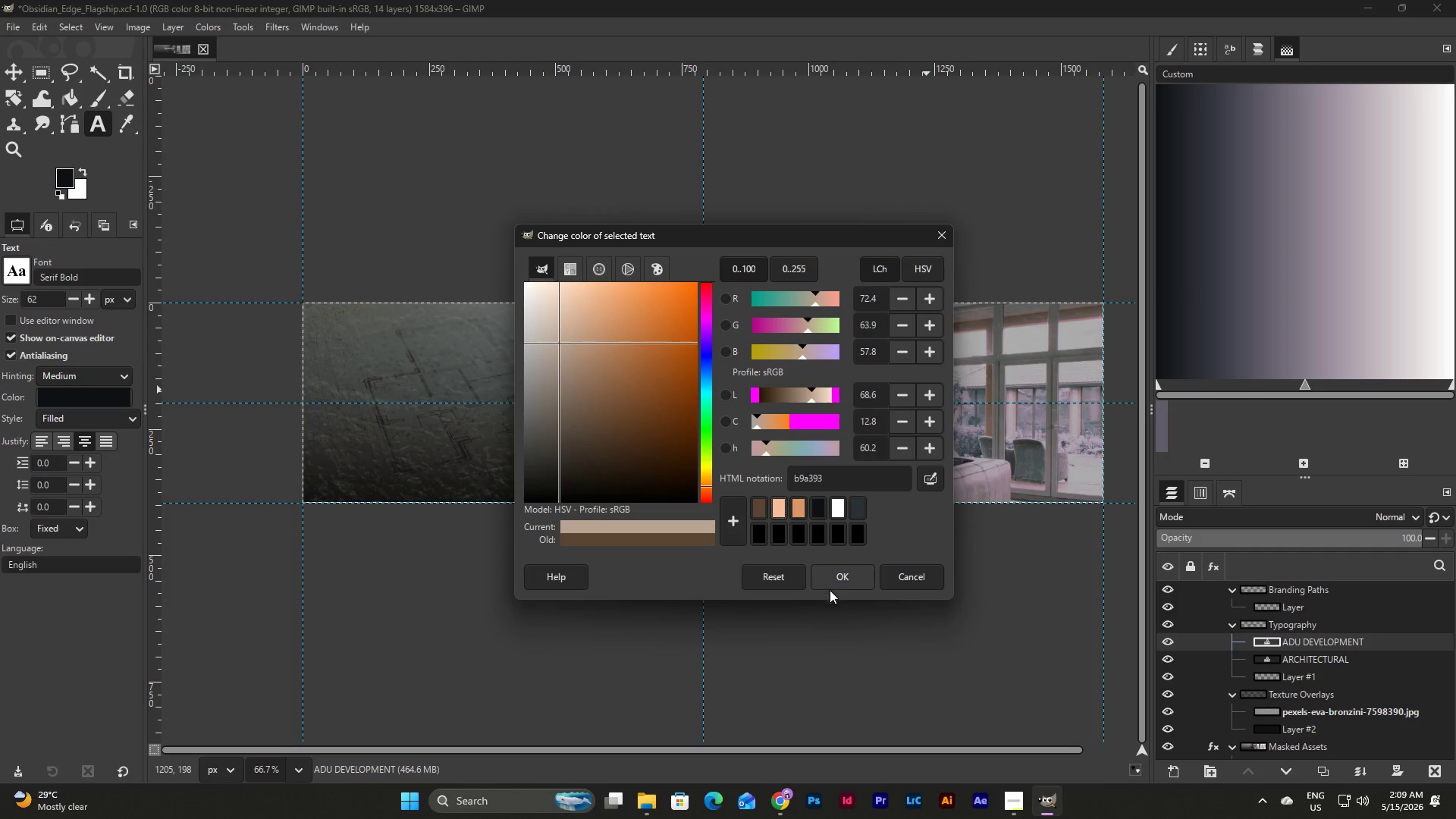 
left_click([833, 582])
 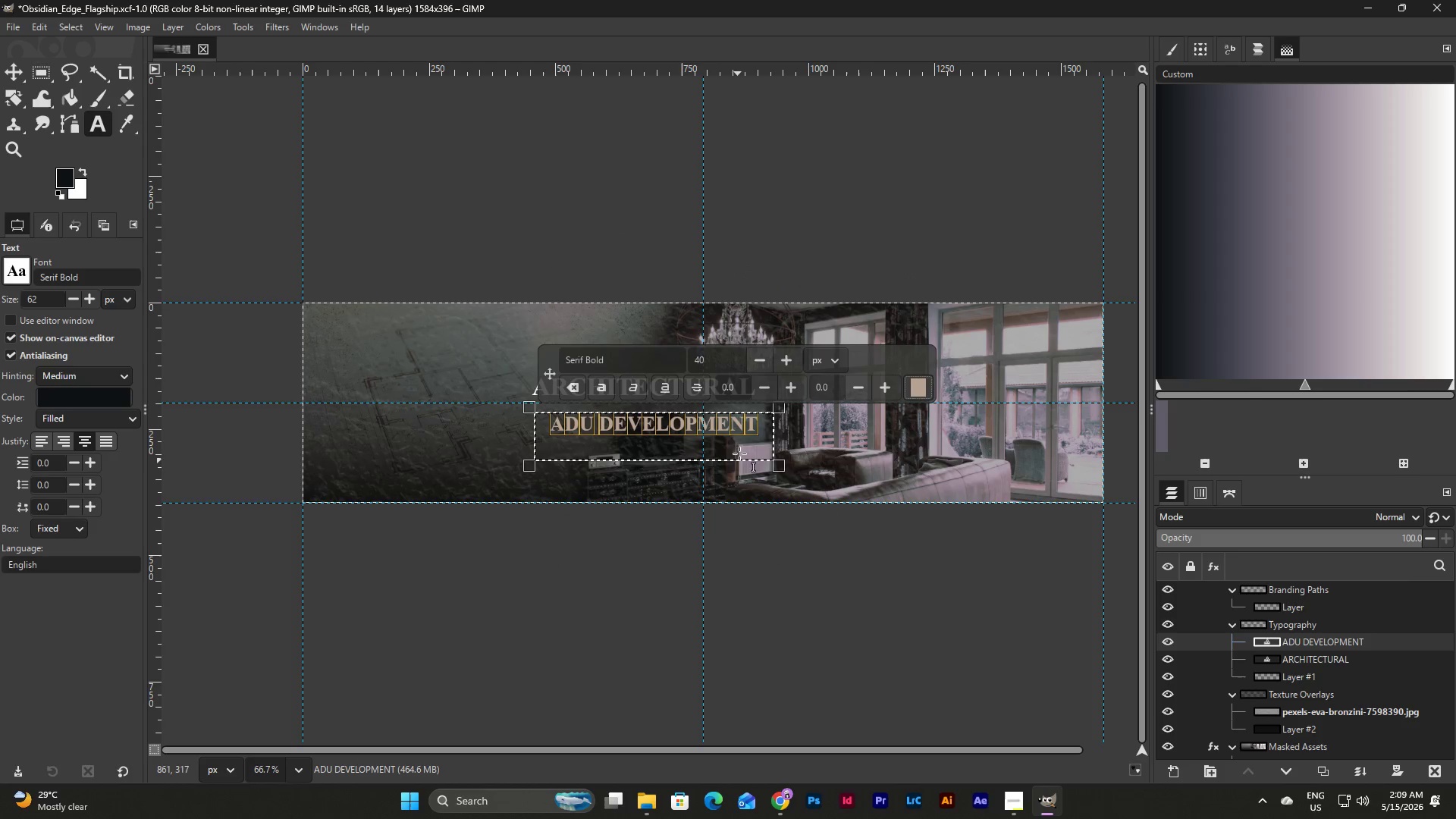 
left_click([915, 391])
 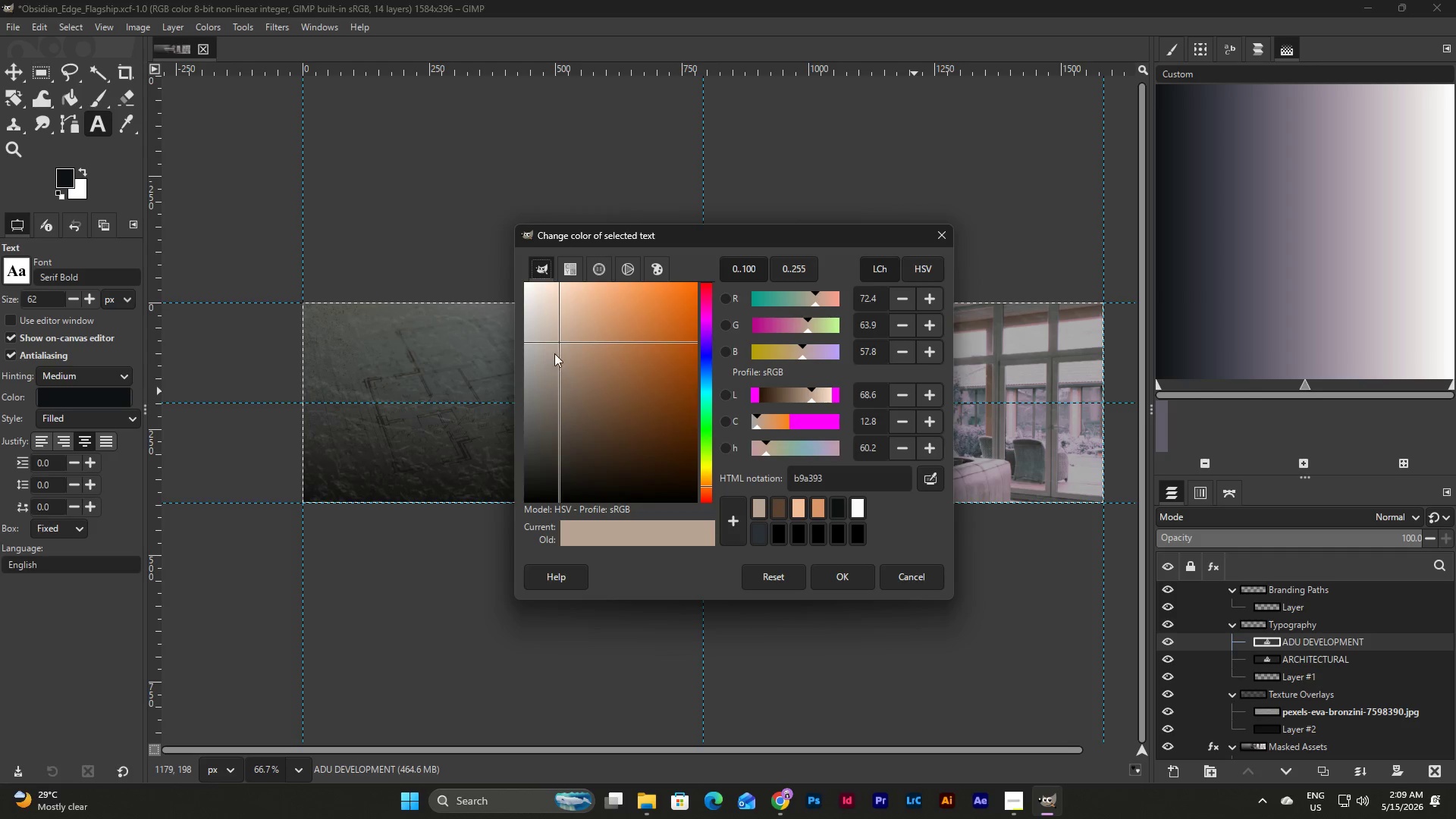 
left_click_drag(start_coordinate=[560, 342], to_coordinate=[568, 307])
 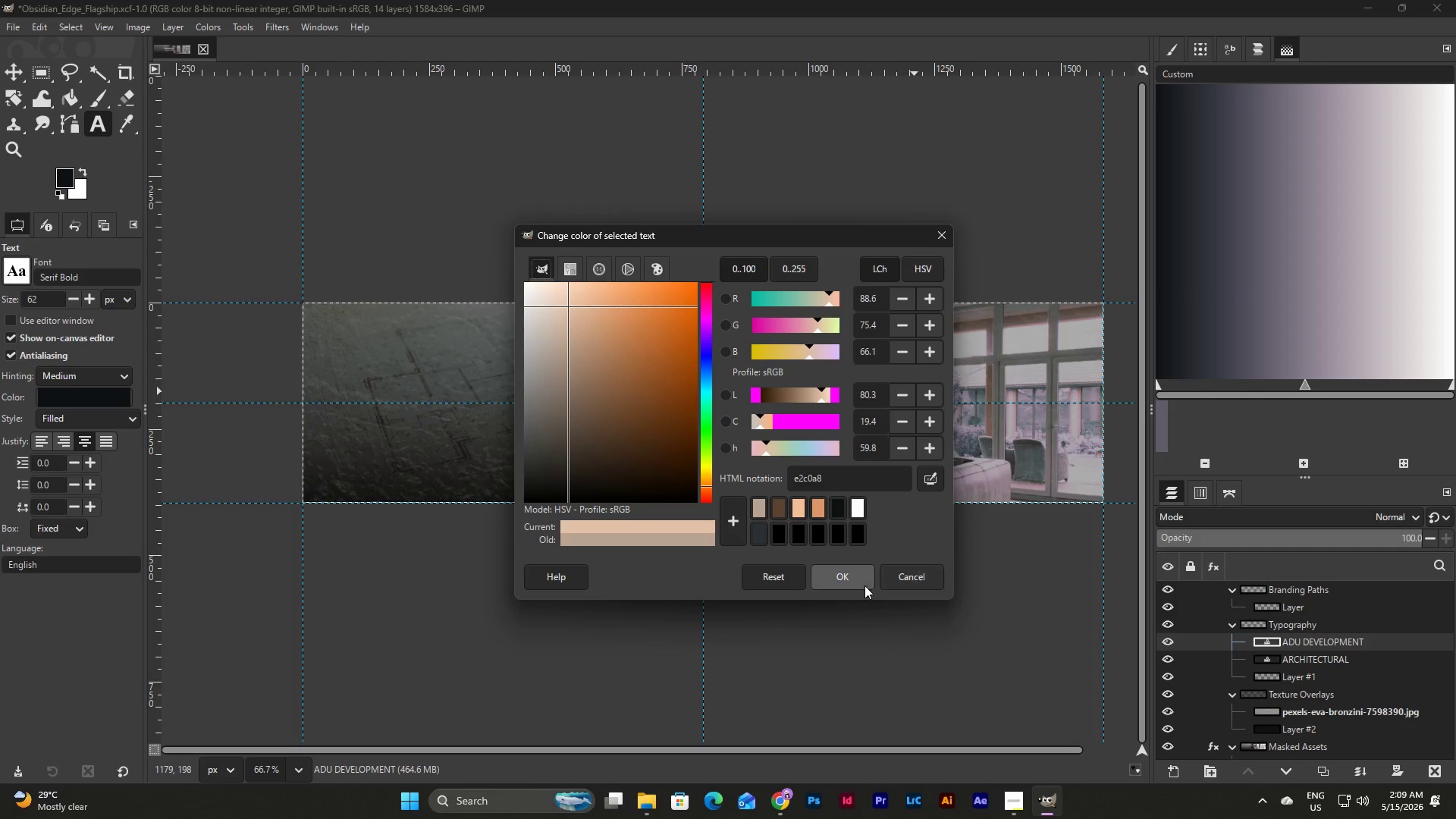 
left_click([851, 579])
 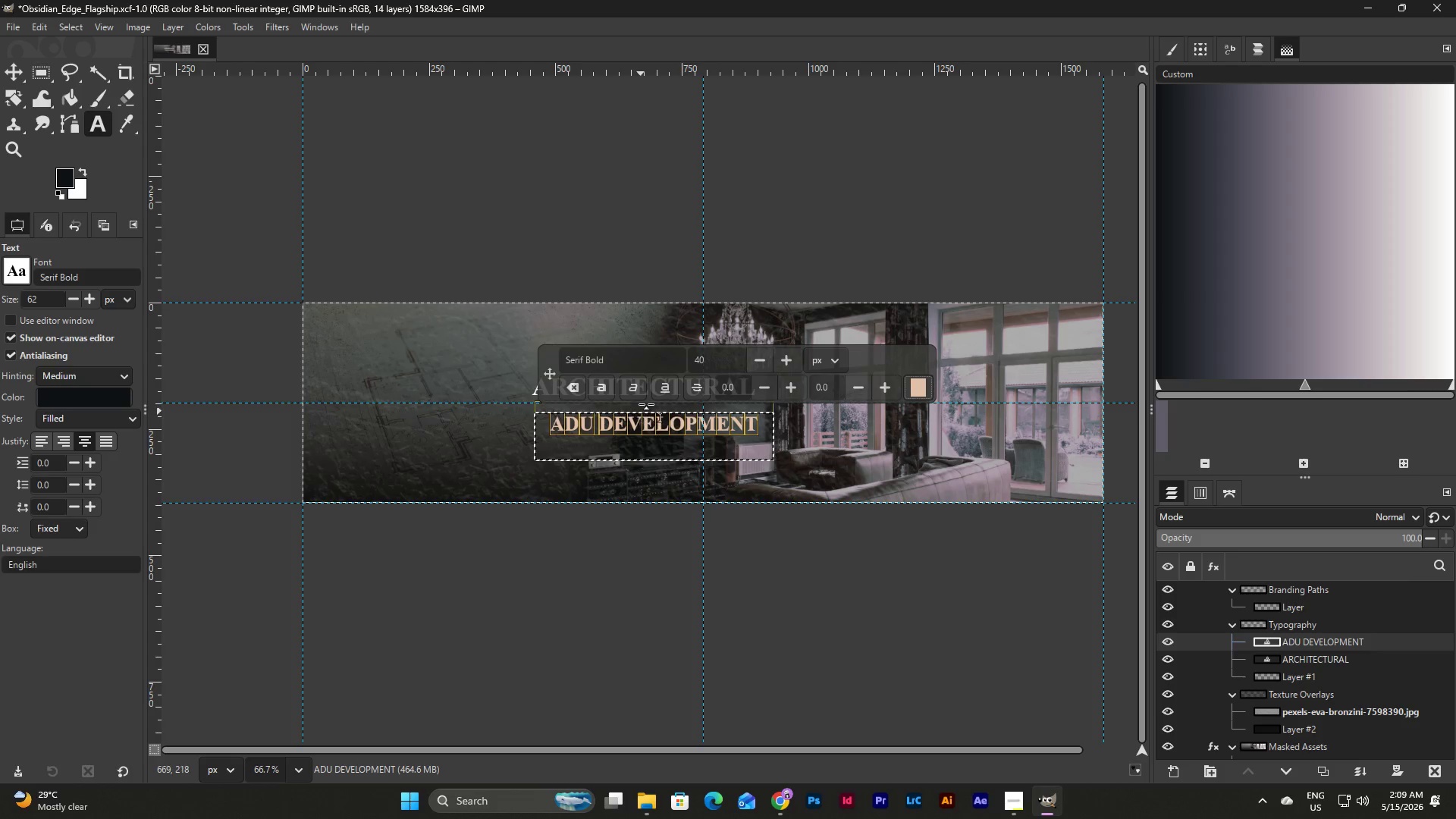 
wait(5.33)
 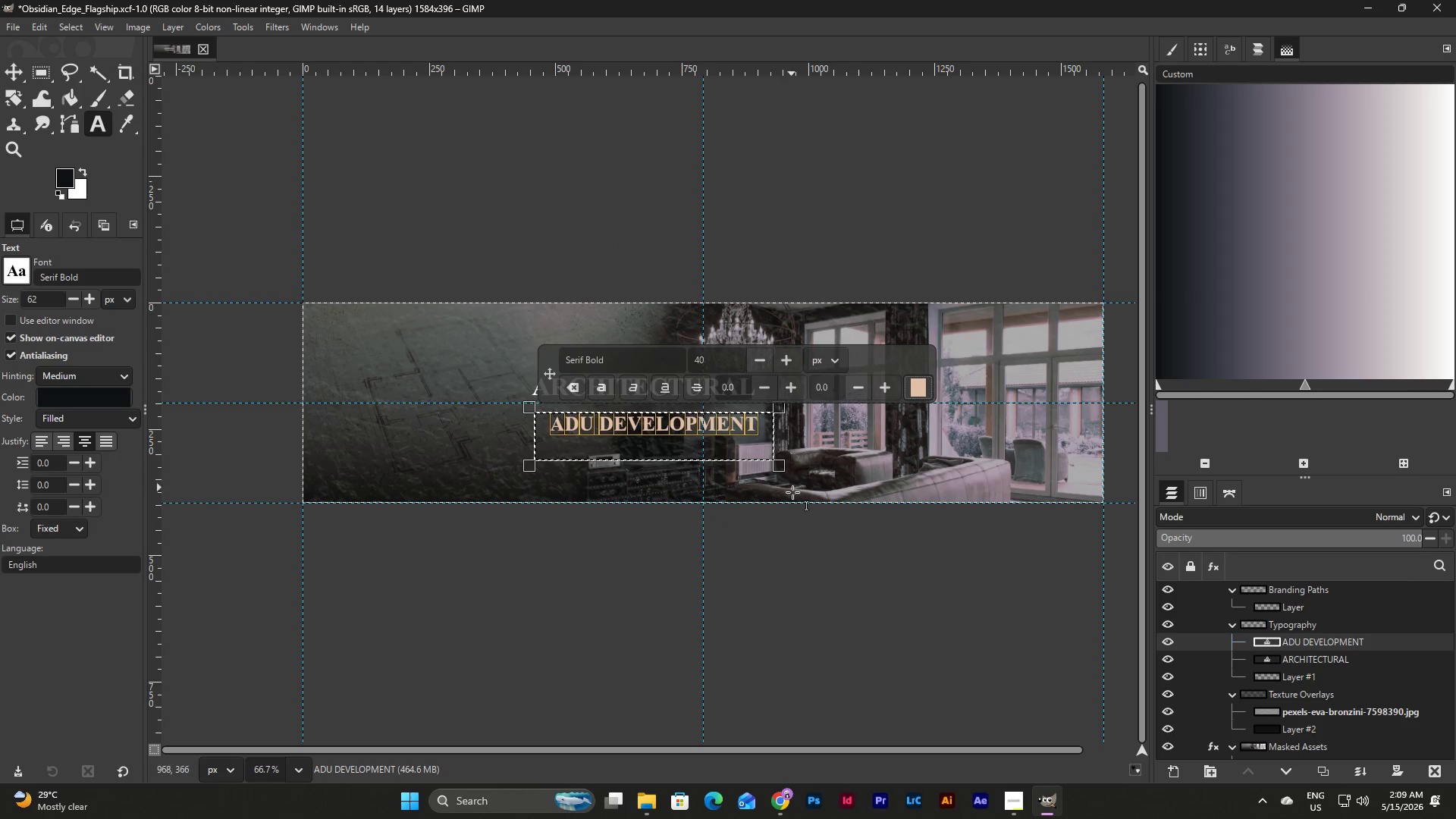 
mouse_move([661, 396])
 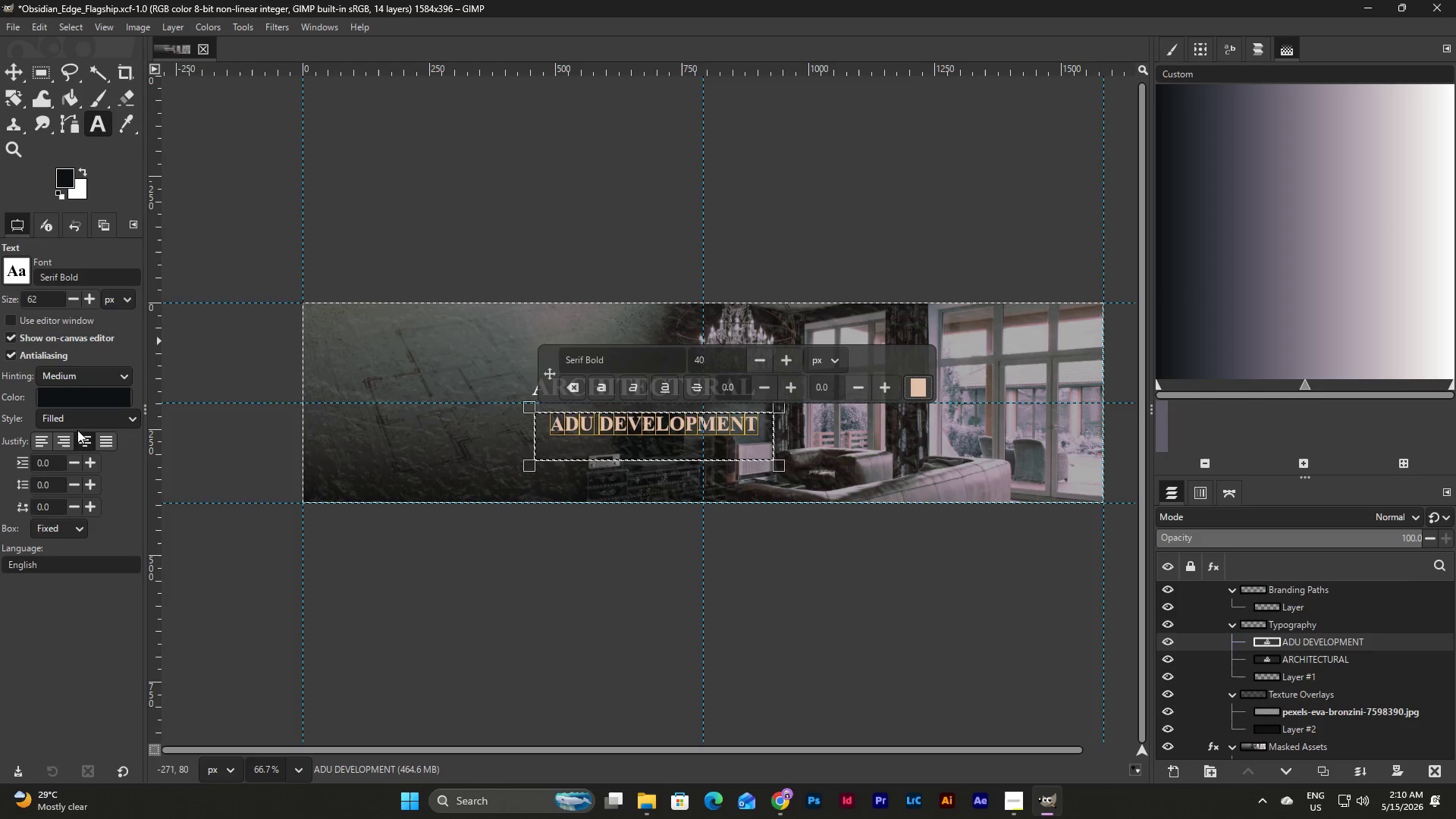 
left_click([44, 440])
 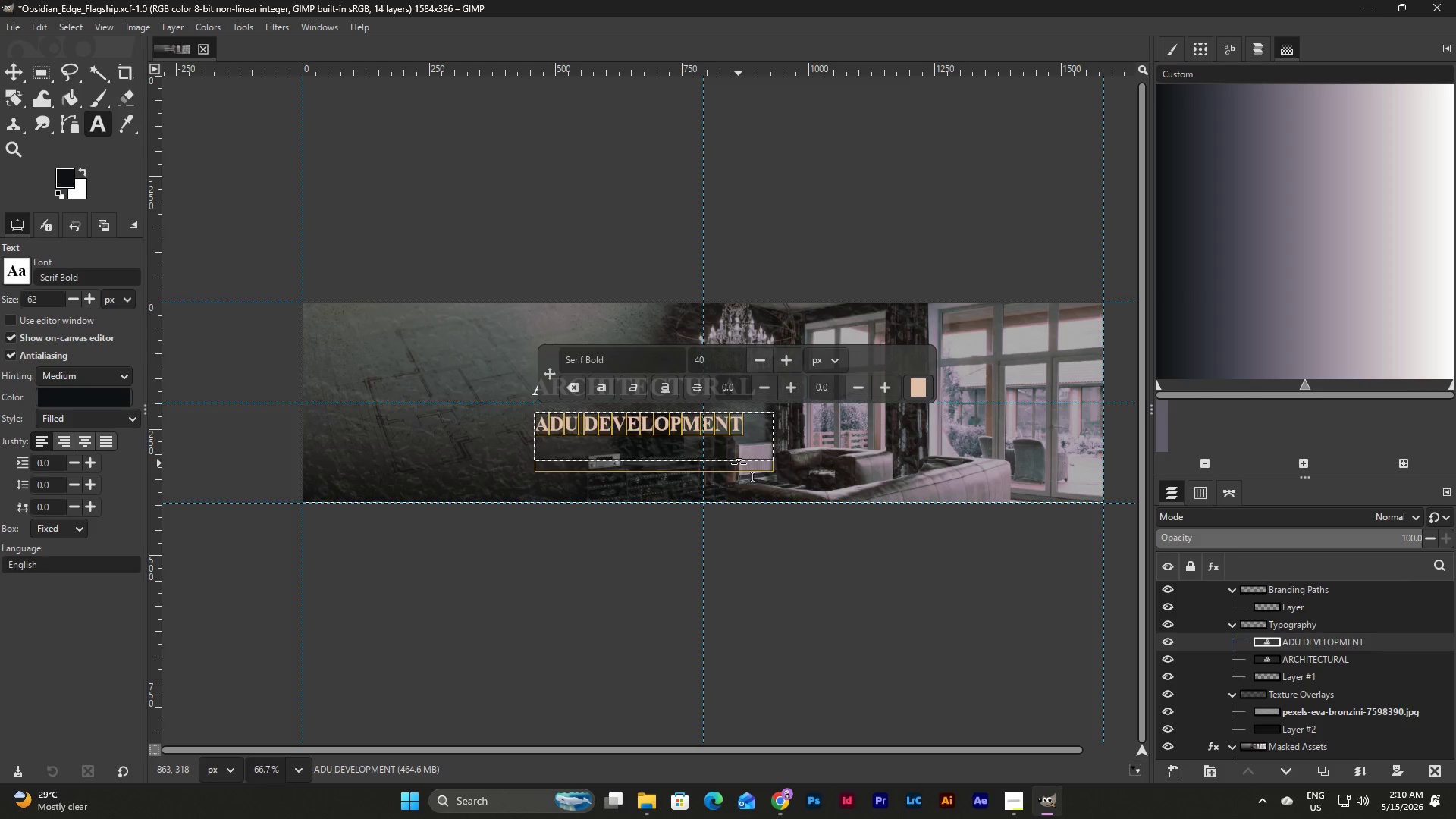 
left_click_drag(start_coordinate=[739, 463], to_coordinate=[742, 439])
 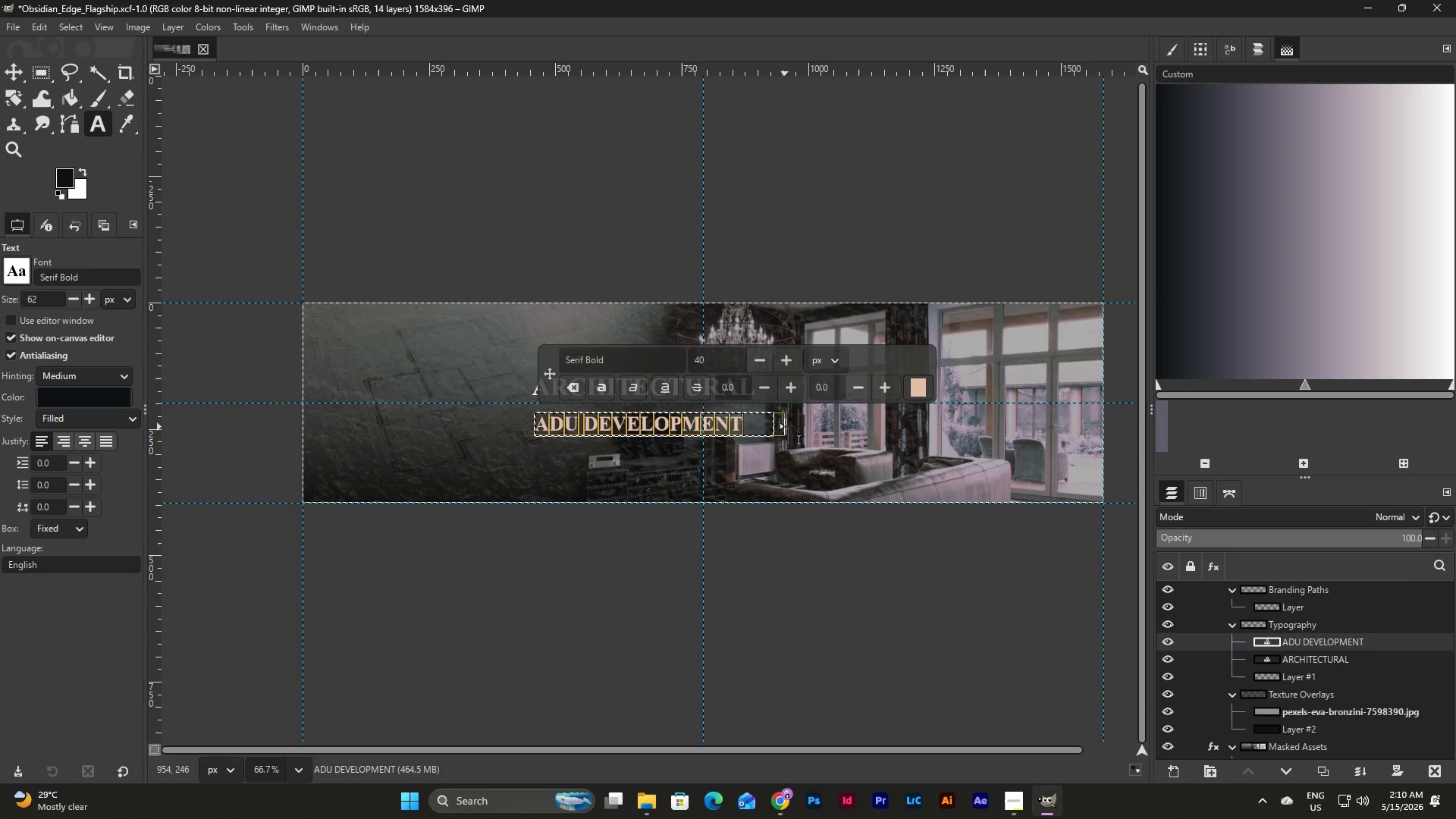 
left_click_drag(start_coordinate=[783, 425], to_coordinate=[758, 433])
 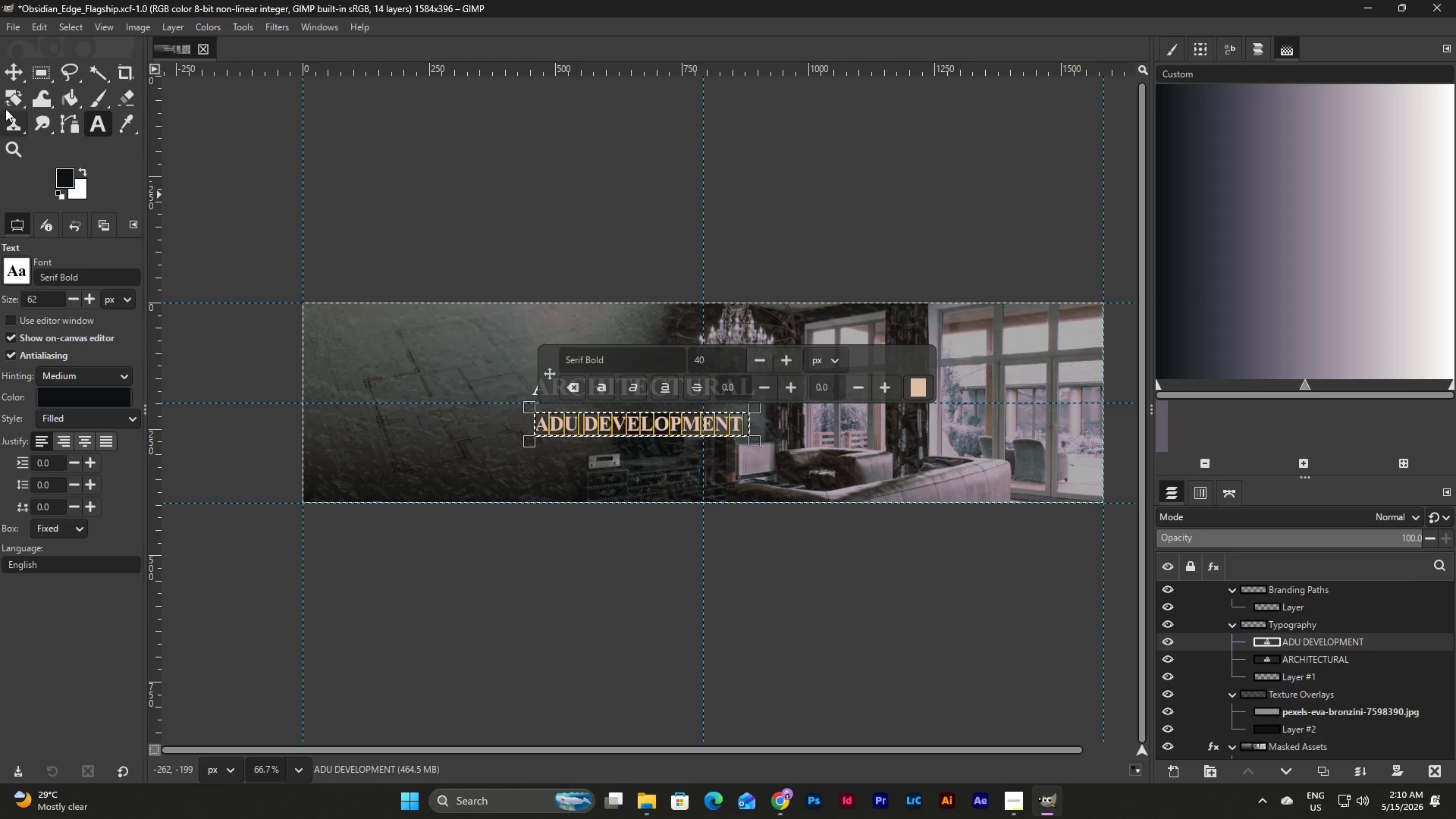 
left_click([18, 71])
 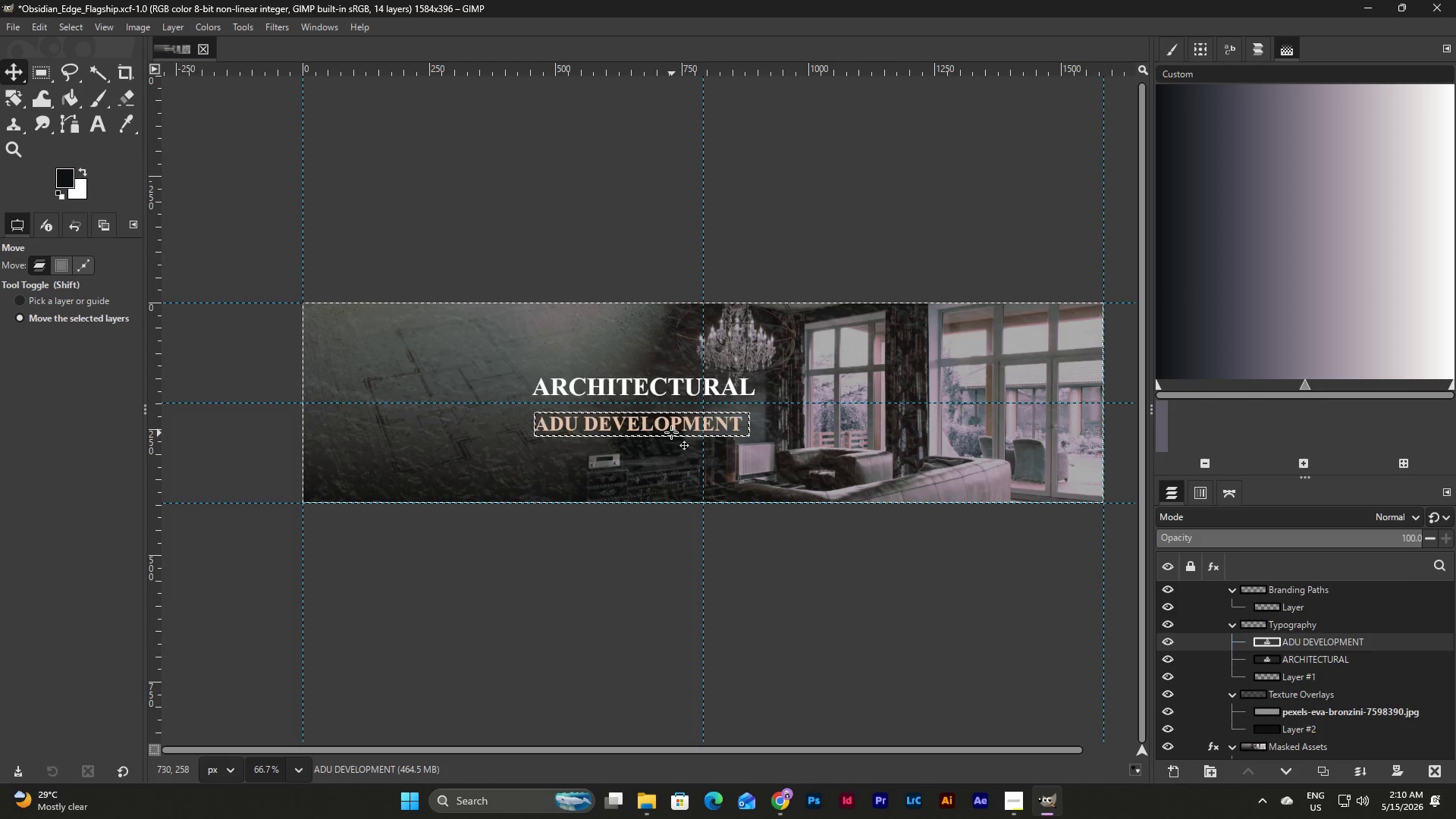 
left_click_drag(start_coordinate=[670, 429], to_coordinate=[682, 453])
 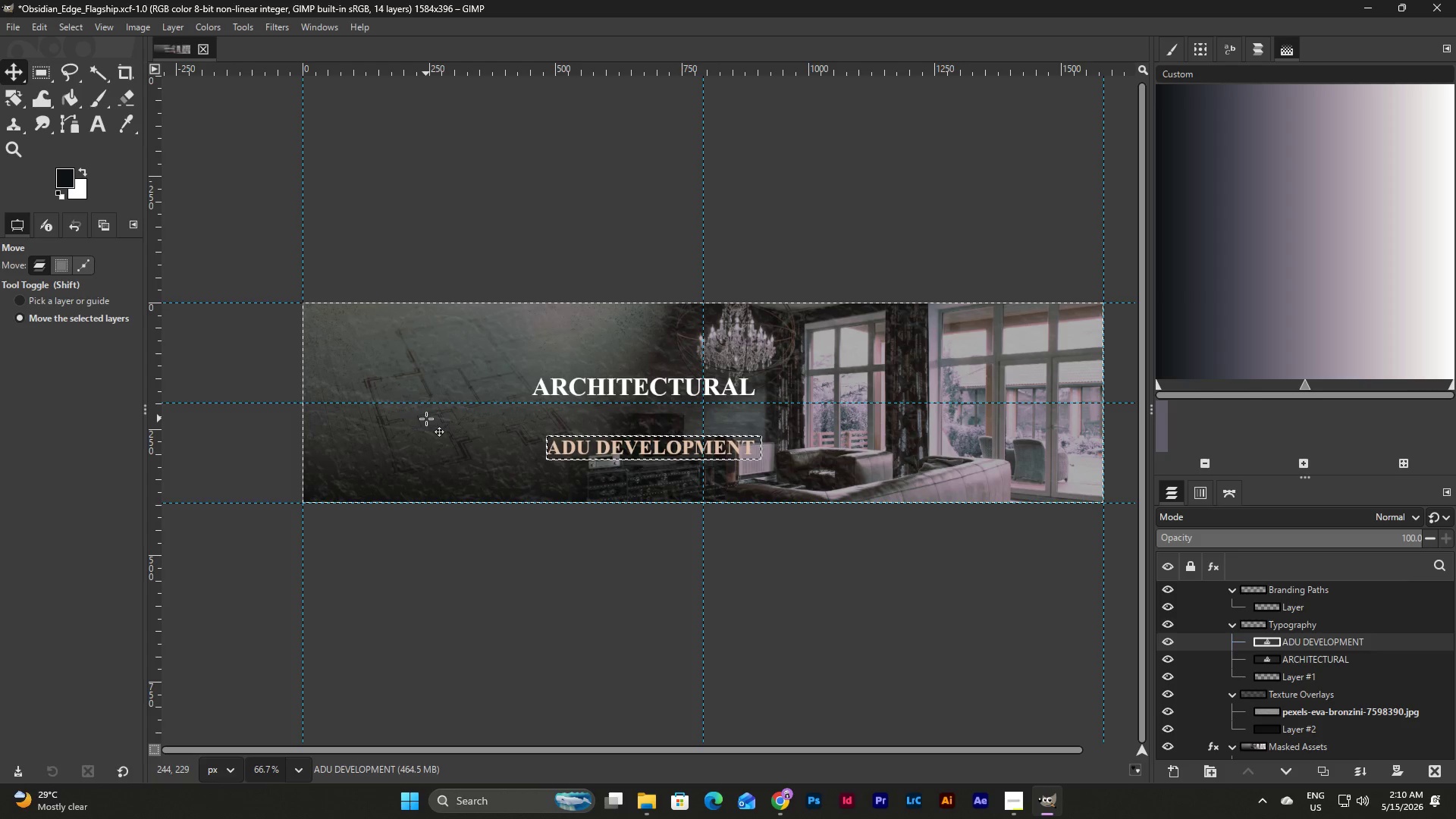 
wait(19.11)
 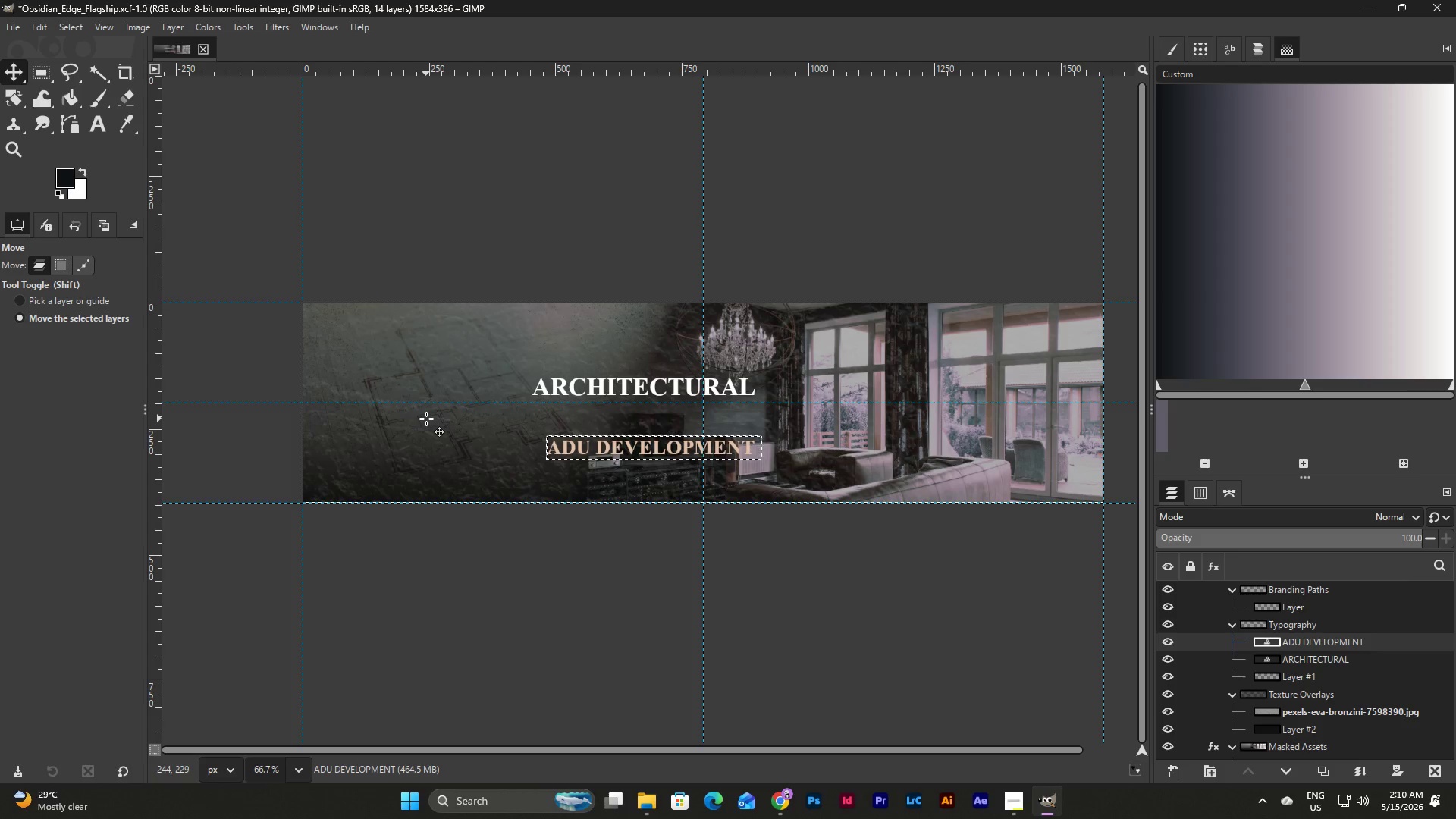 
left_click_drag(start_coordinate=[161, 262], to_coordinate=[530, 421])
 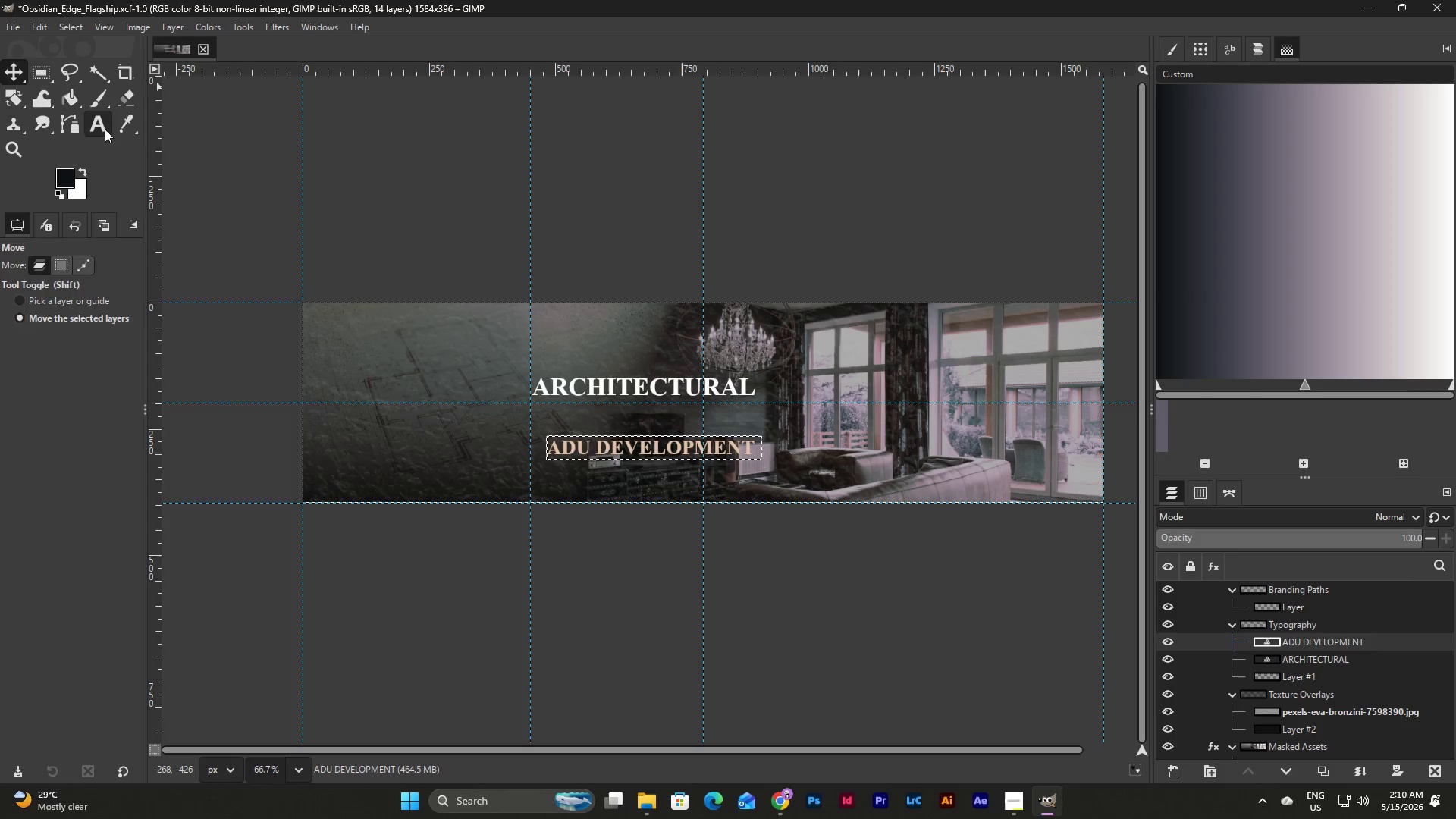 
left_click([644, 380])
 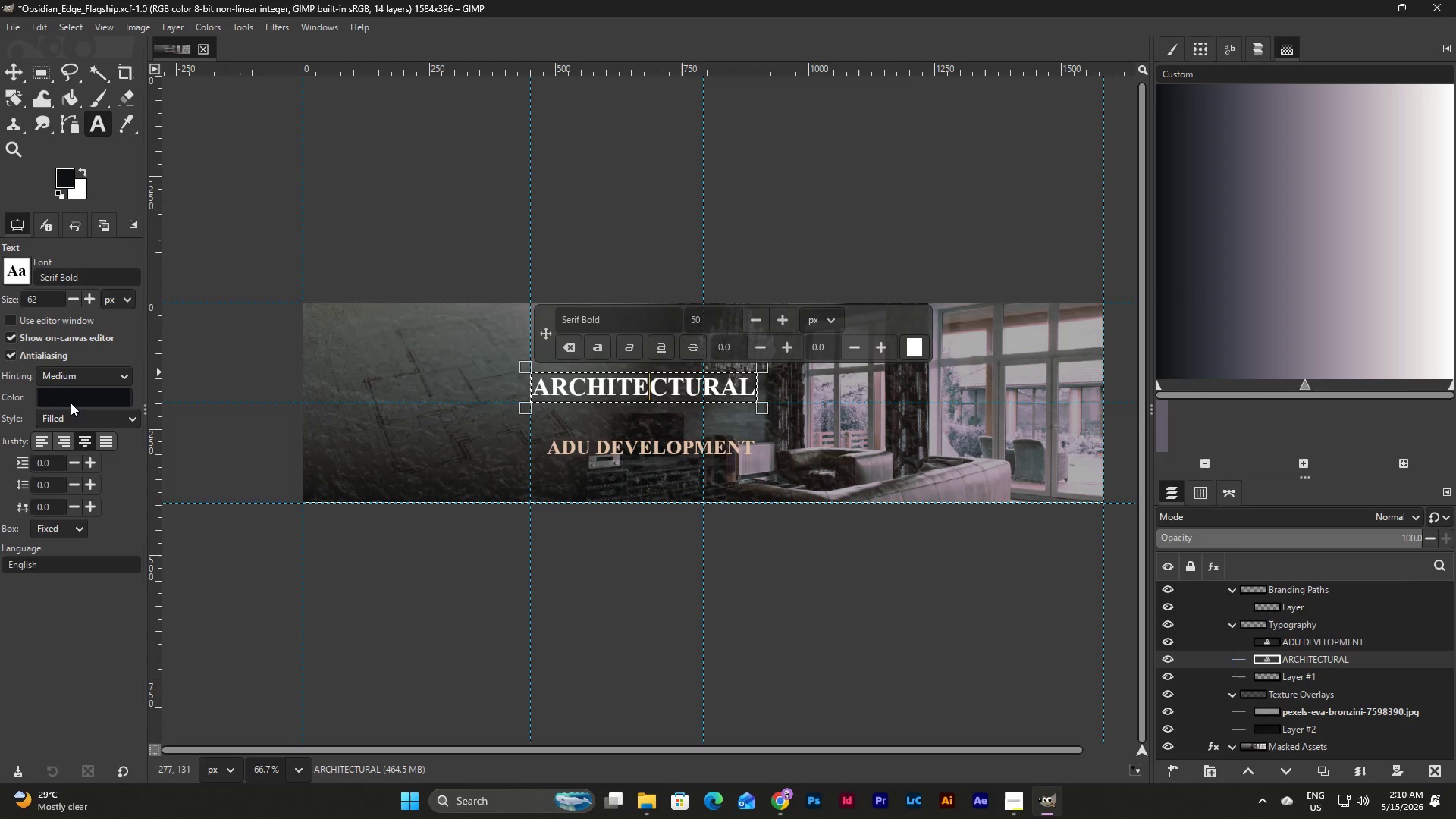 
left_click([39, 441])
 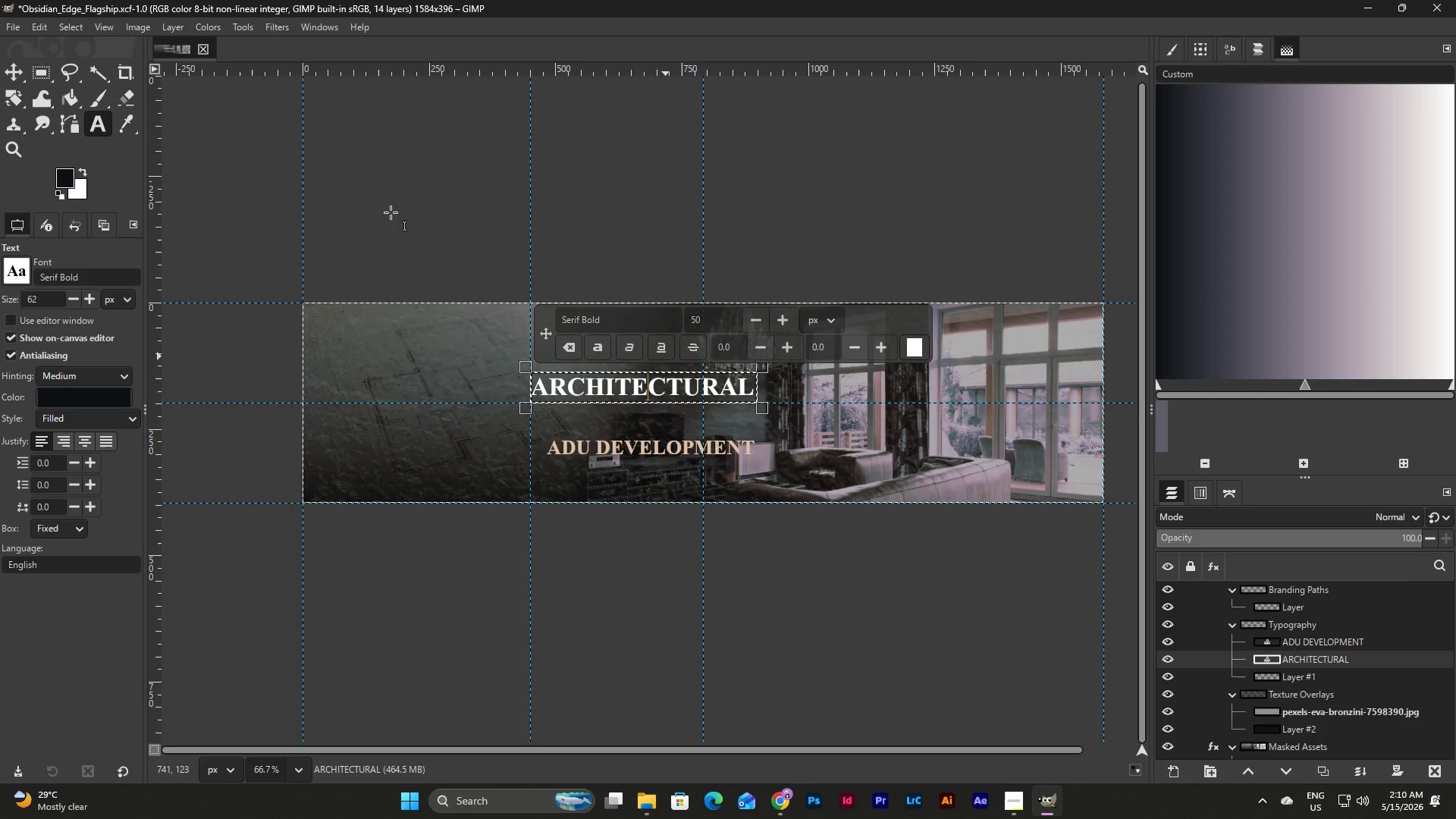 
left_click([2, 63])
 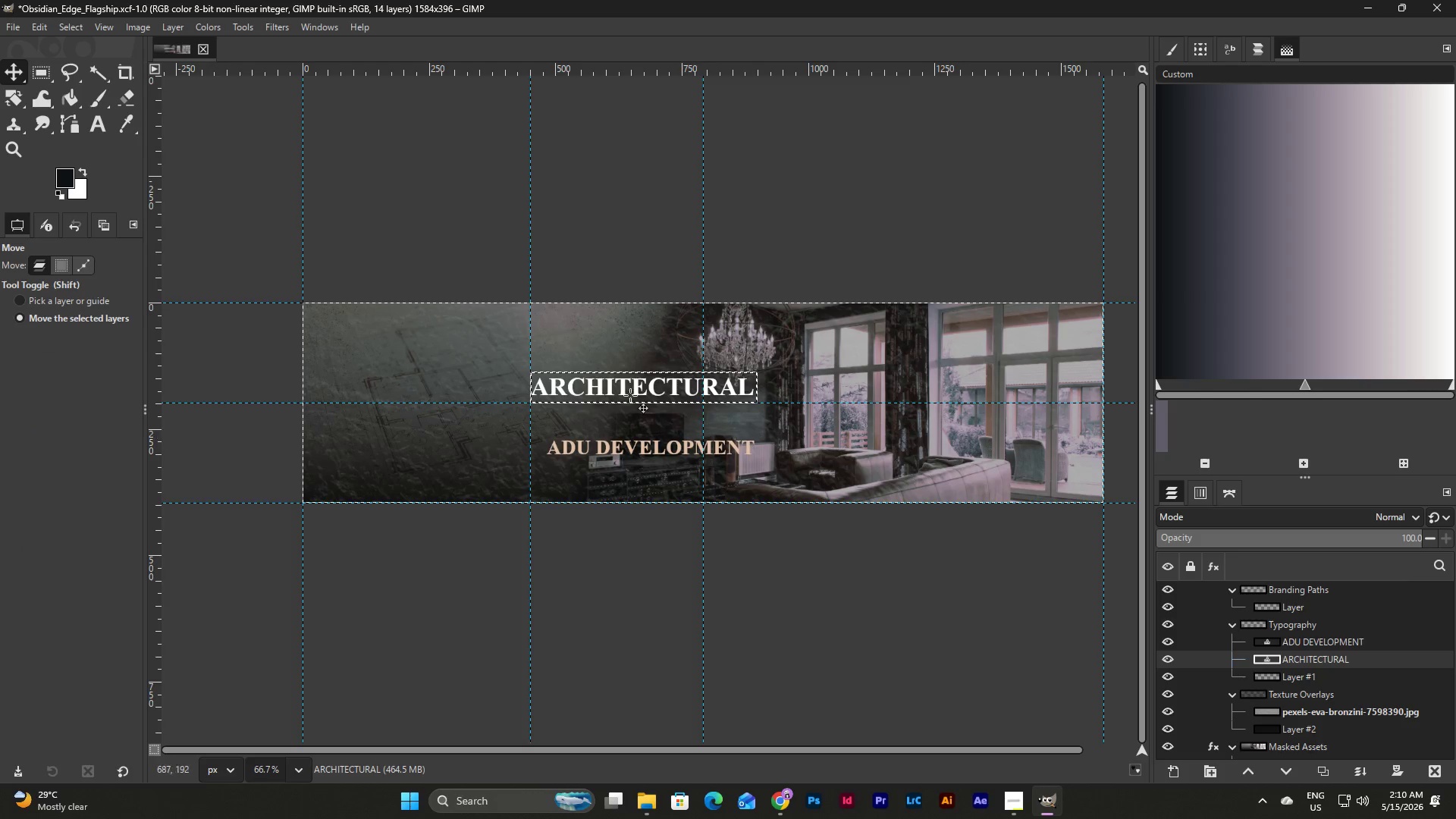 
left_click_drag(start_coordinate=[594, 387], to_coordinate=[598, 387])
 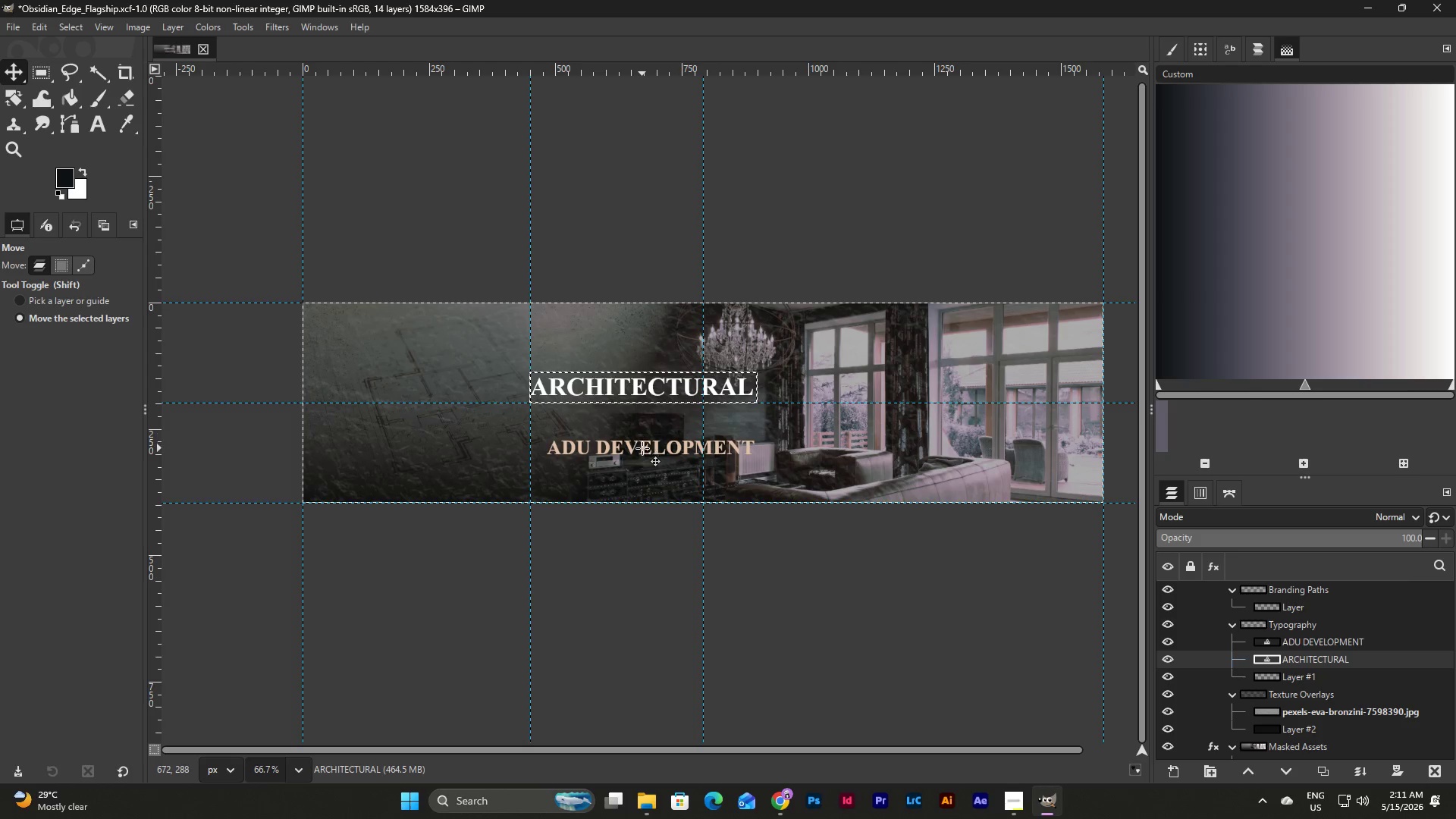 
left_click([642, 448])
 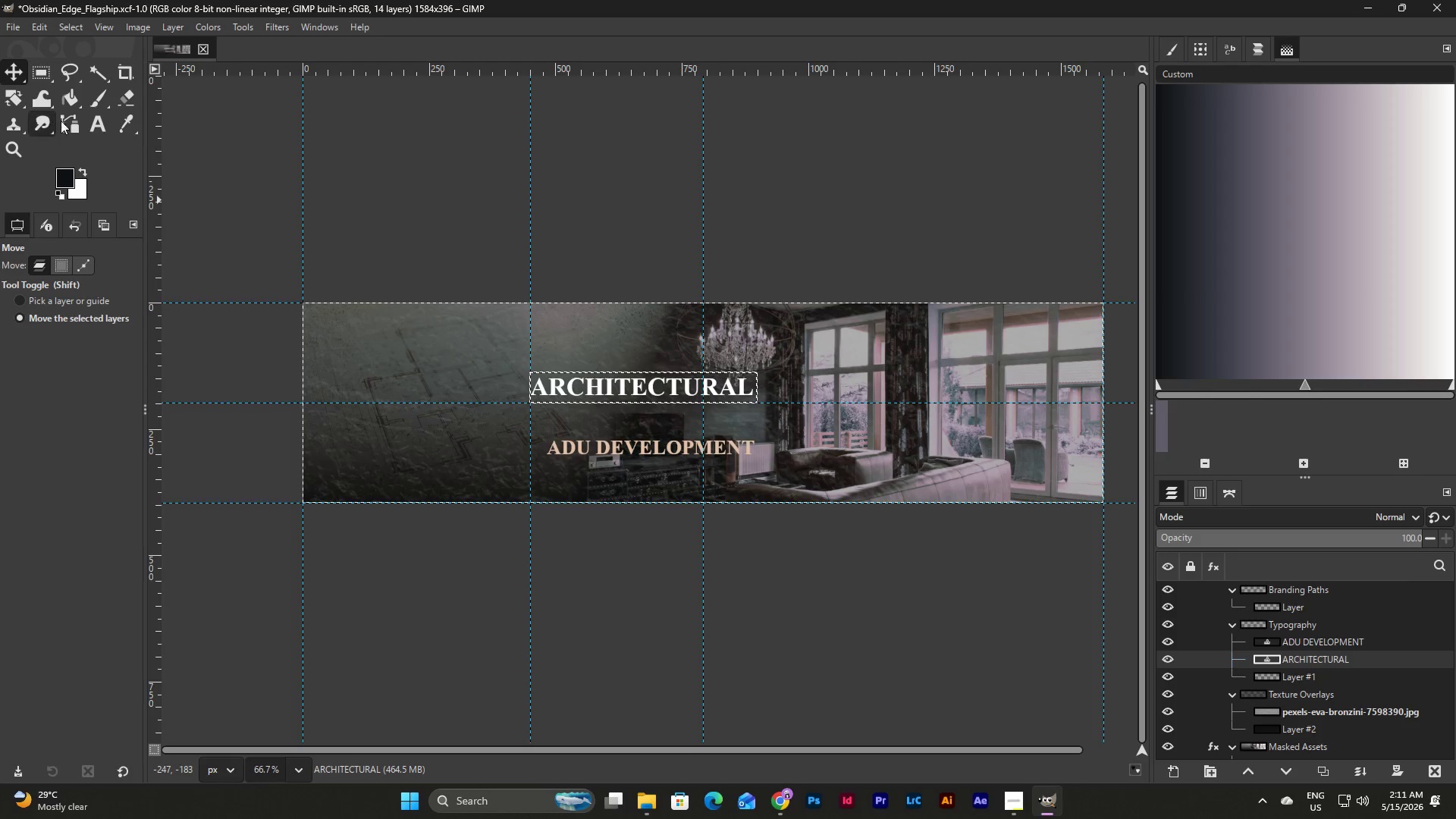 
left_click([687, 439])
 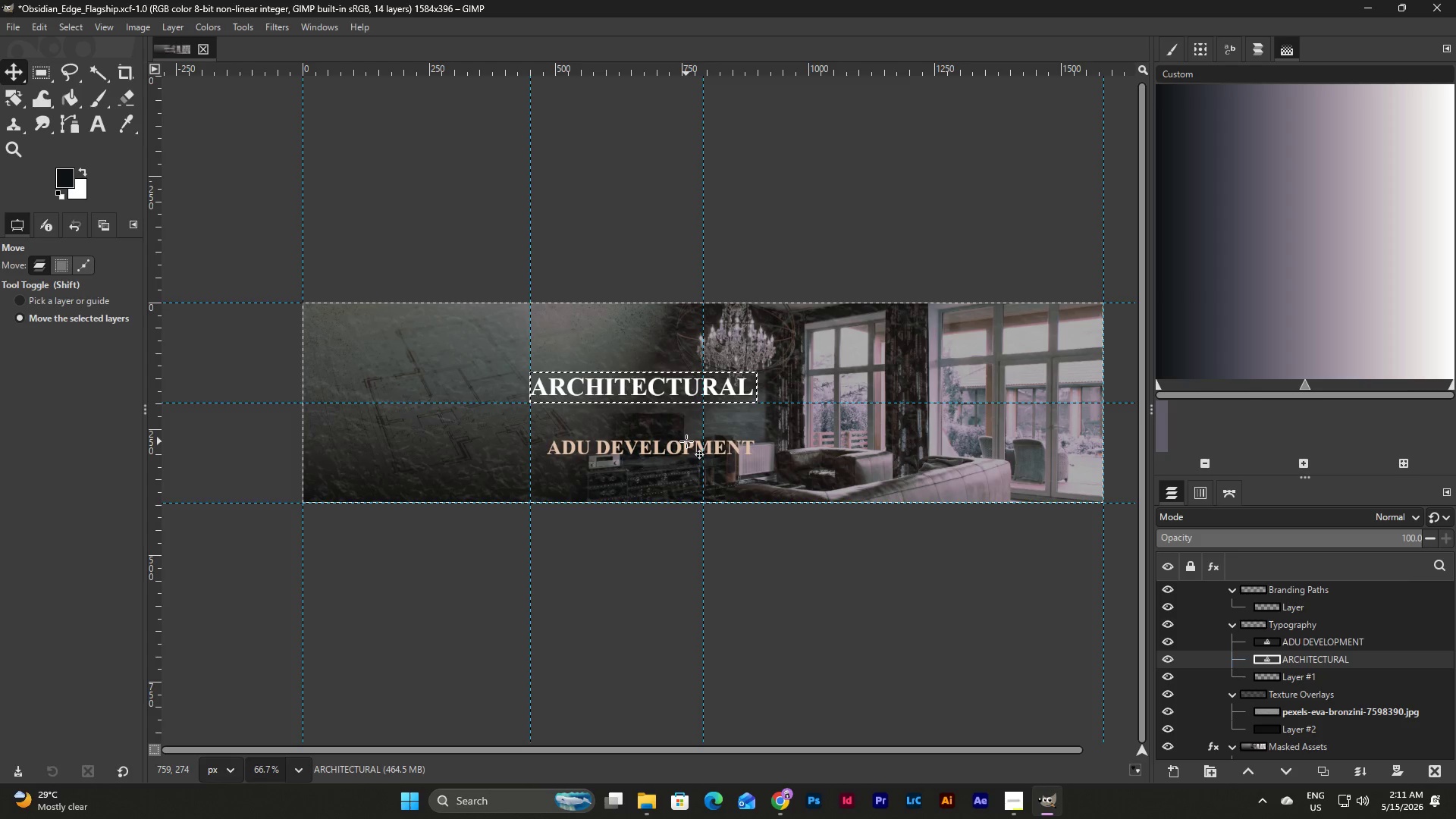 
left_click([686, 460])
 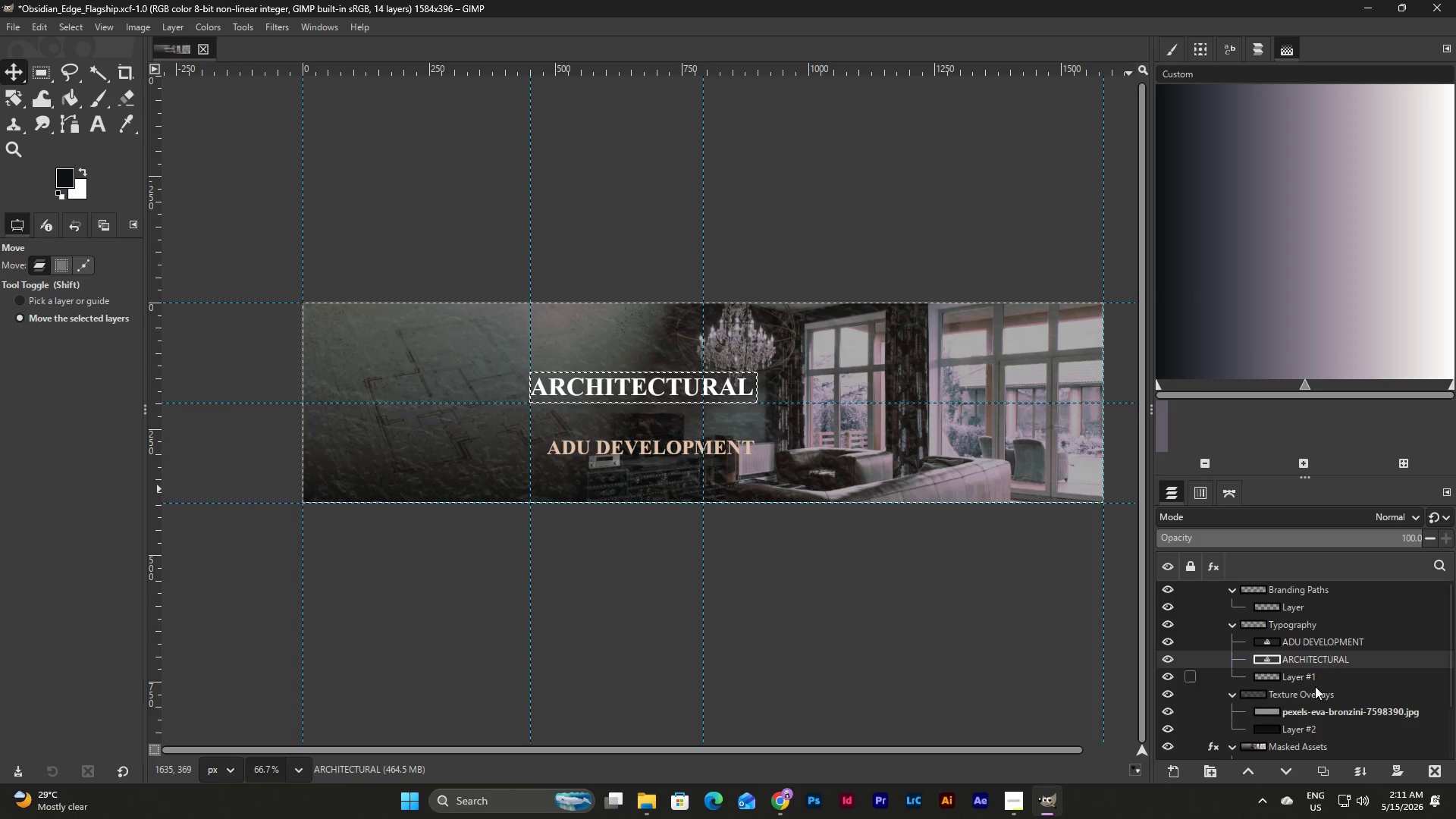 
left_click([1317, 645])
 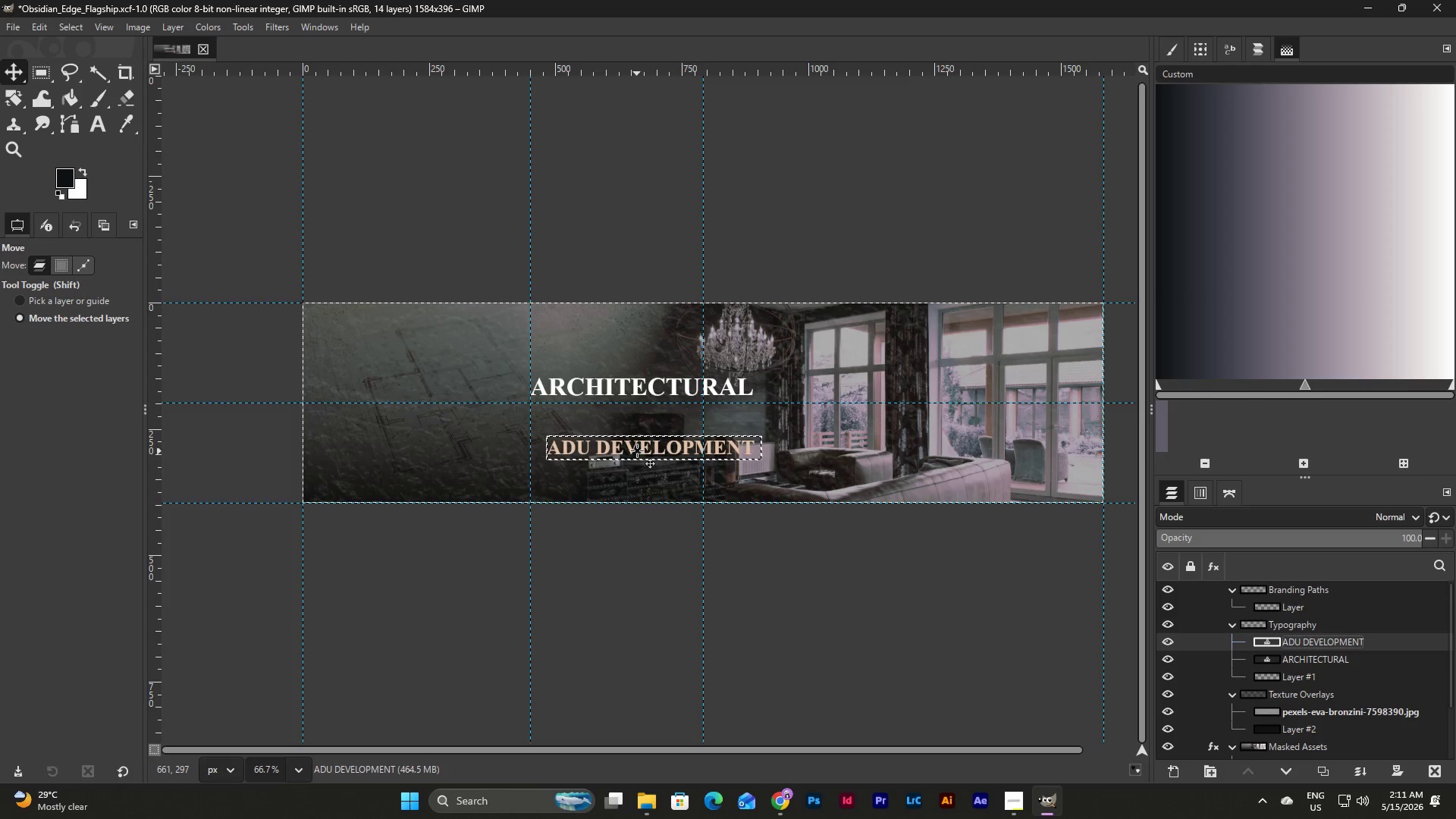 
left_click_drag(start_coordinate=[637, 450], to_coordinate=[623, 414])
 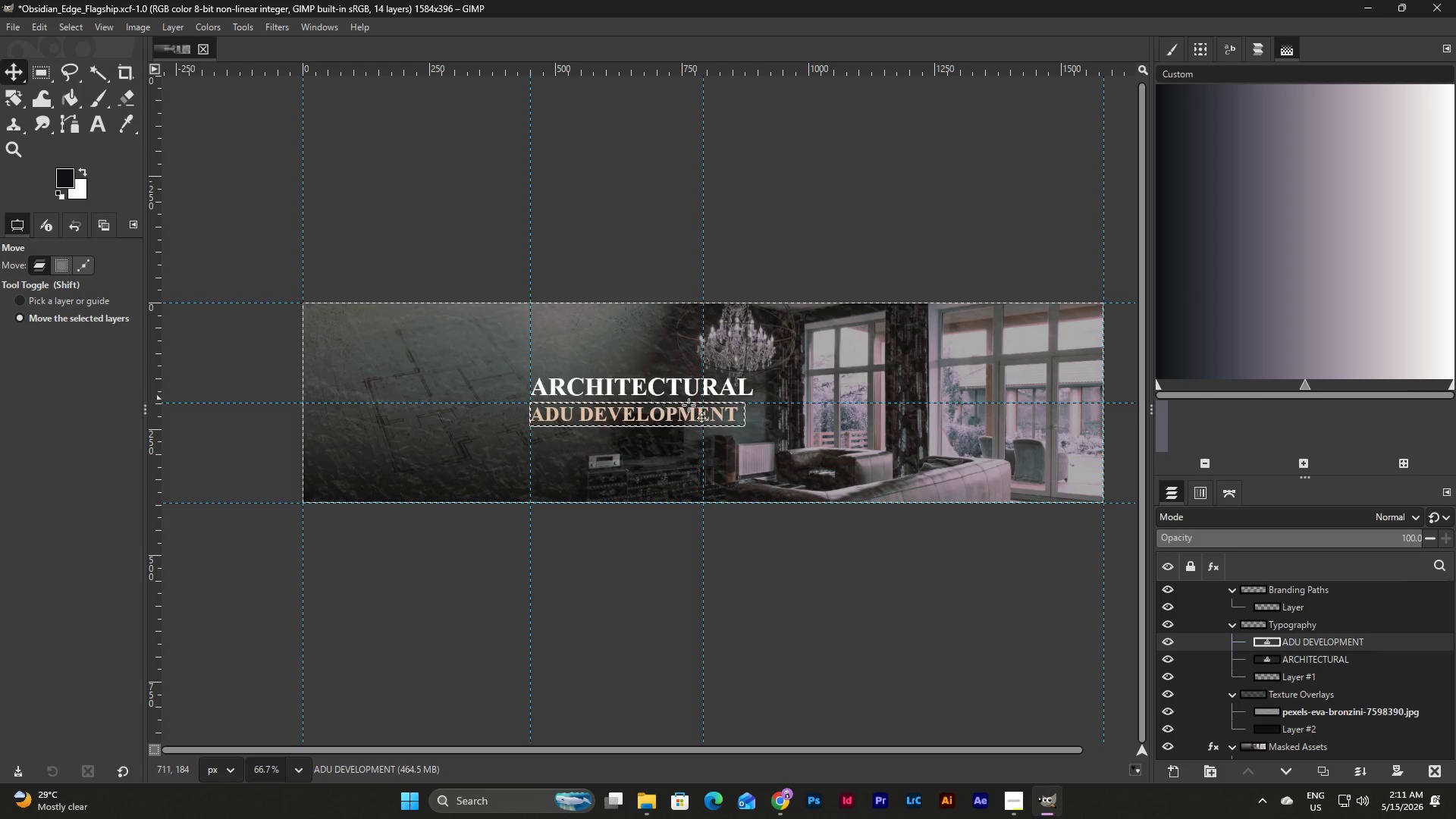 
double_click([728, 420])
 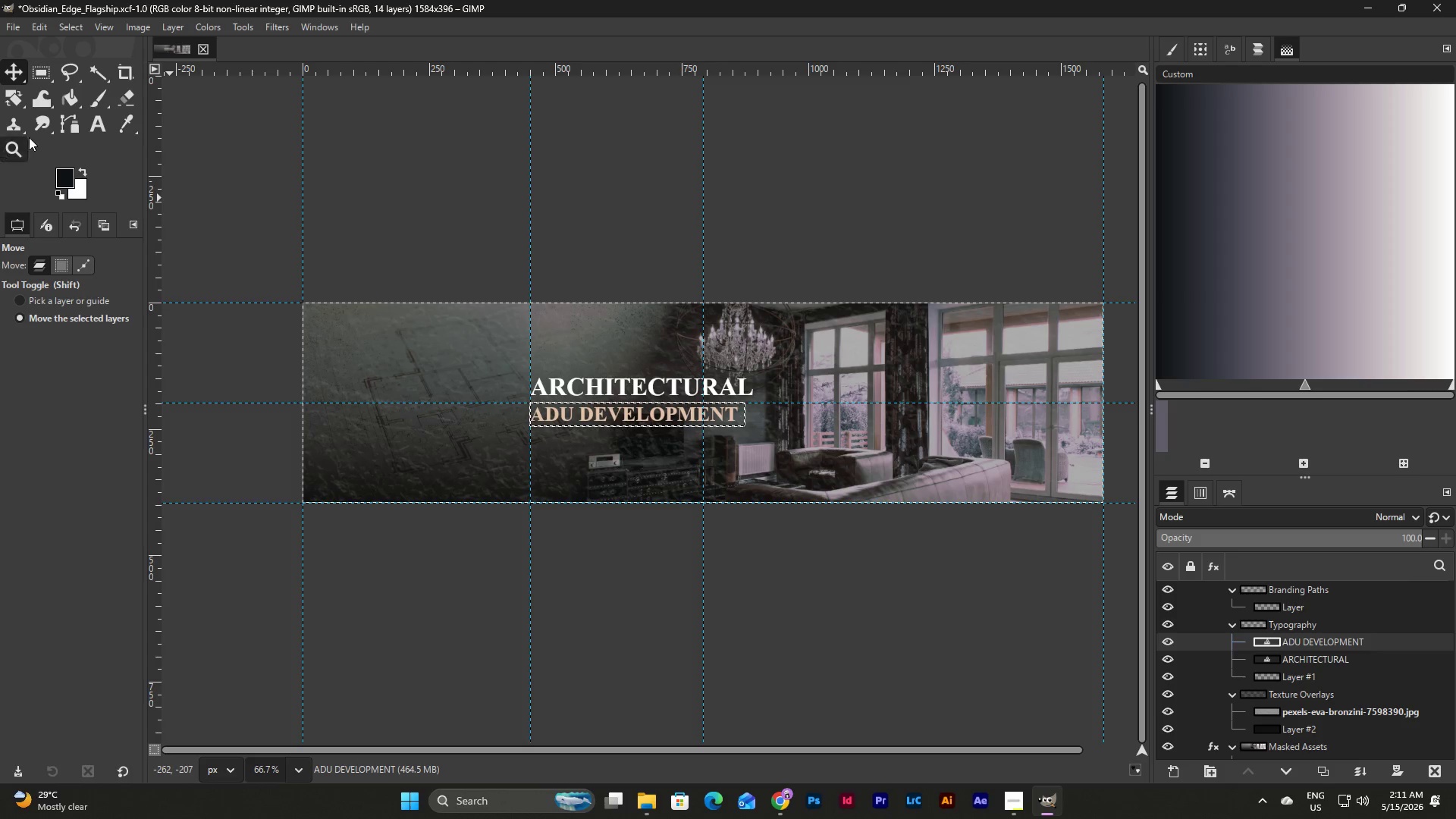 
left_click([96, 125])
 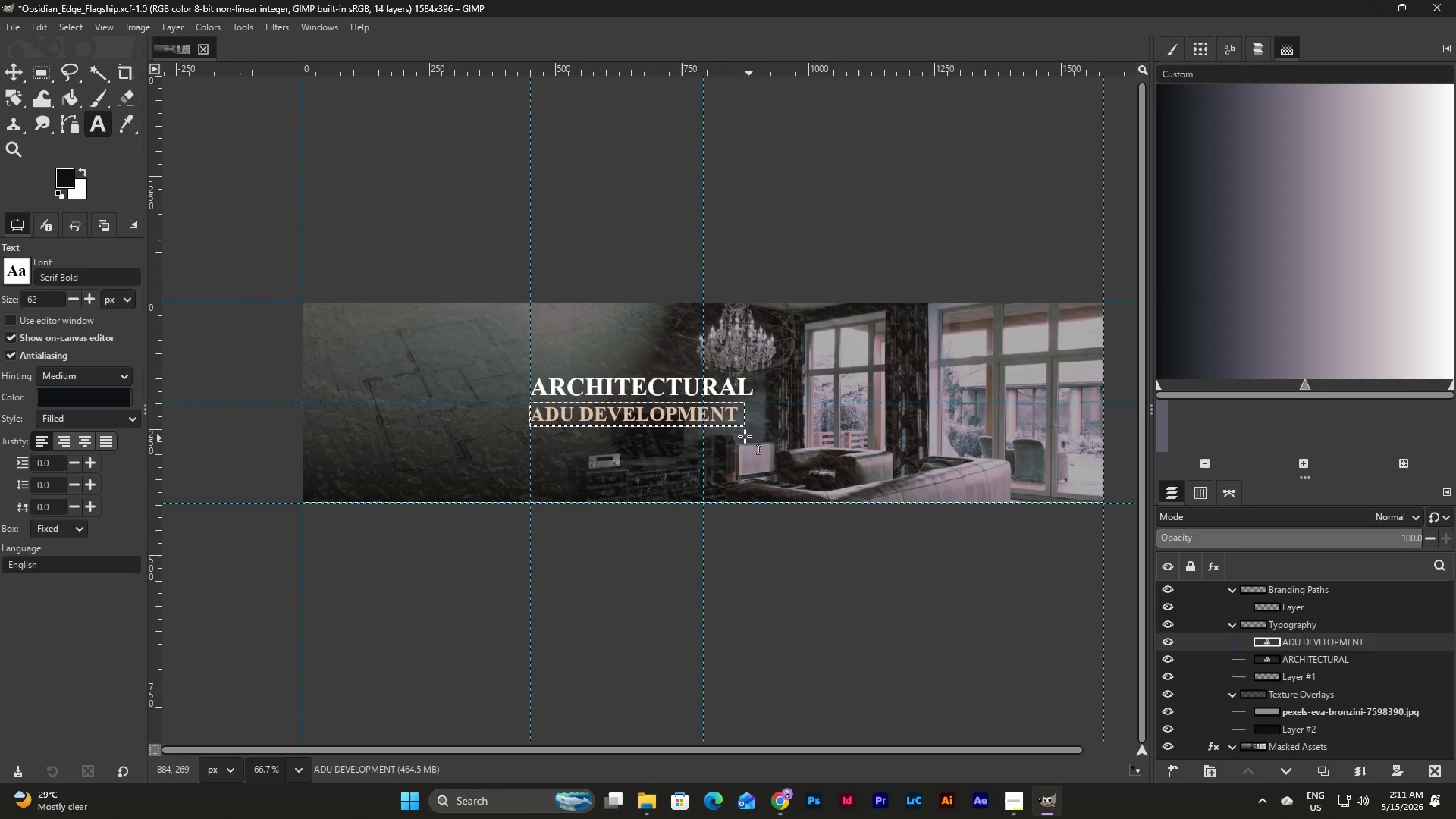 
left_click([729, 413])
 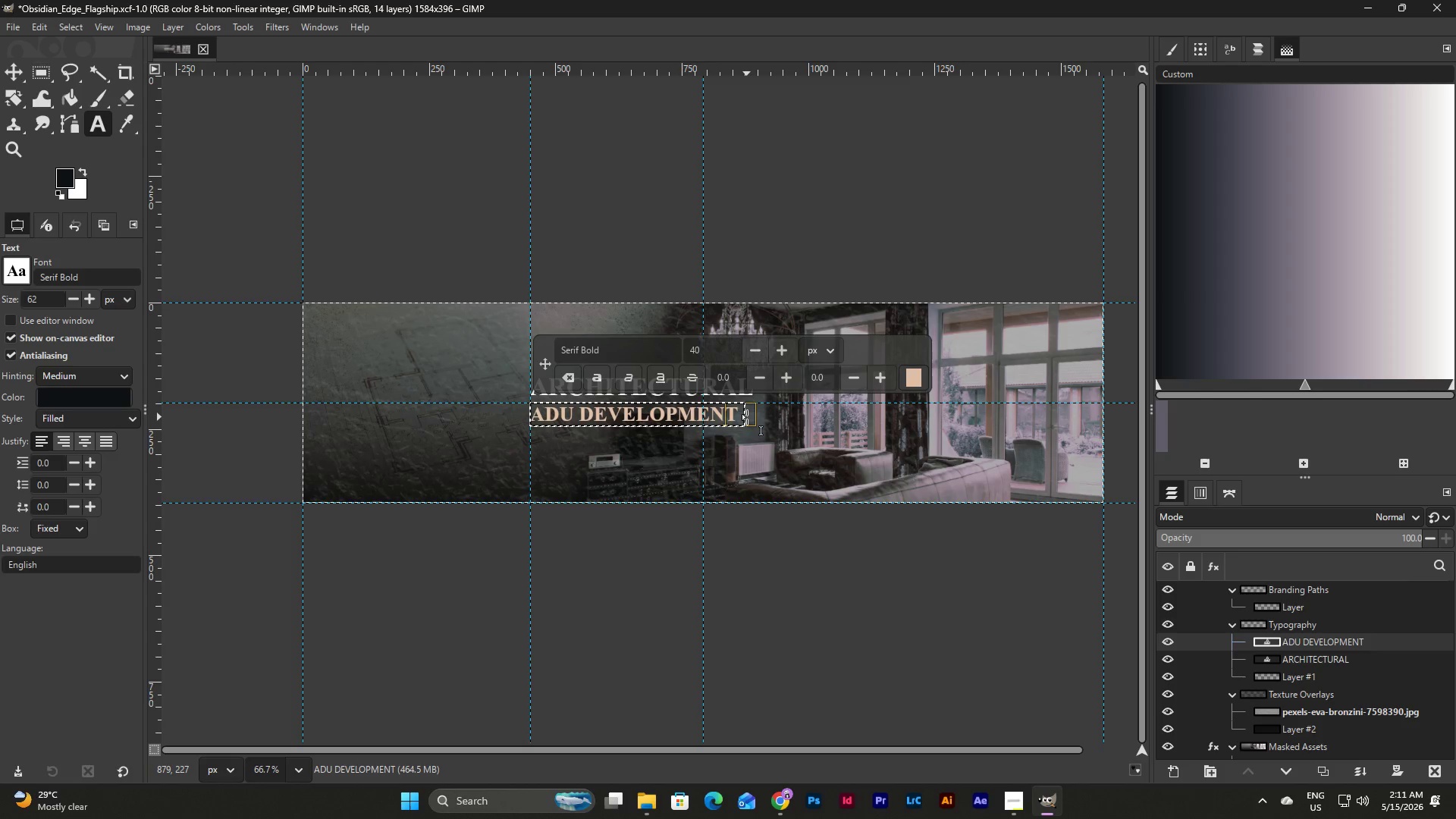 
left_click([741, 416])
 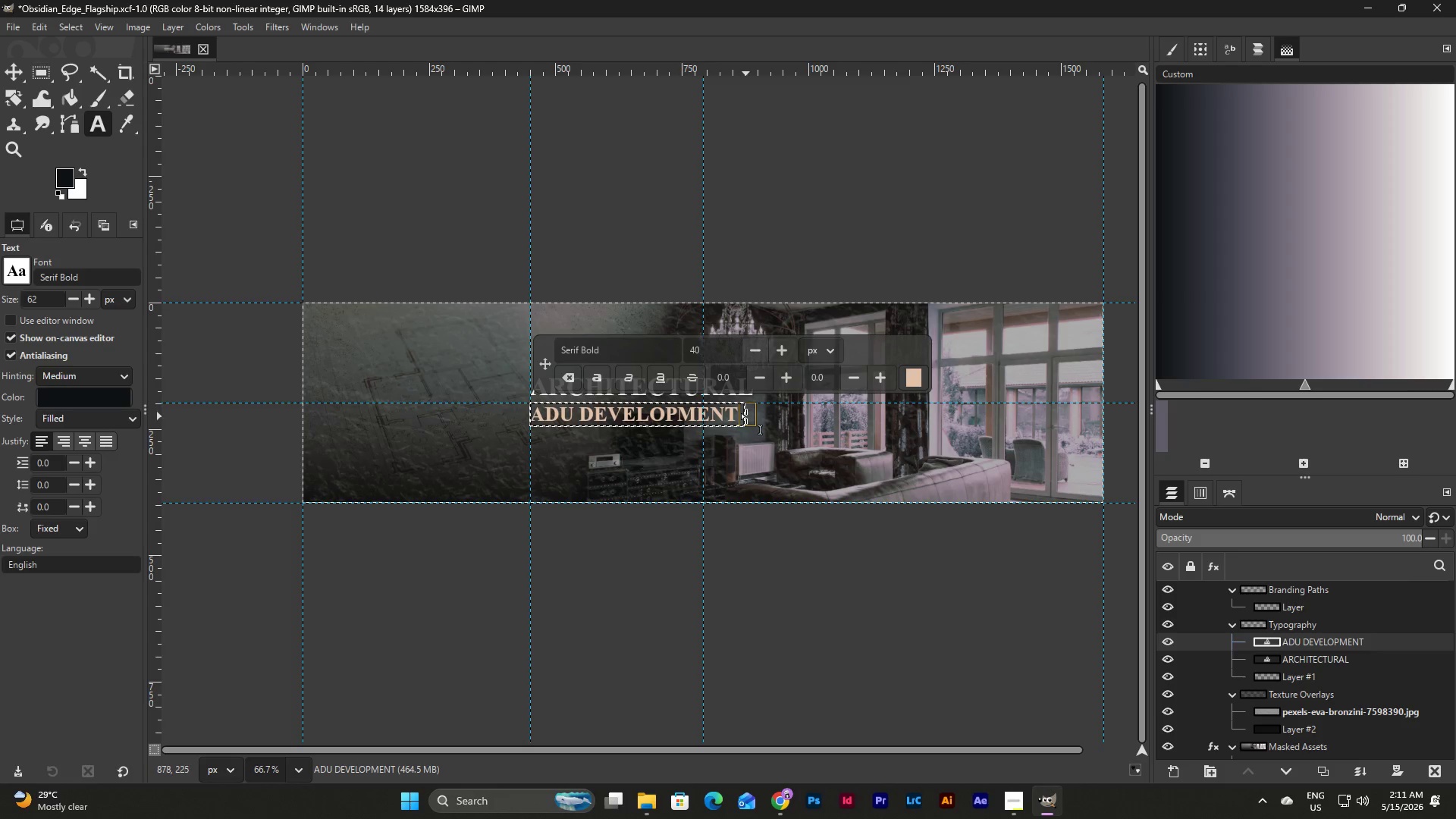 
left_click_drag(start_coordinate=[747, 416], to_coordinate=[765, 418])
 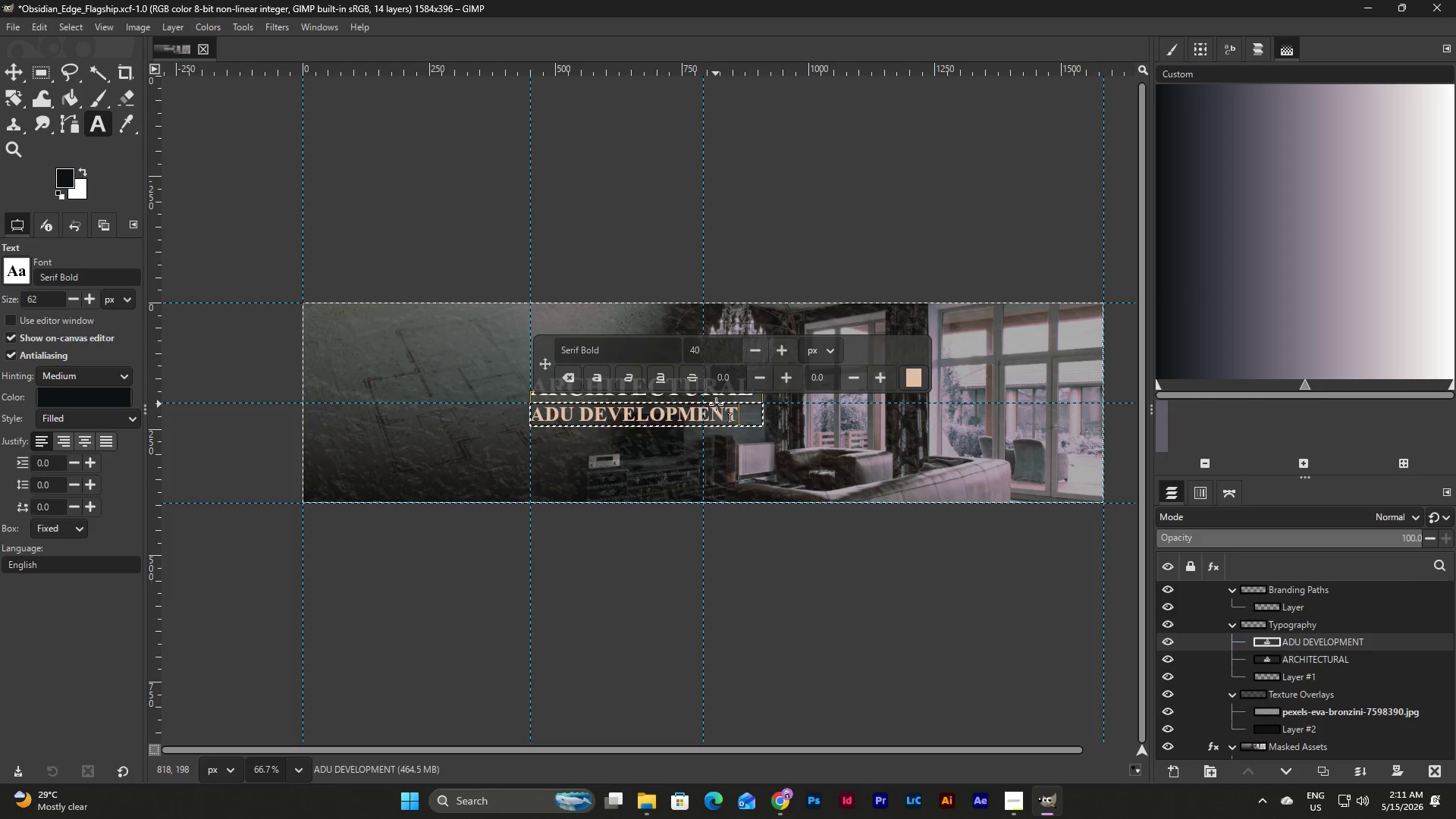 
wait(6.38)
 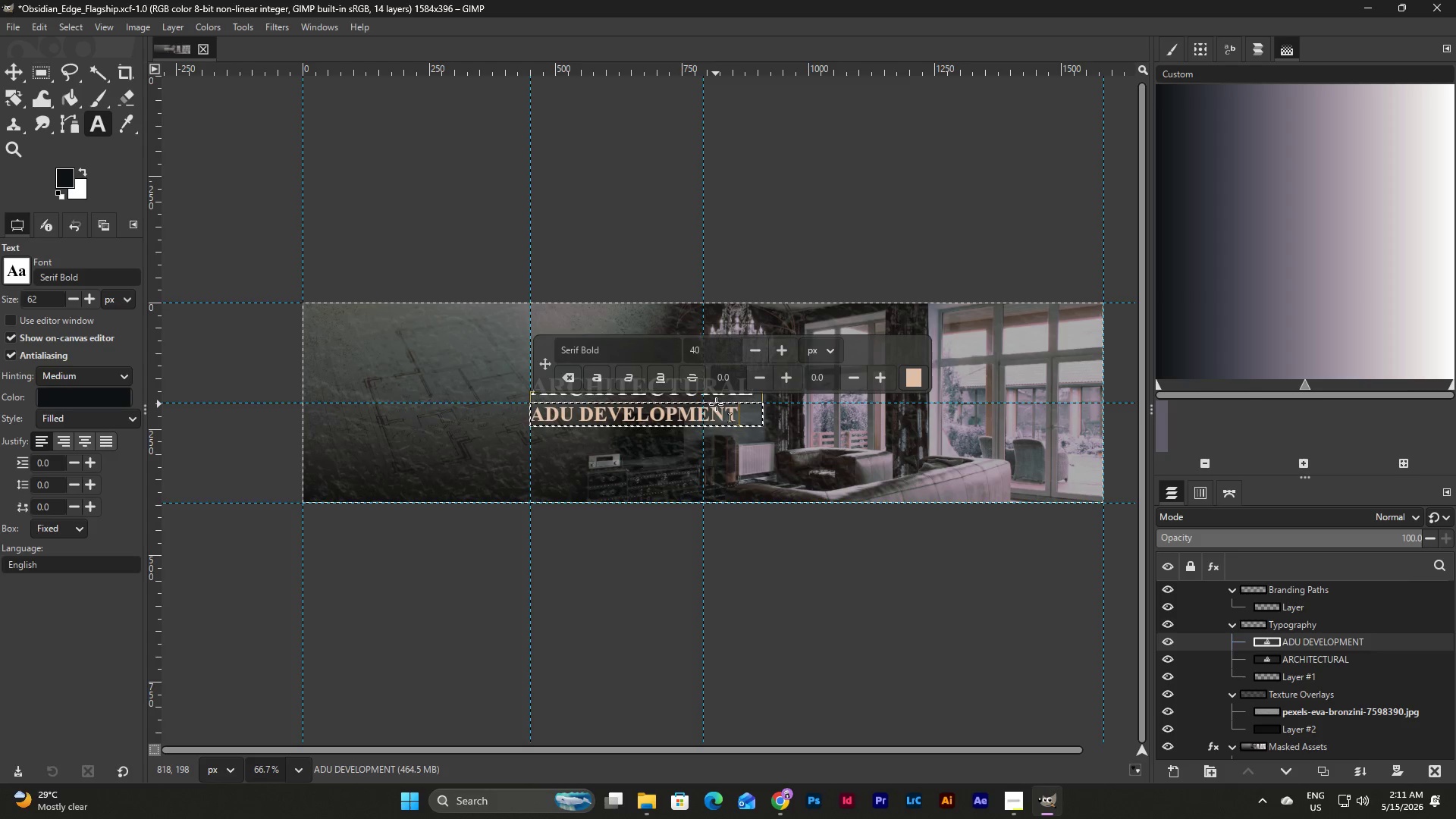 
left_click_drag(start_coordinate=[743, 419], to_coordinate=[491, 423])
 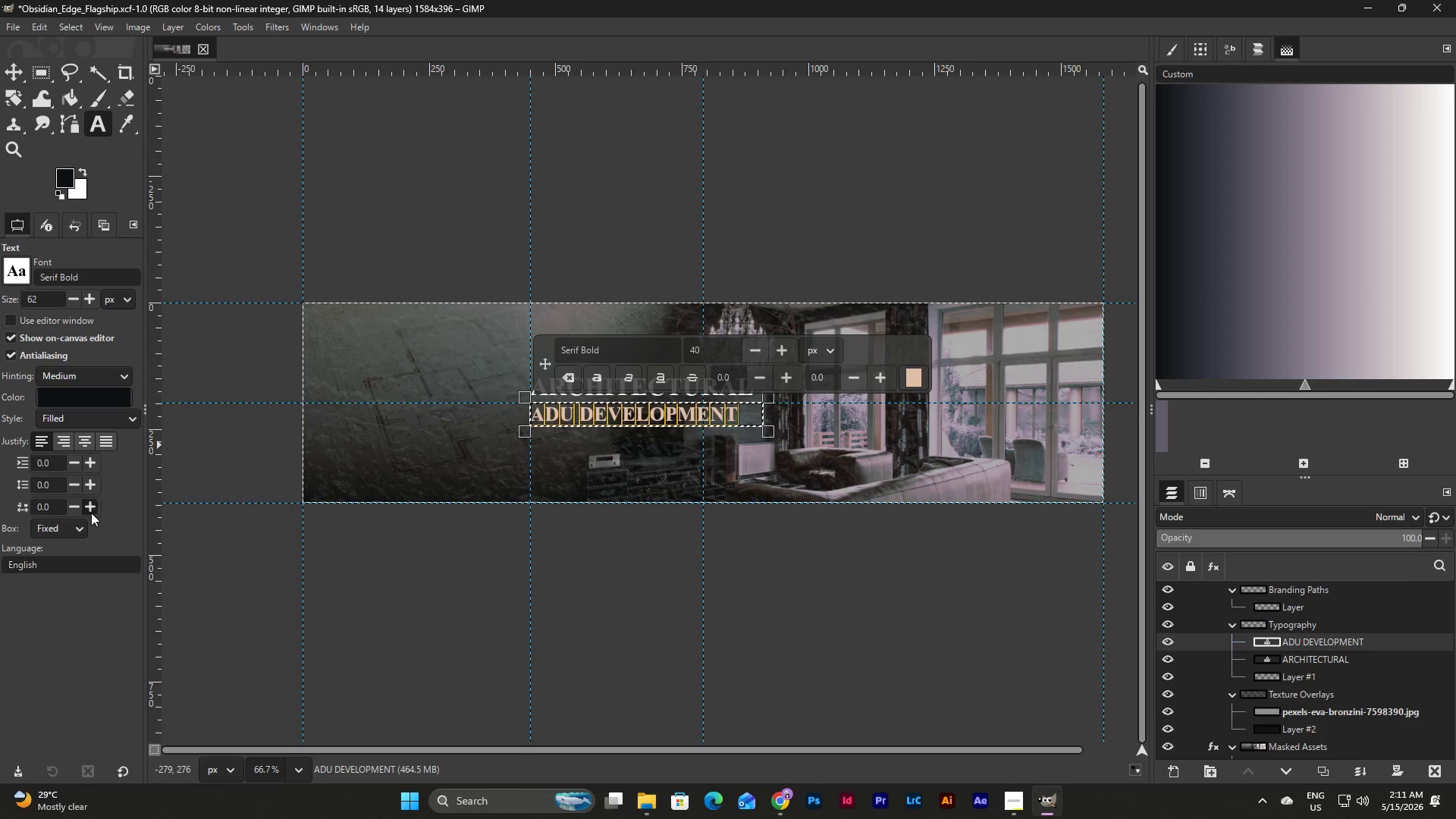 
left_click([91, 510])
 